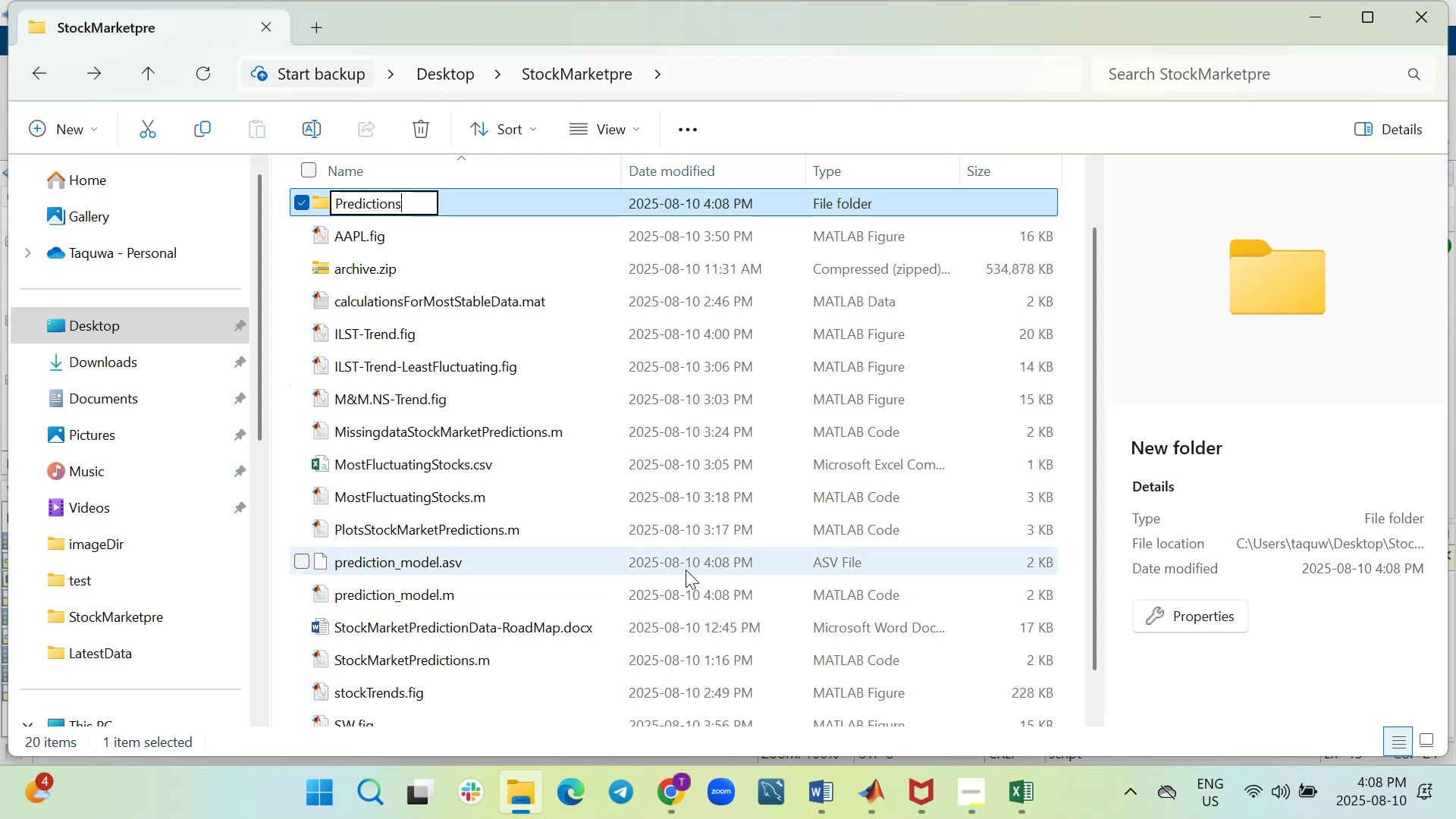 
mouse_move([899, 754])
 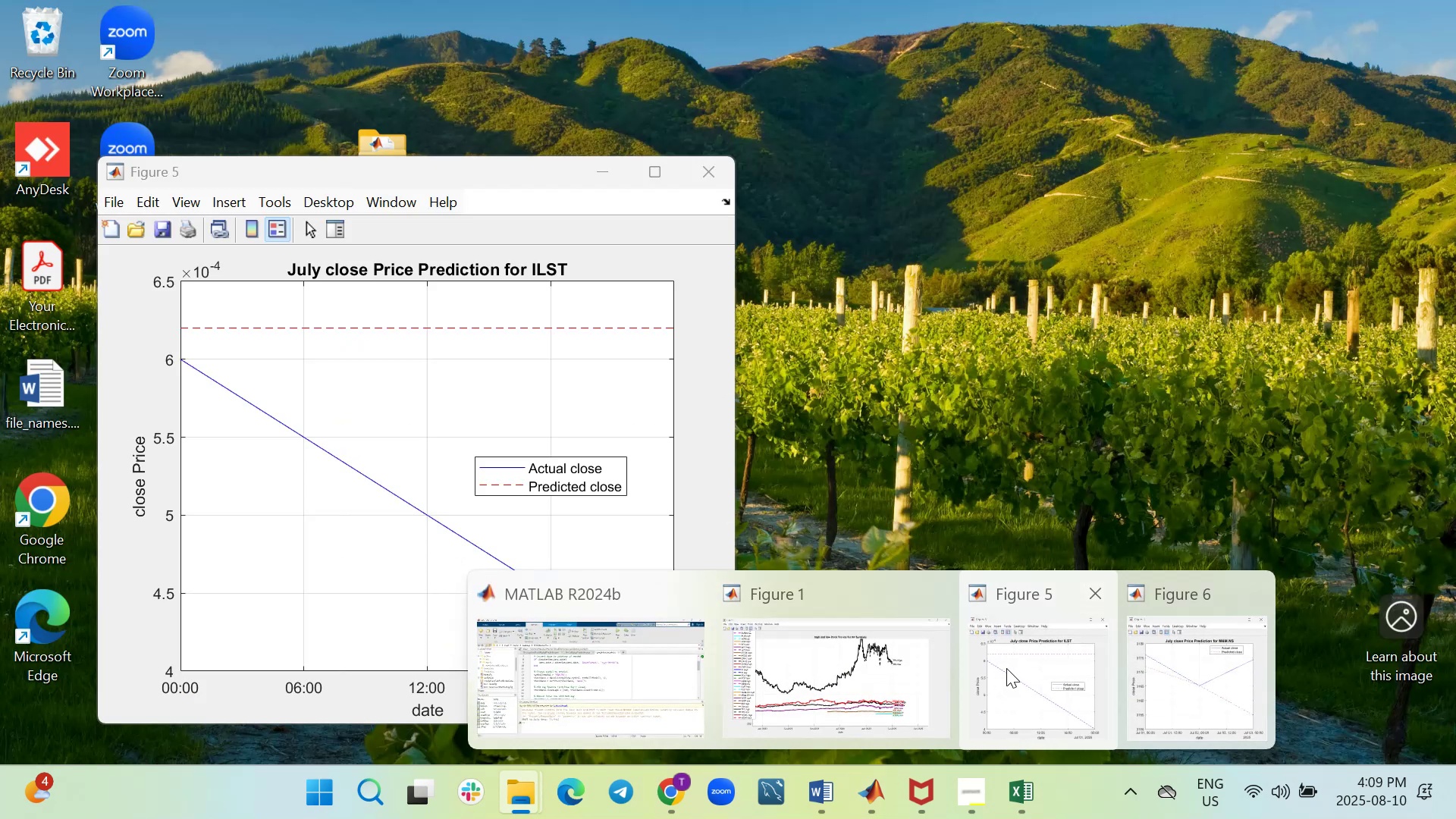 
left_click([1006, 668])
 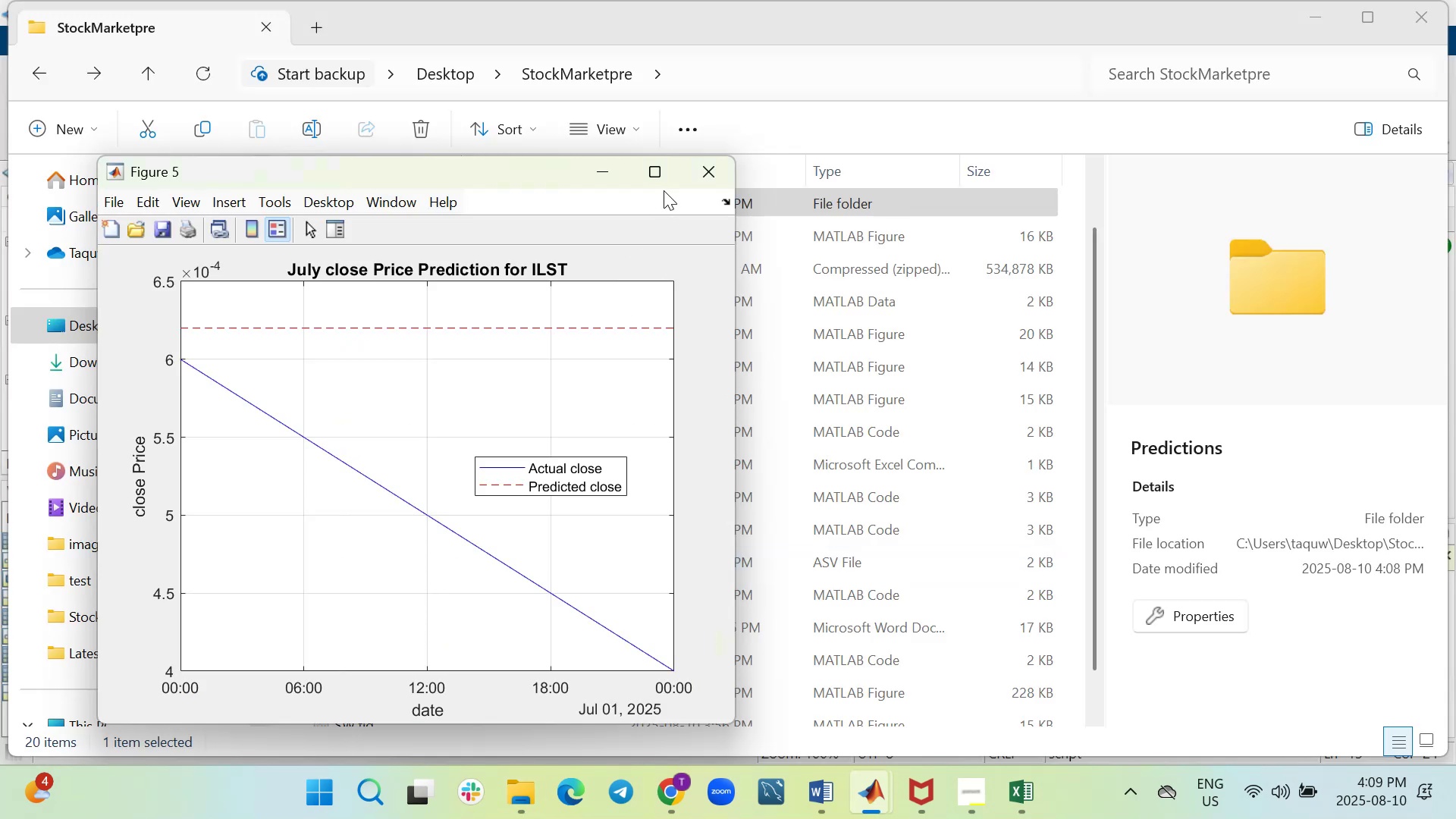 
left_click([655, 182])
 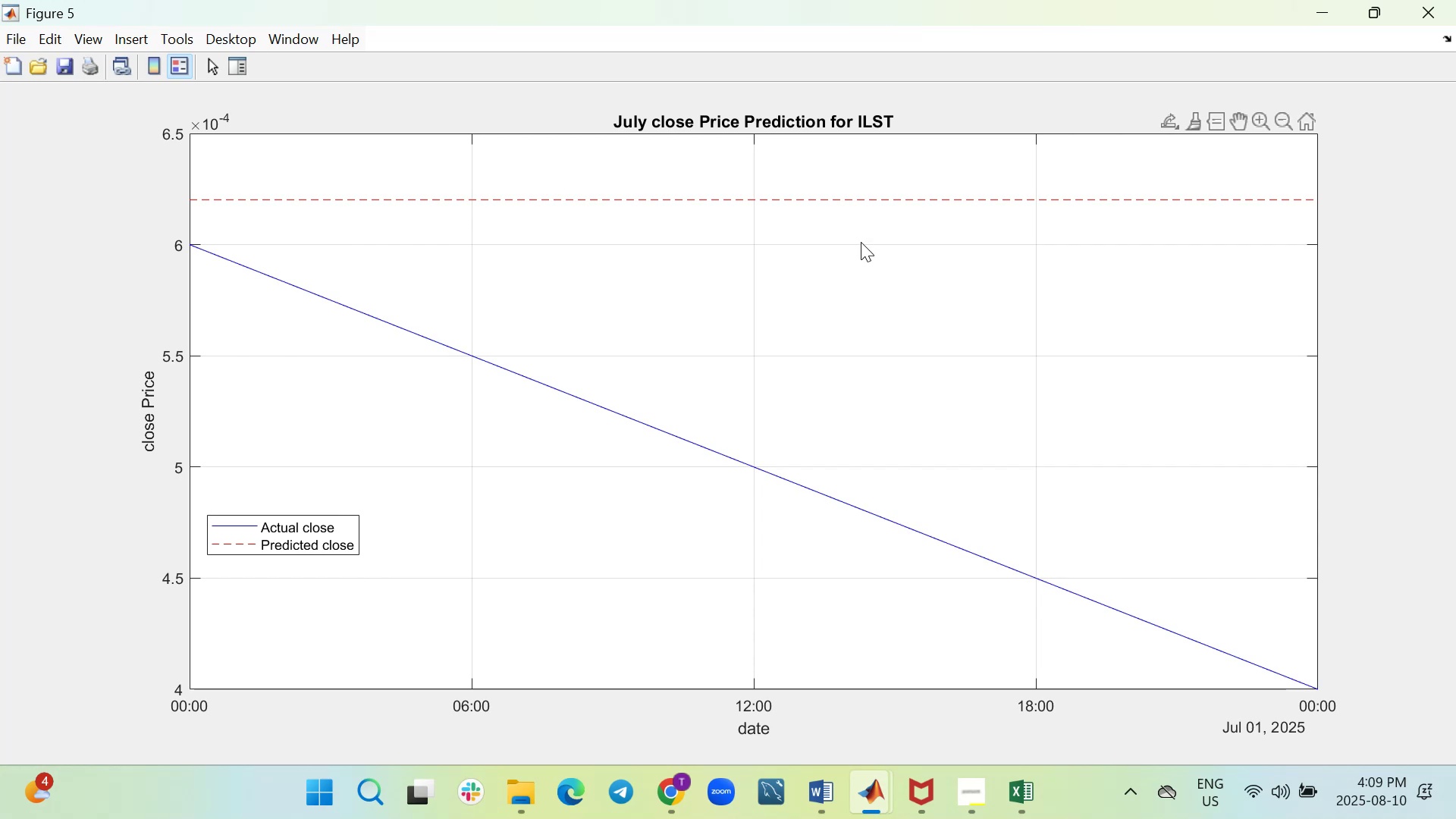 
wait(43.23)
 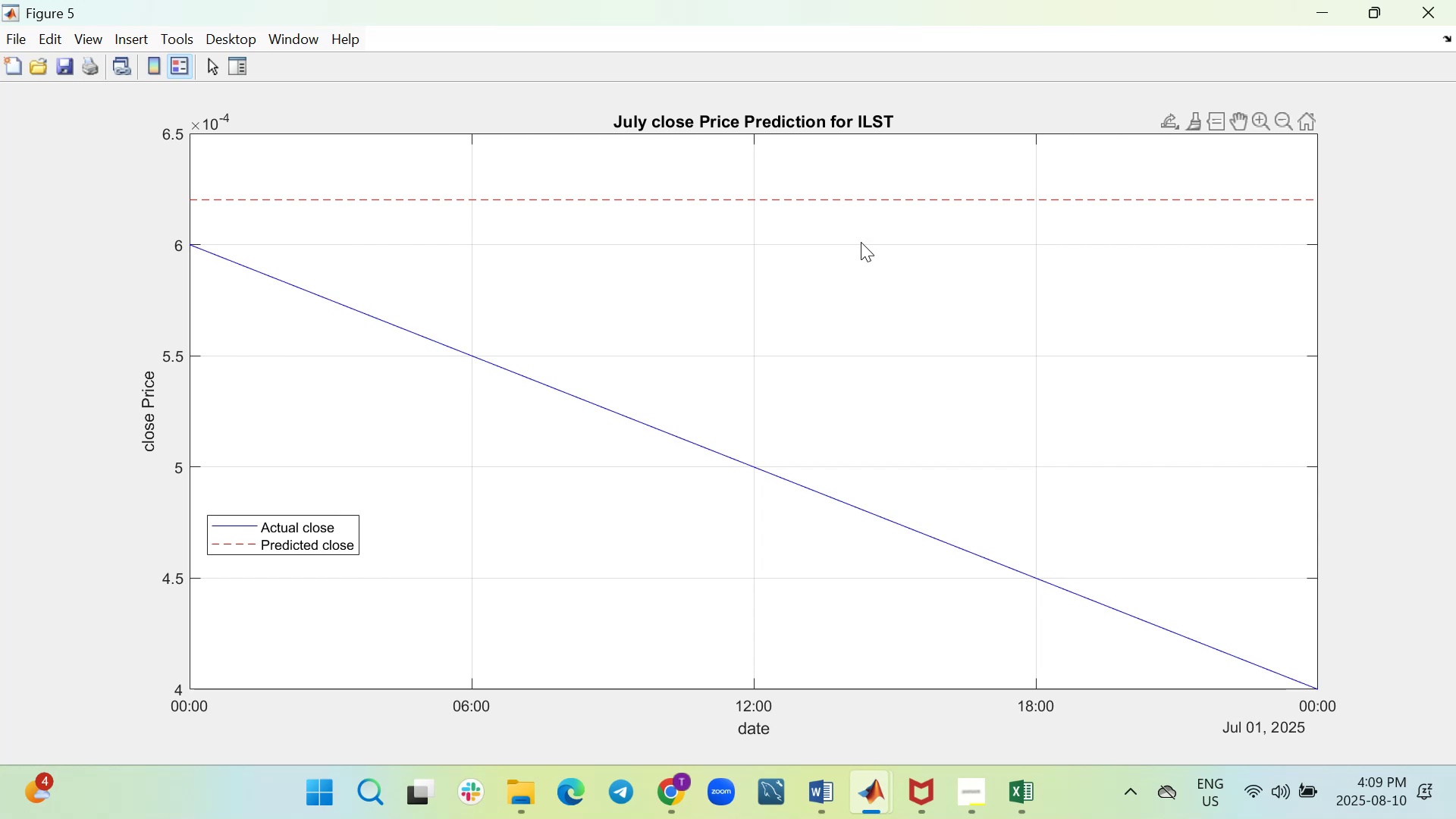 
left_click([1332, 11])
 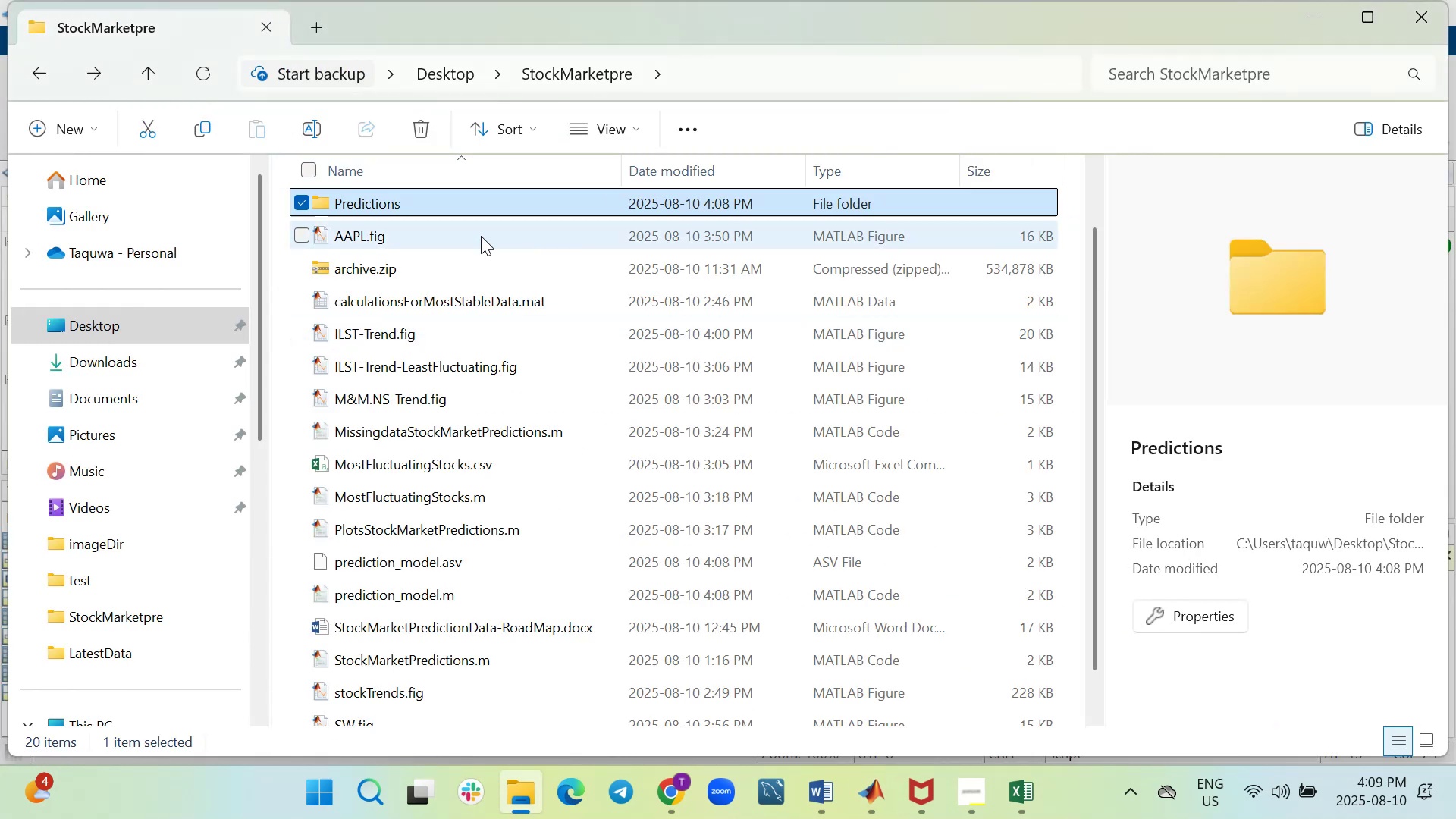 
double_click([446, 202])
 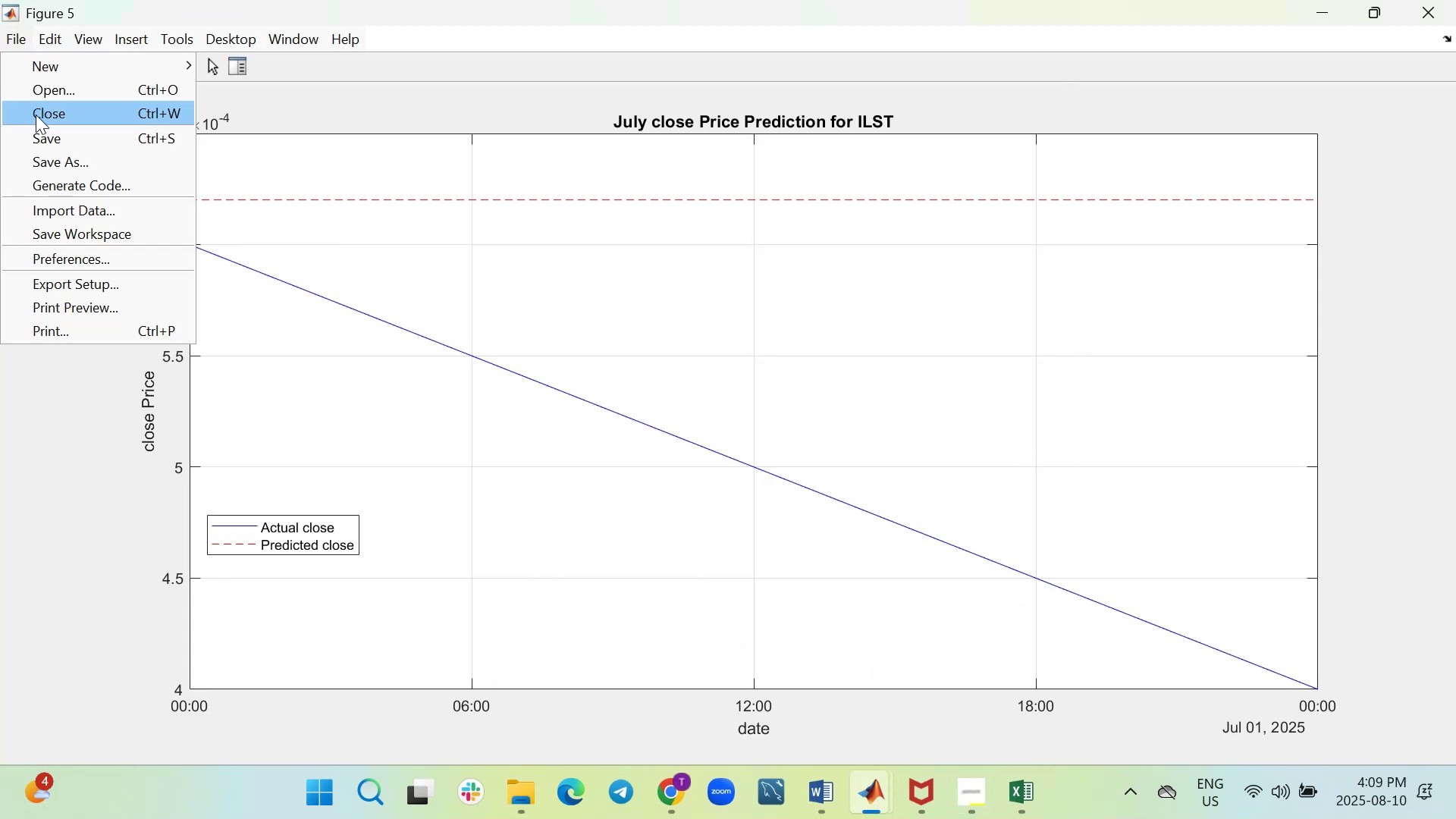 
wait(13.69)
 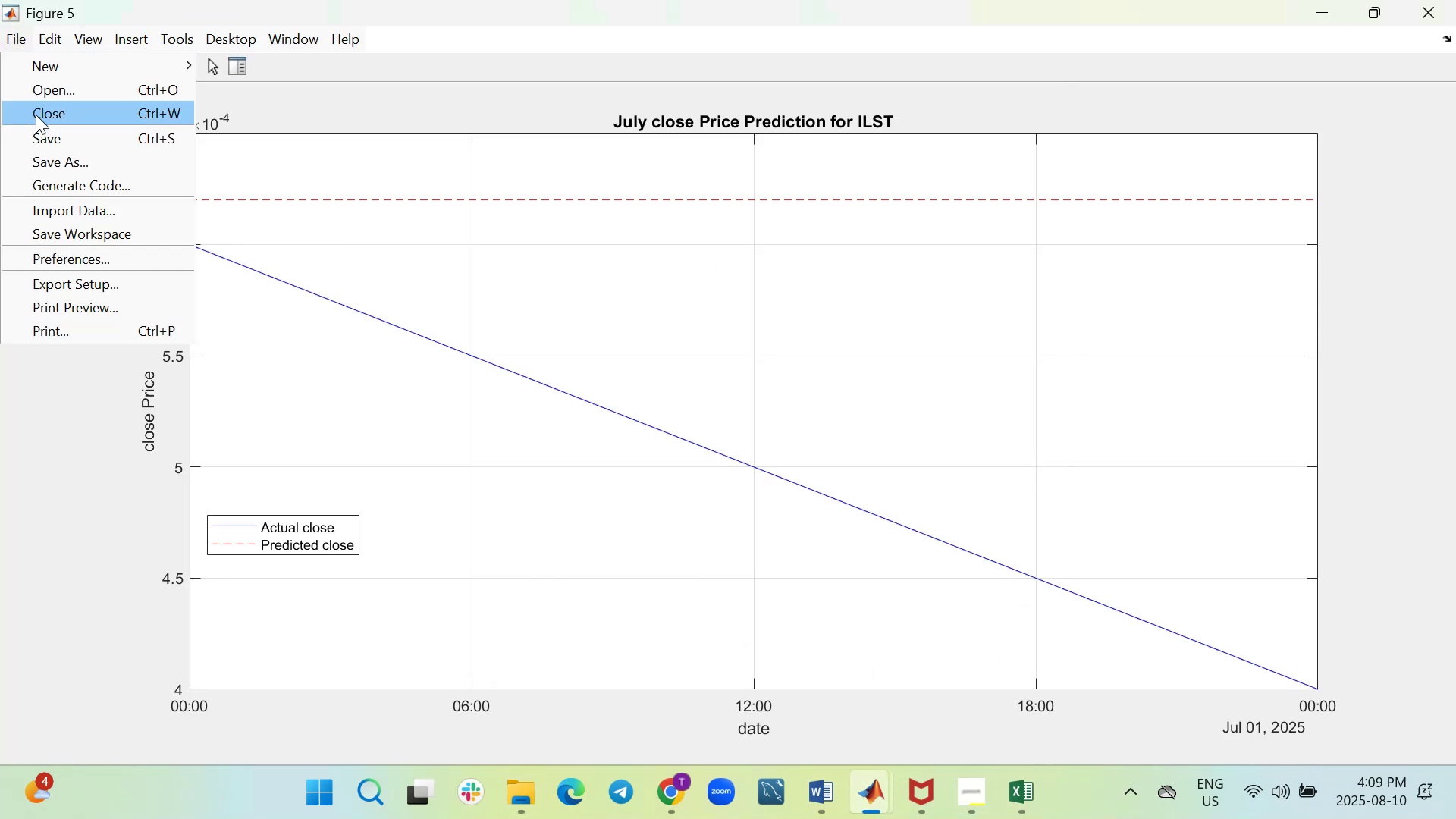 
scroll: coordinate [371, 281], scroll_direction: down, amount: 1.0
 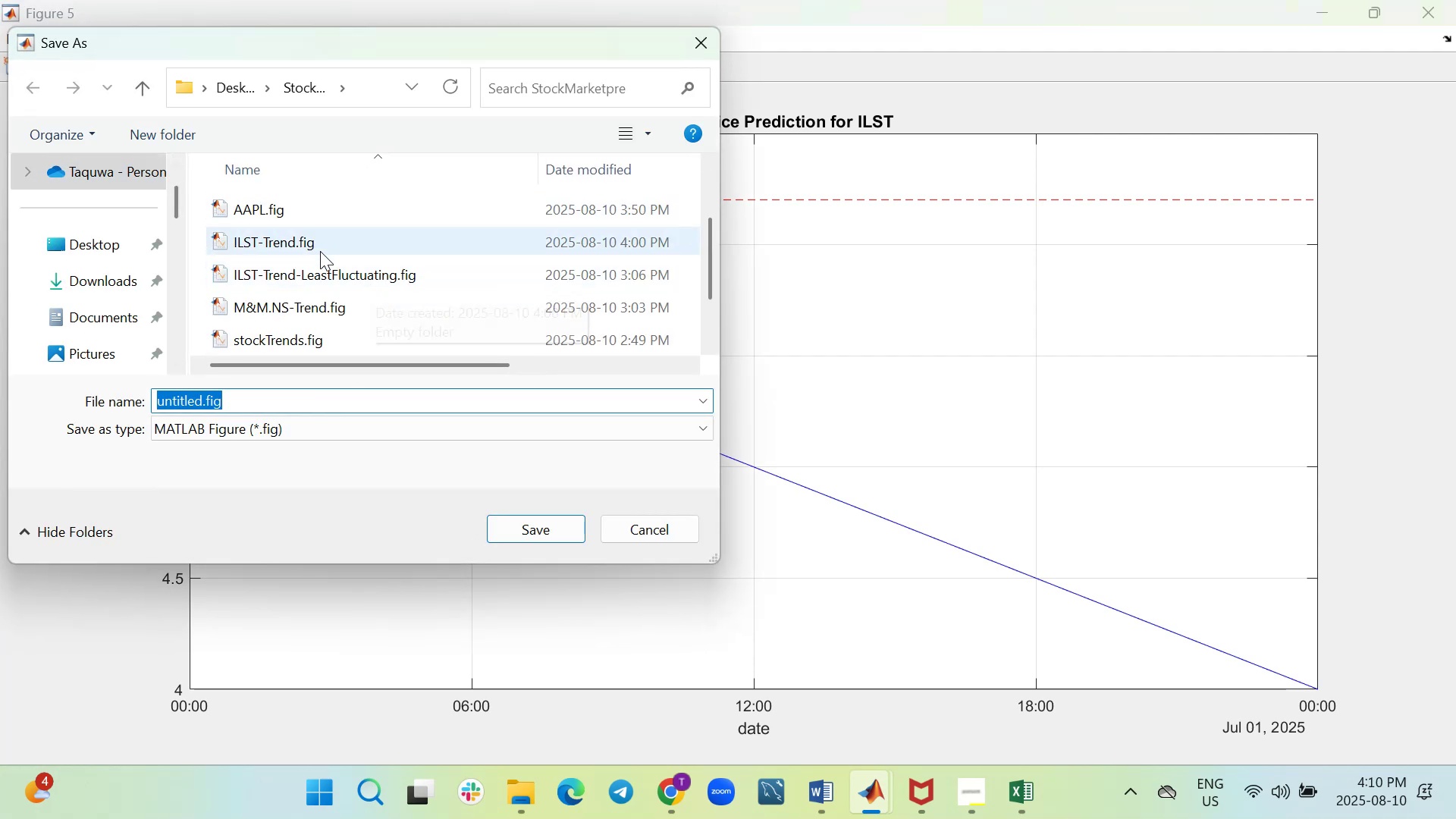 
scroll: coordinate [330, 253], scroll_direction: up, amount: 2.0
 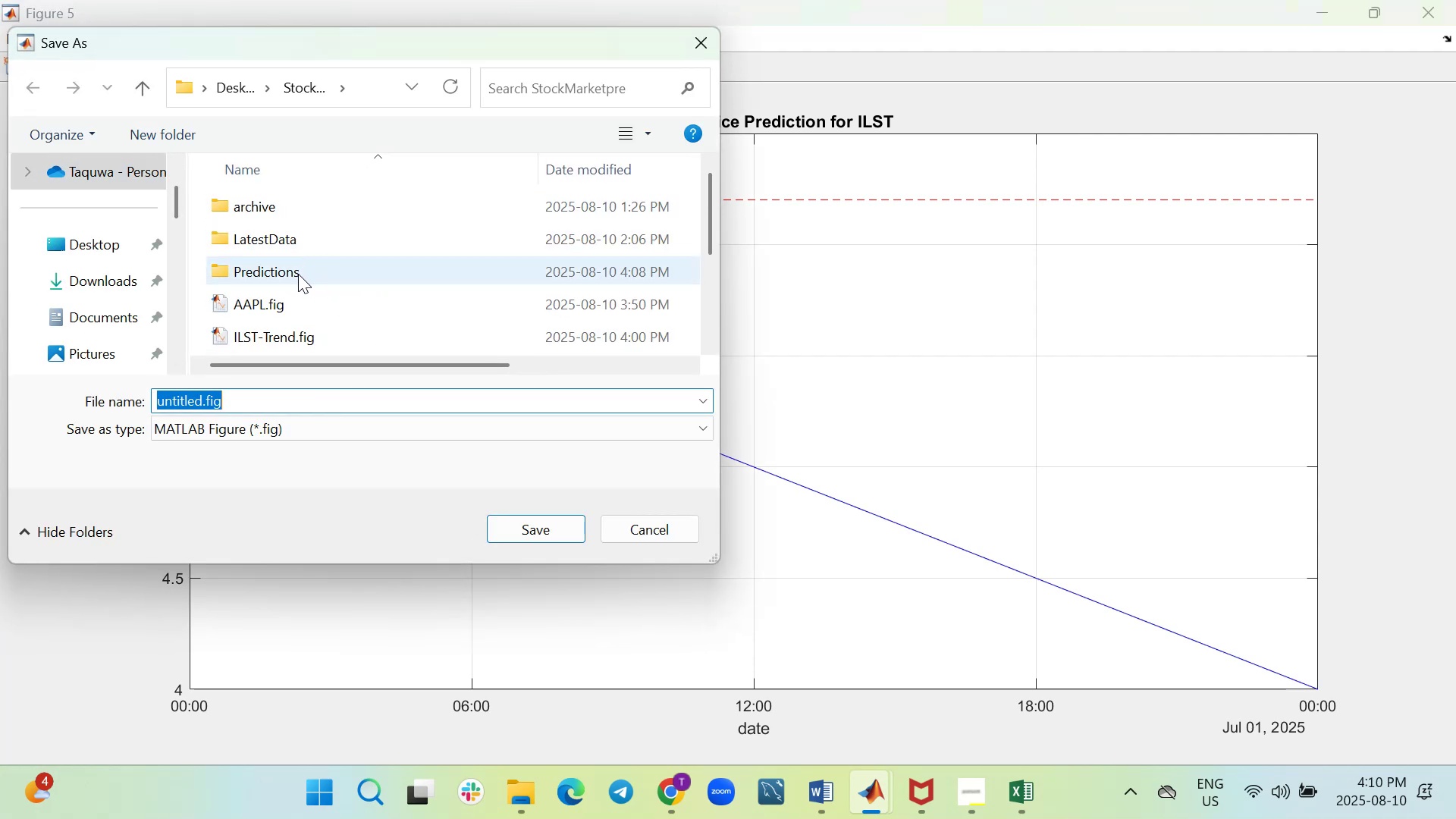 
left_click([298, 274])
 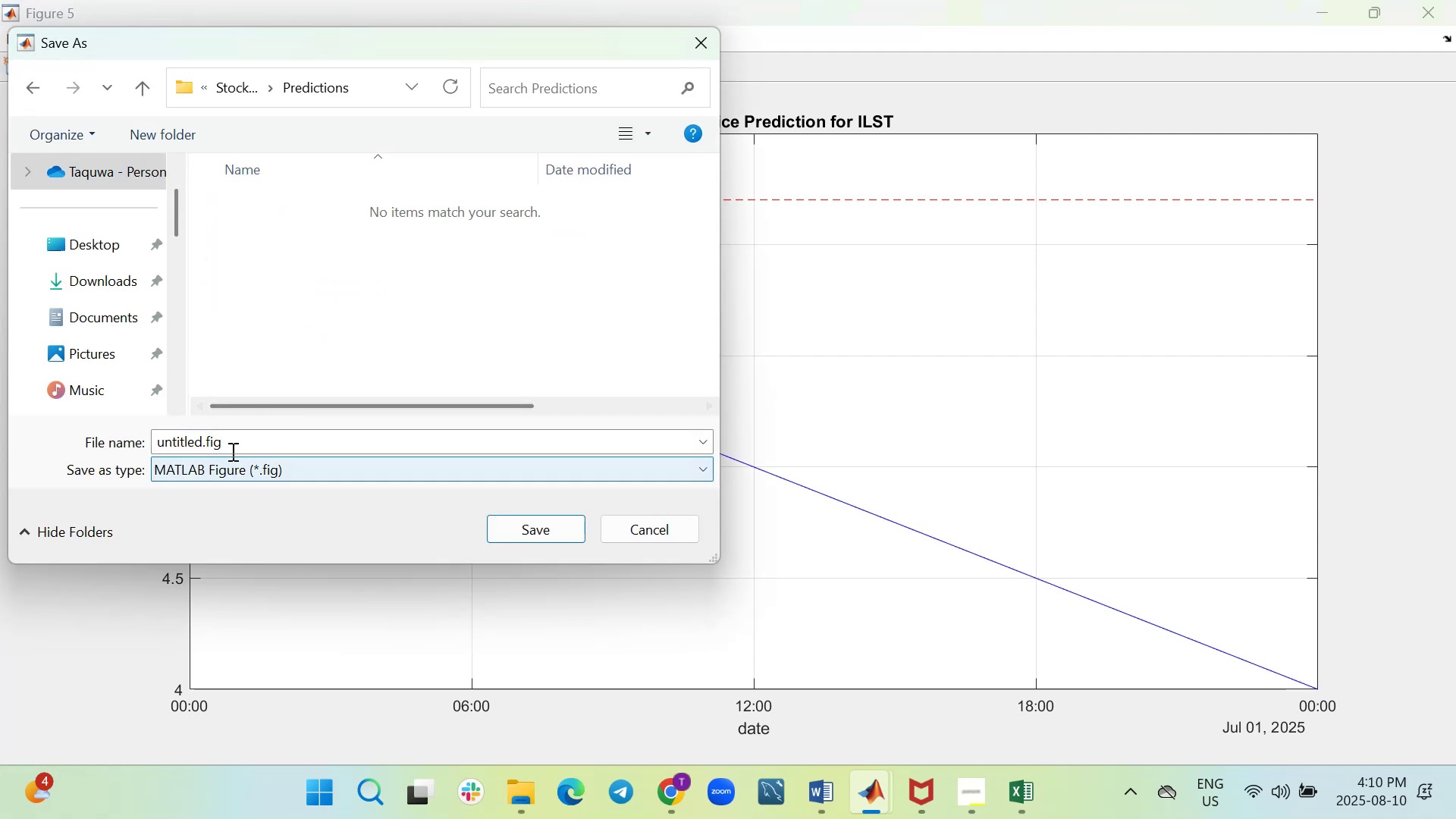 
double_click([235, 446])
 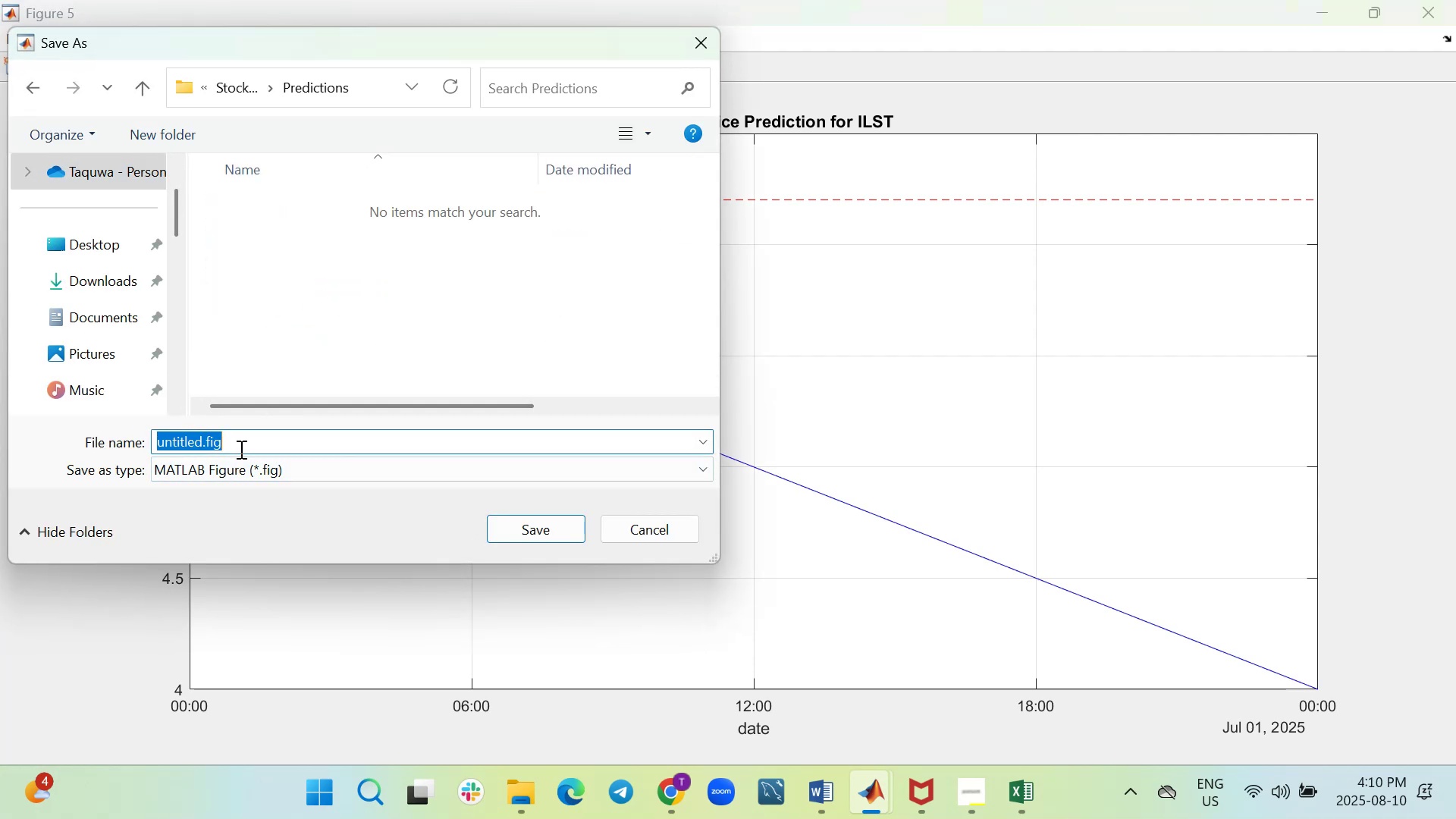 
type(ILST)
 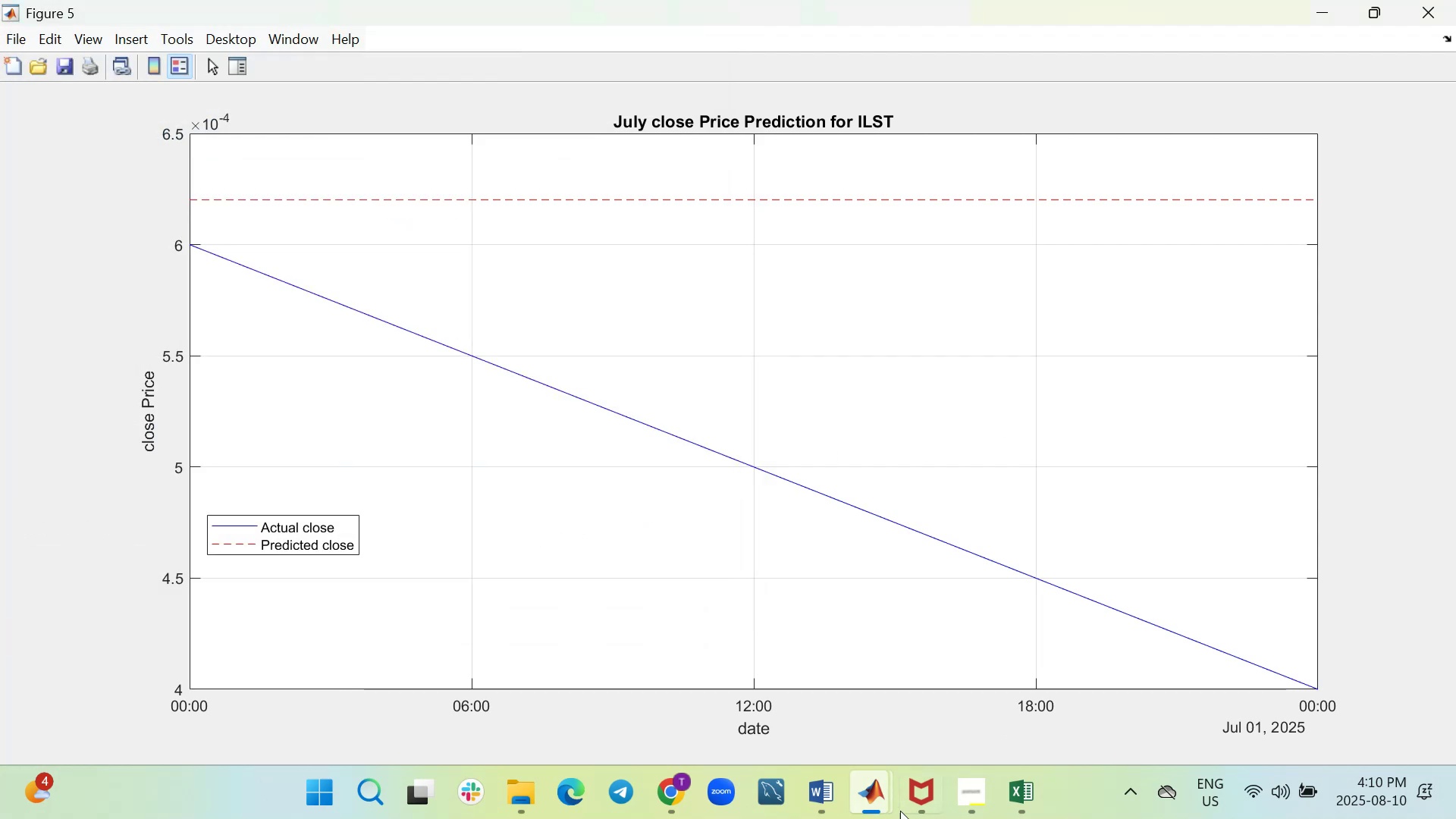 
wait(9.46)
 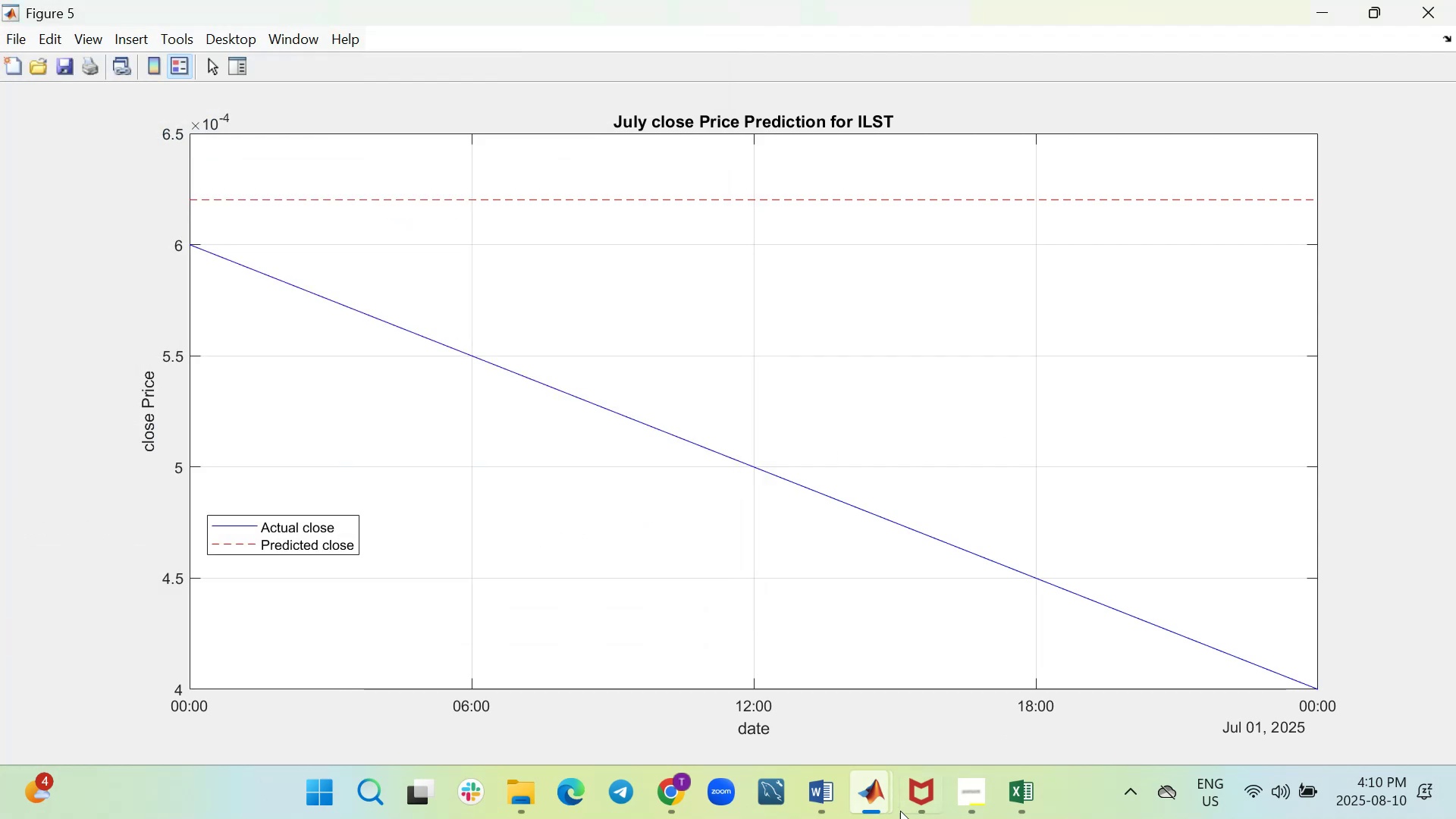 
left_click([964, 166])
 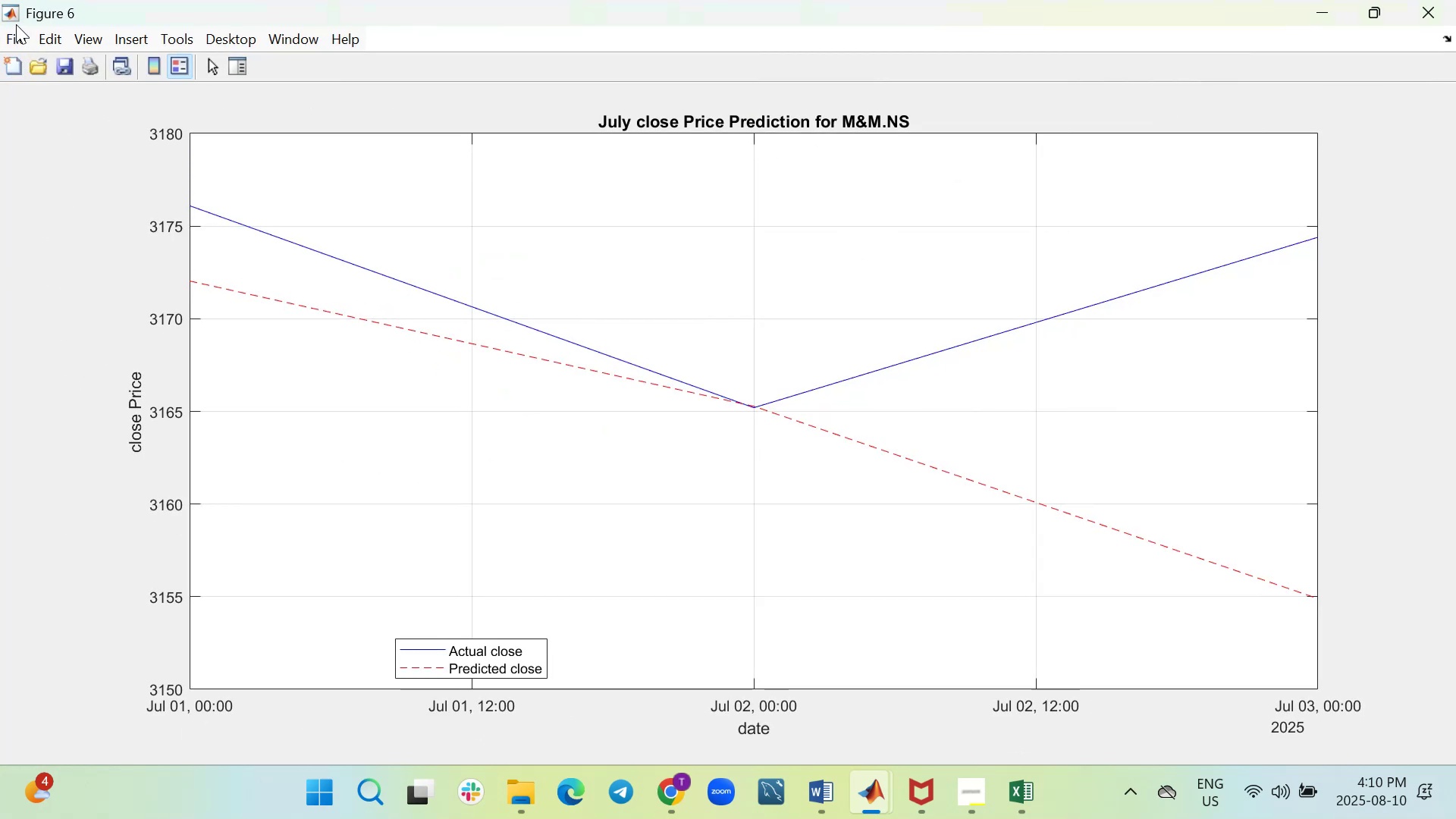 
left_click([9, 30])
 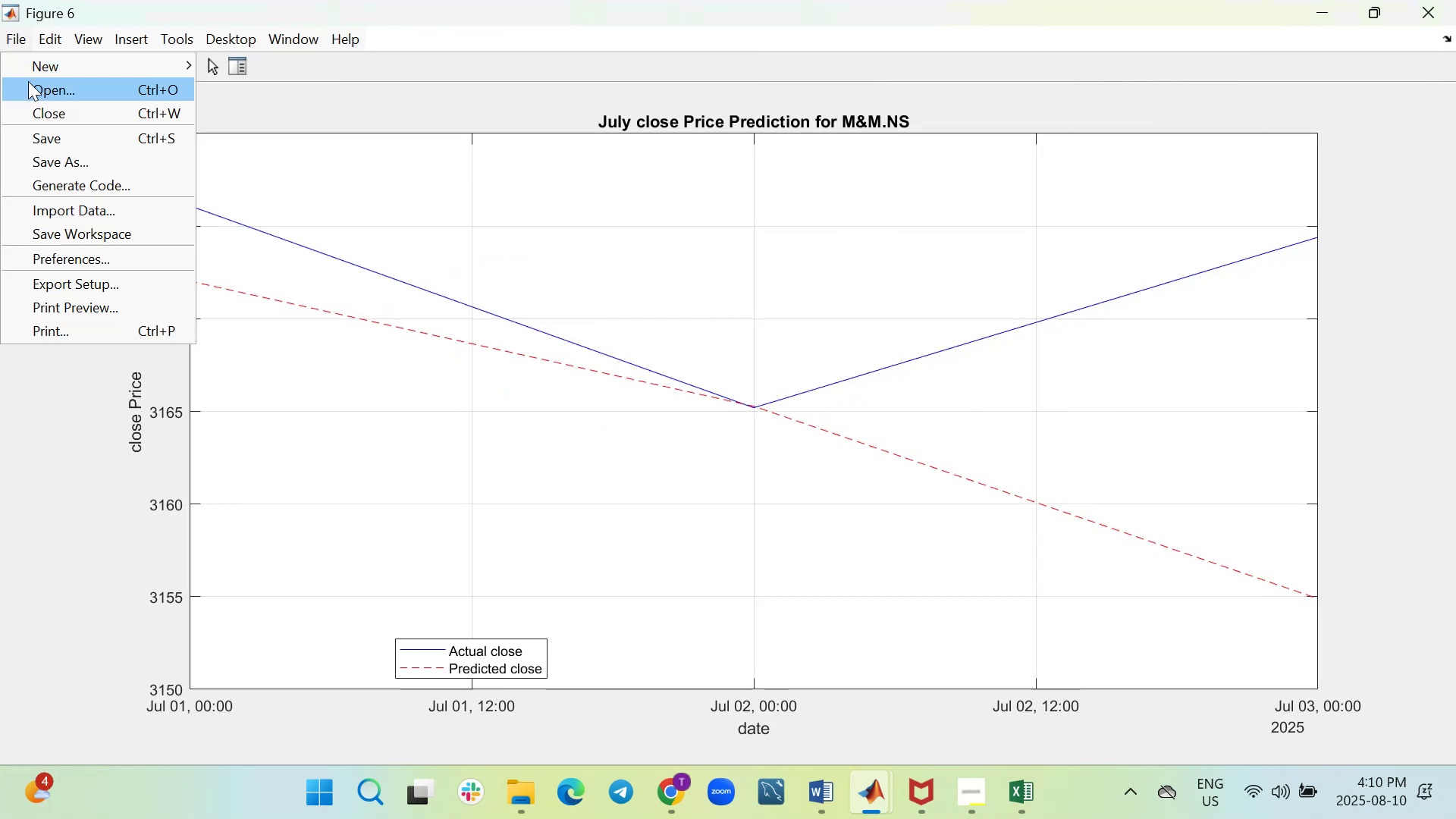 
mouse_move([66, 159])
 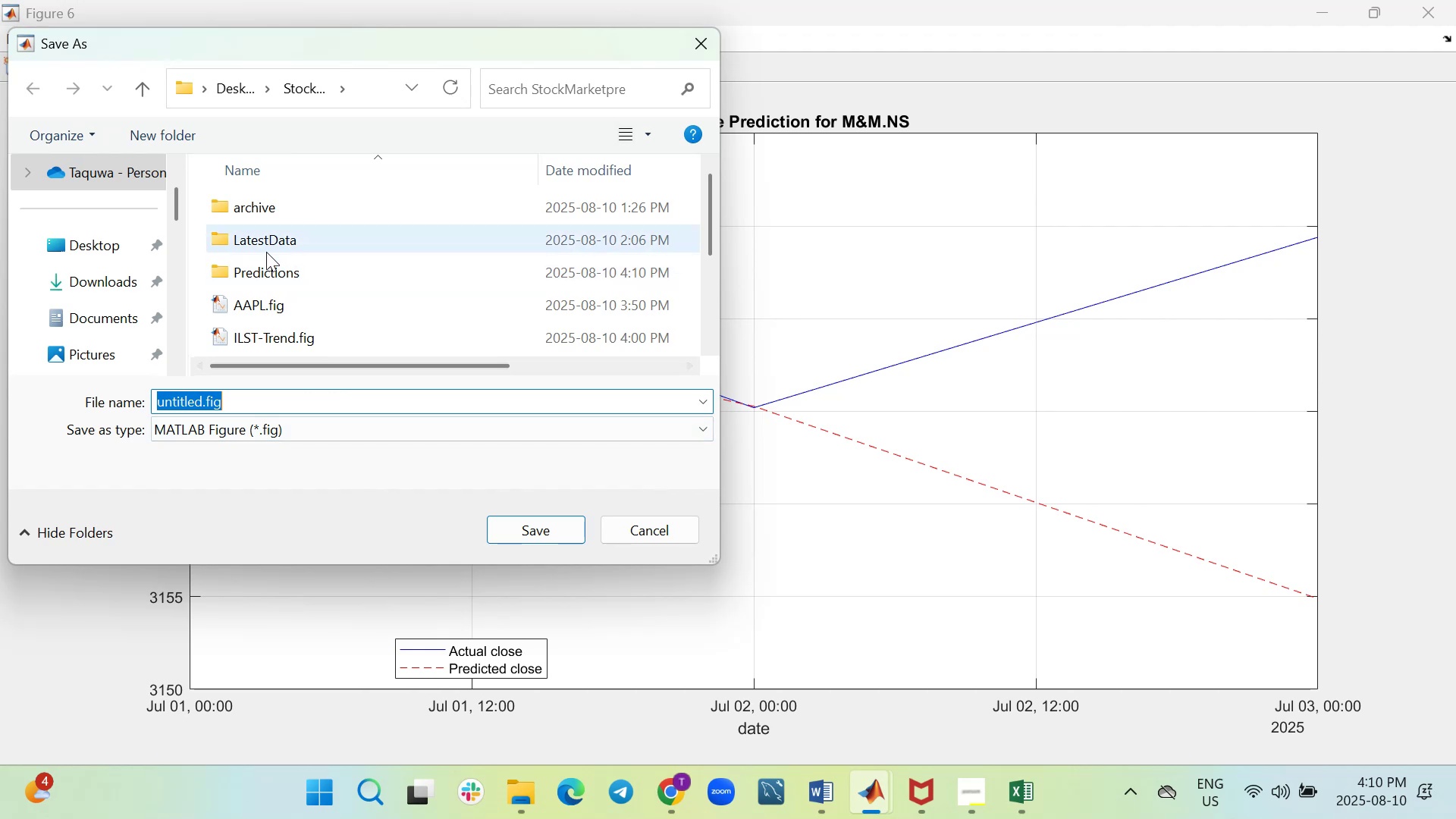 
double_click([258, 268])
 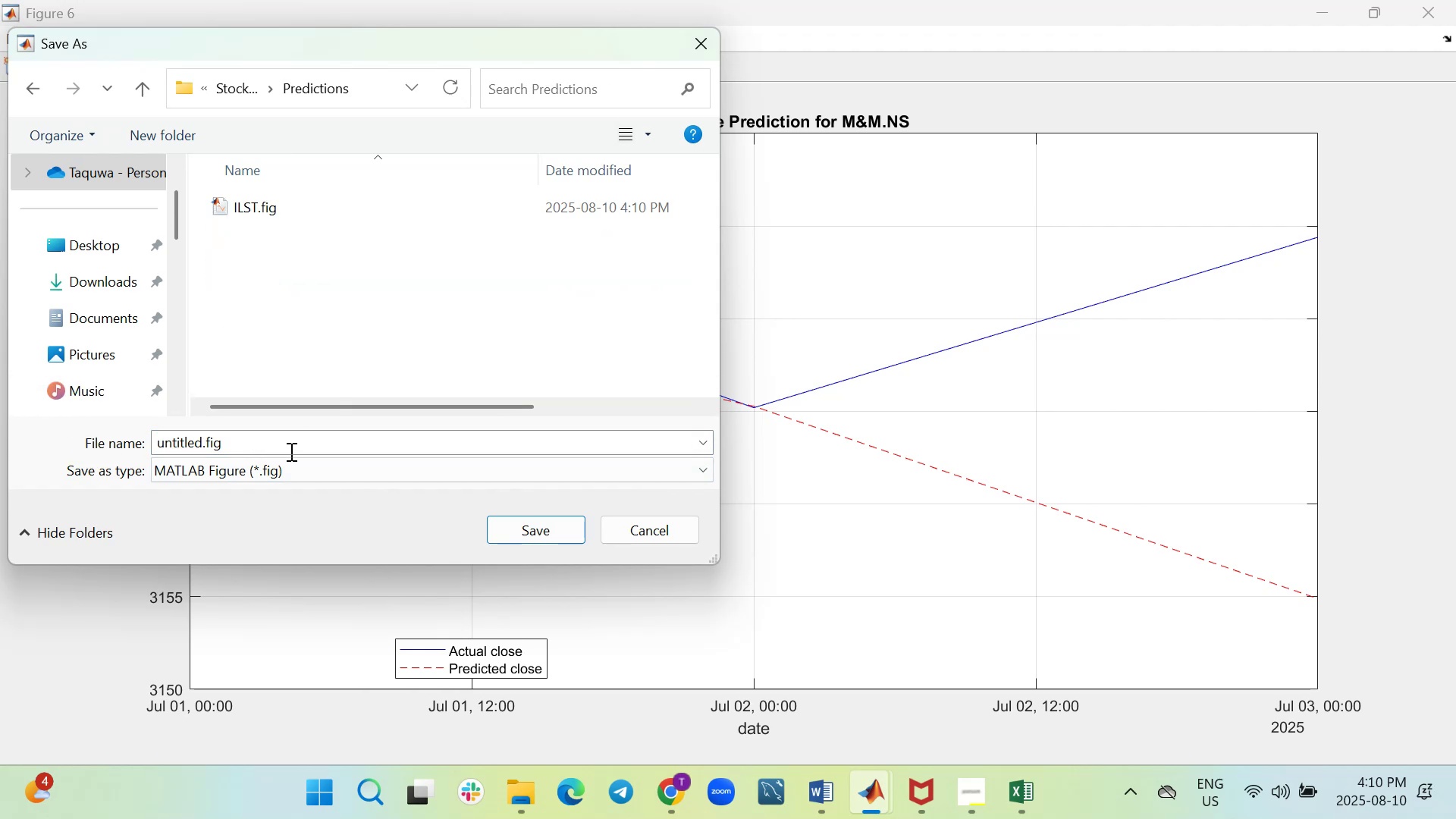 
left_click([290, 447])
 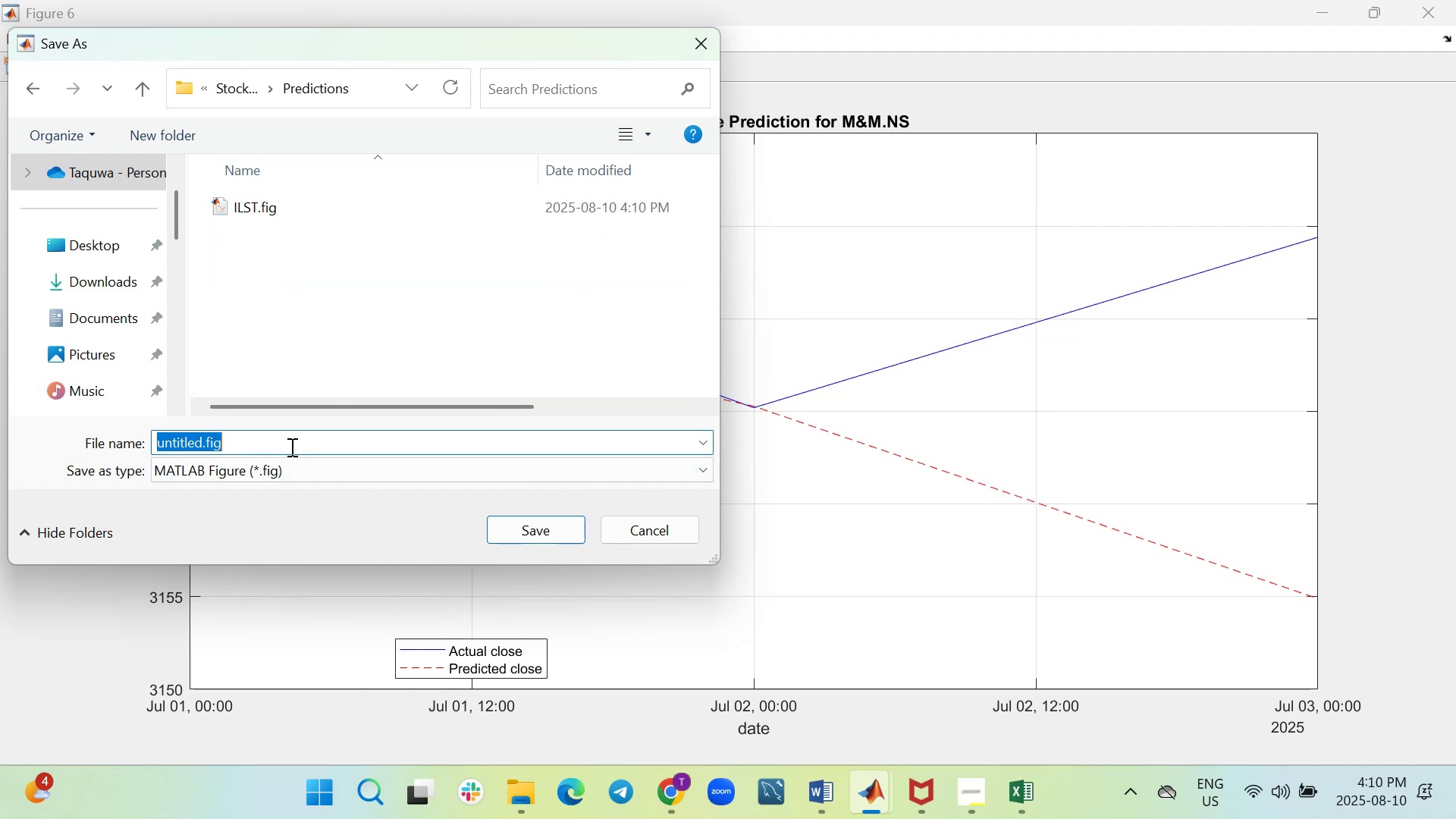 
type(m&)
key(Backspace)
key(Backspace)
type(M&>)
key(Backspace)
type(M.NS)
 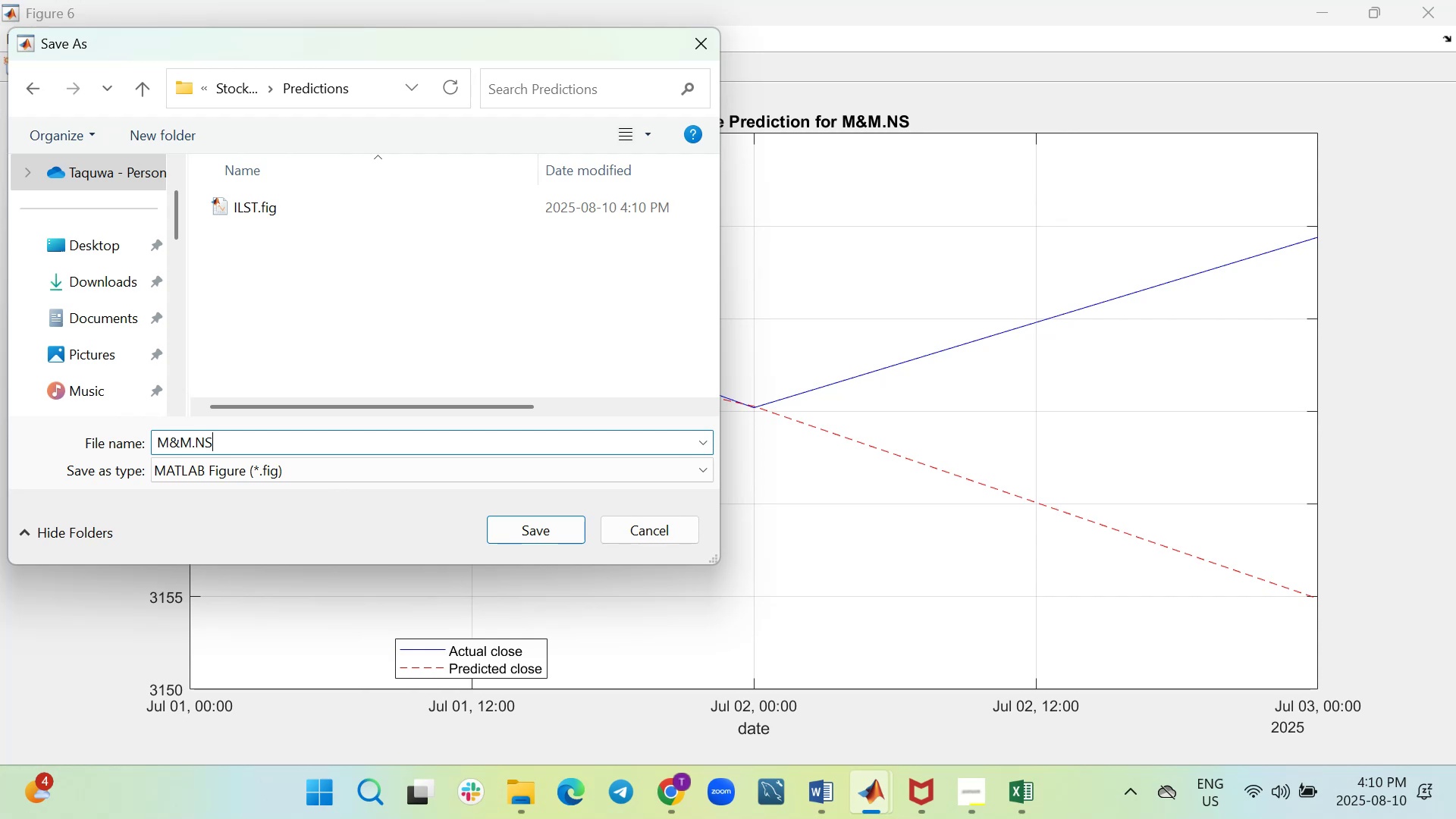 
wait(26.64)
 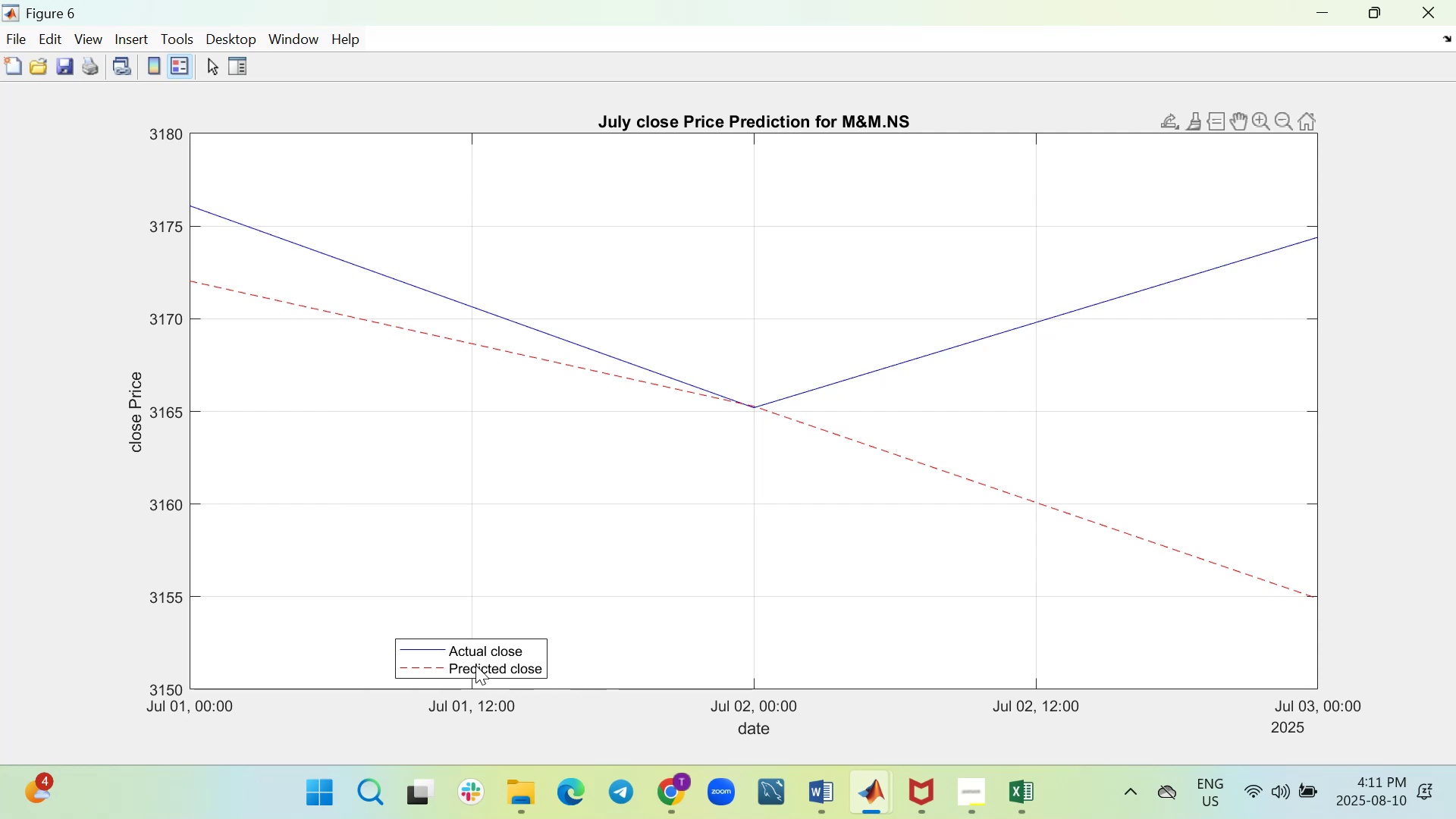 
left_click([559, 685])
 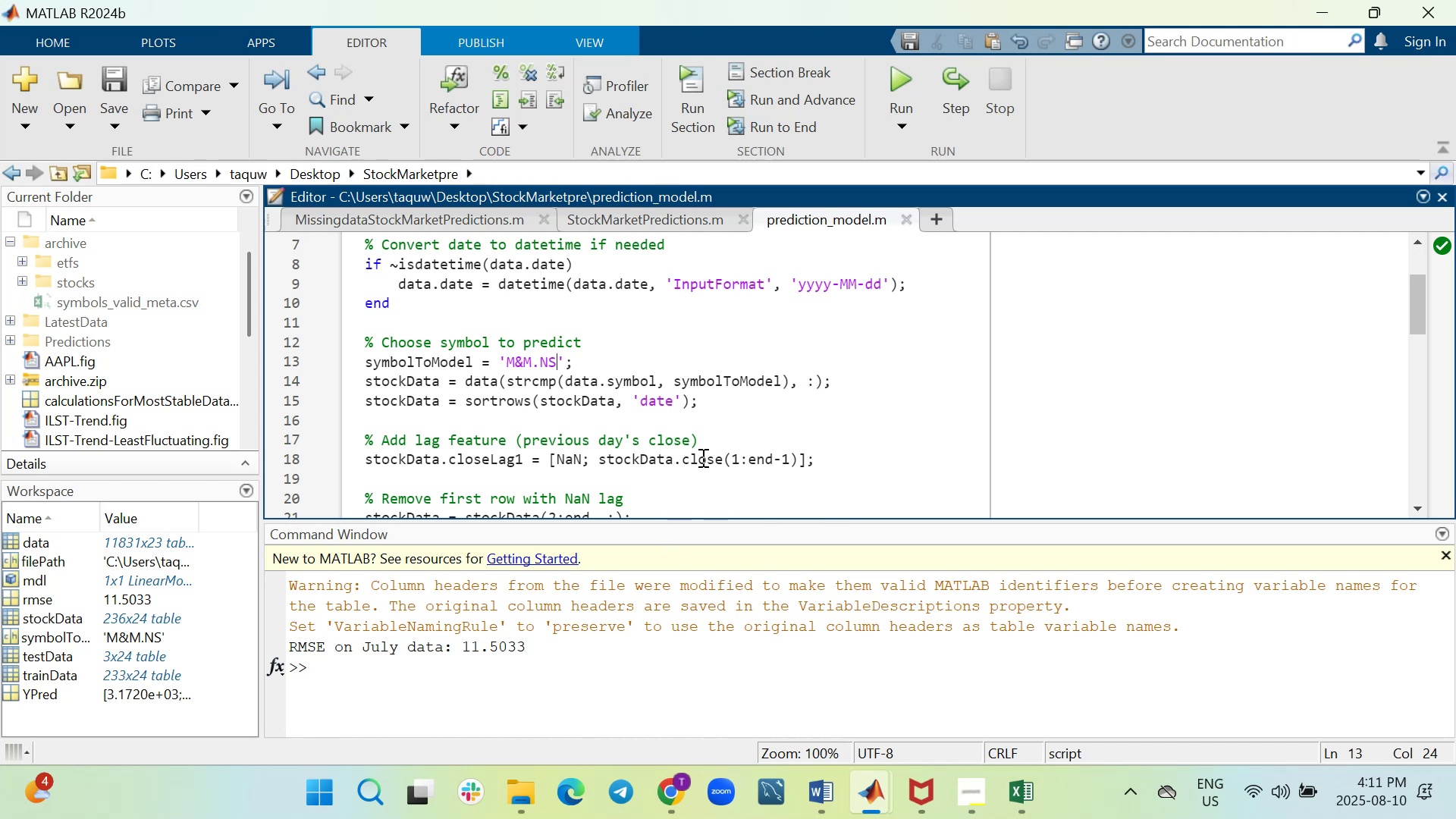 
wait(11.62)
 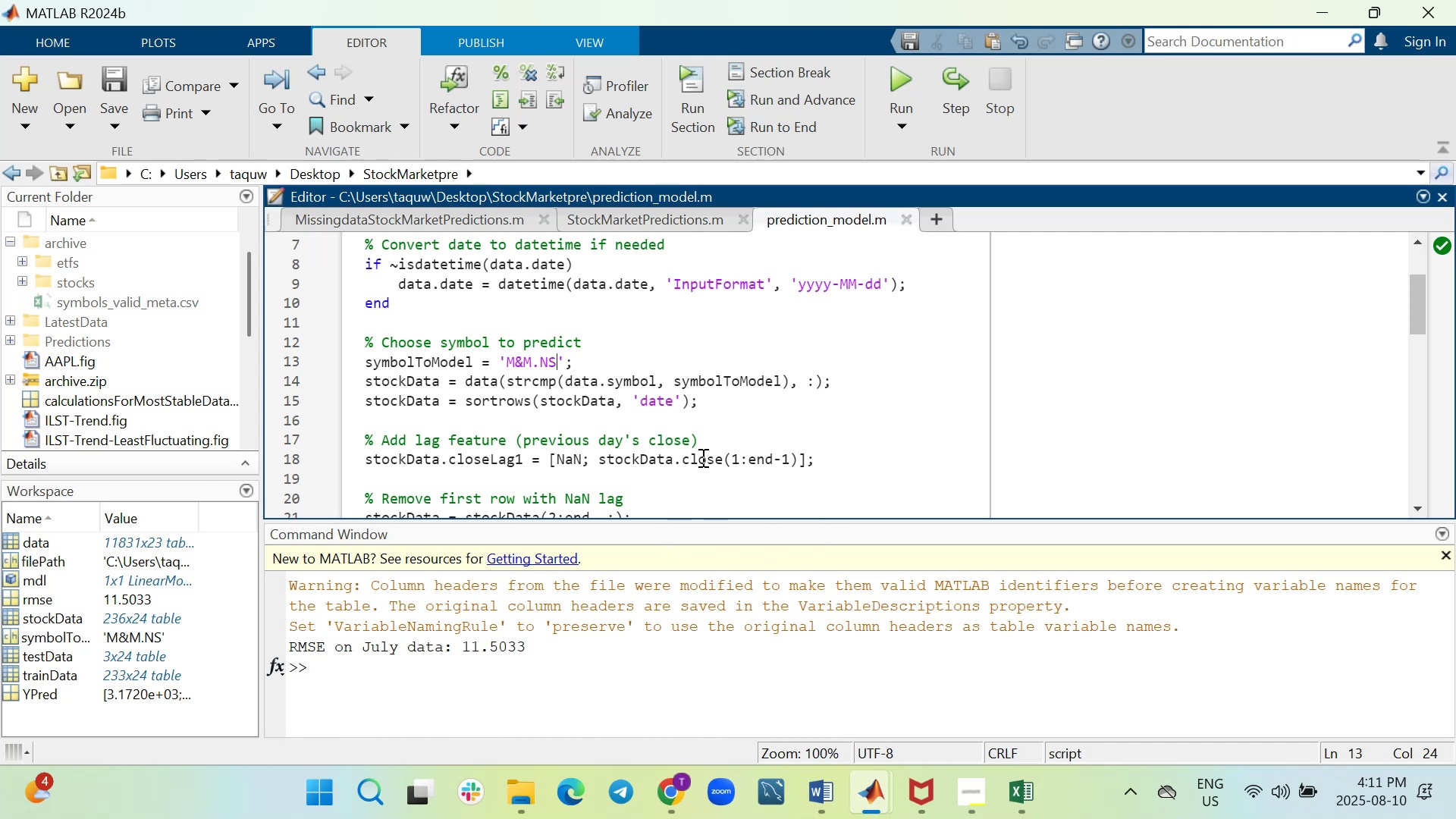 
scroll: coordinate [703, 431], scroll_direction: down, amount: 6.0
 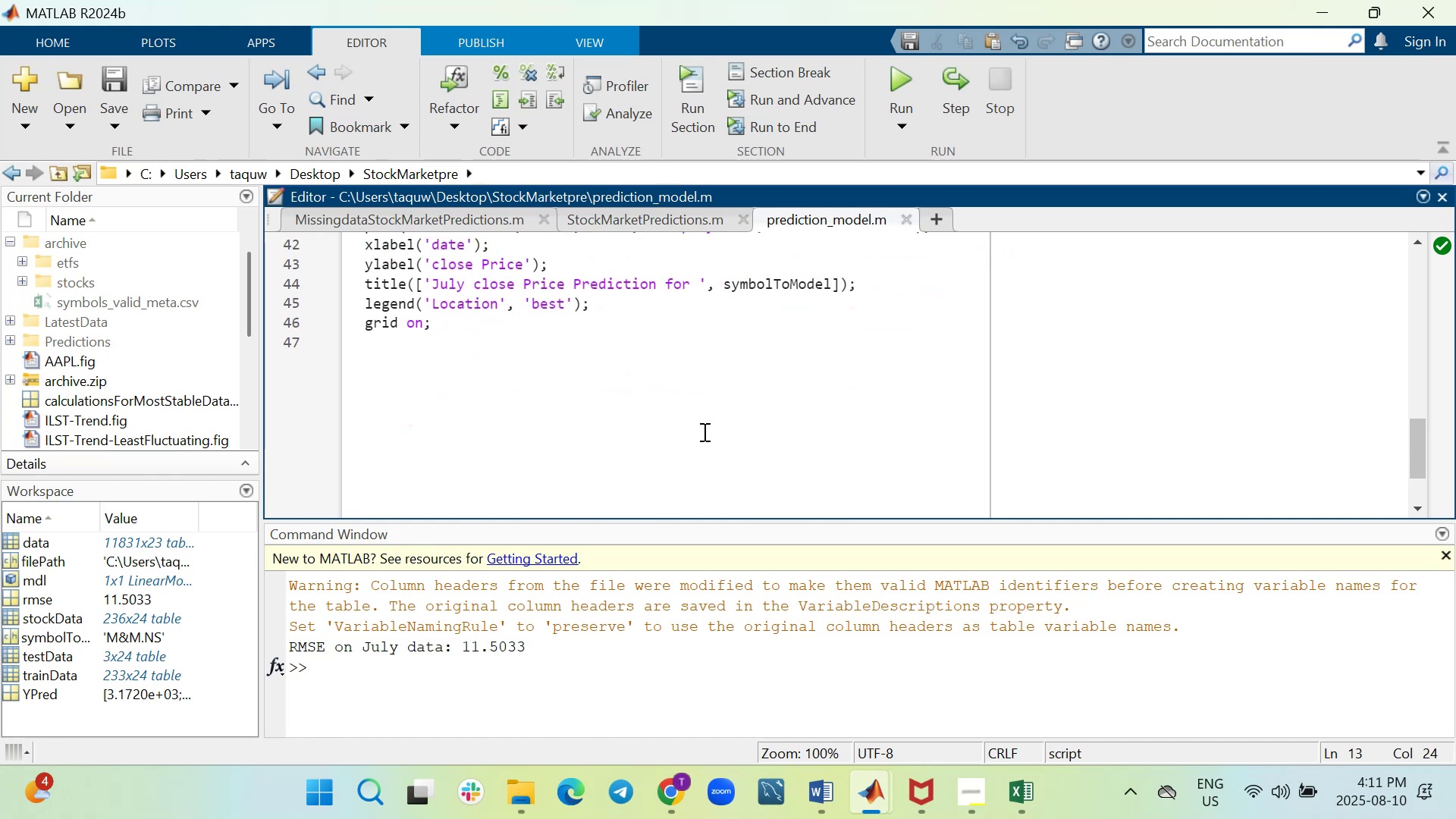 
scroll: coordinate [703, 431], scroll_direction: down, amount: 2.0
 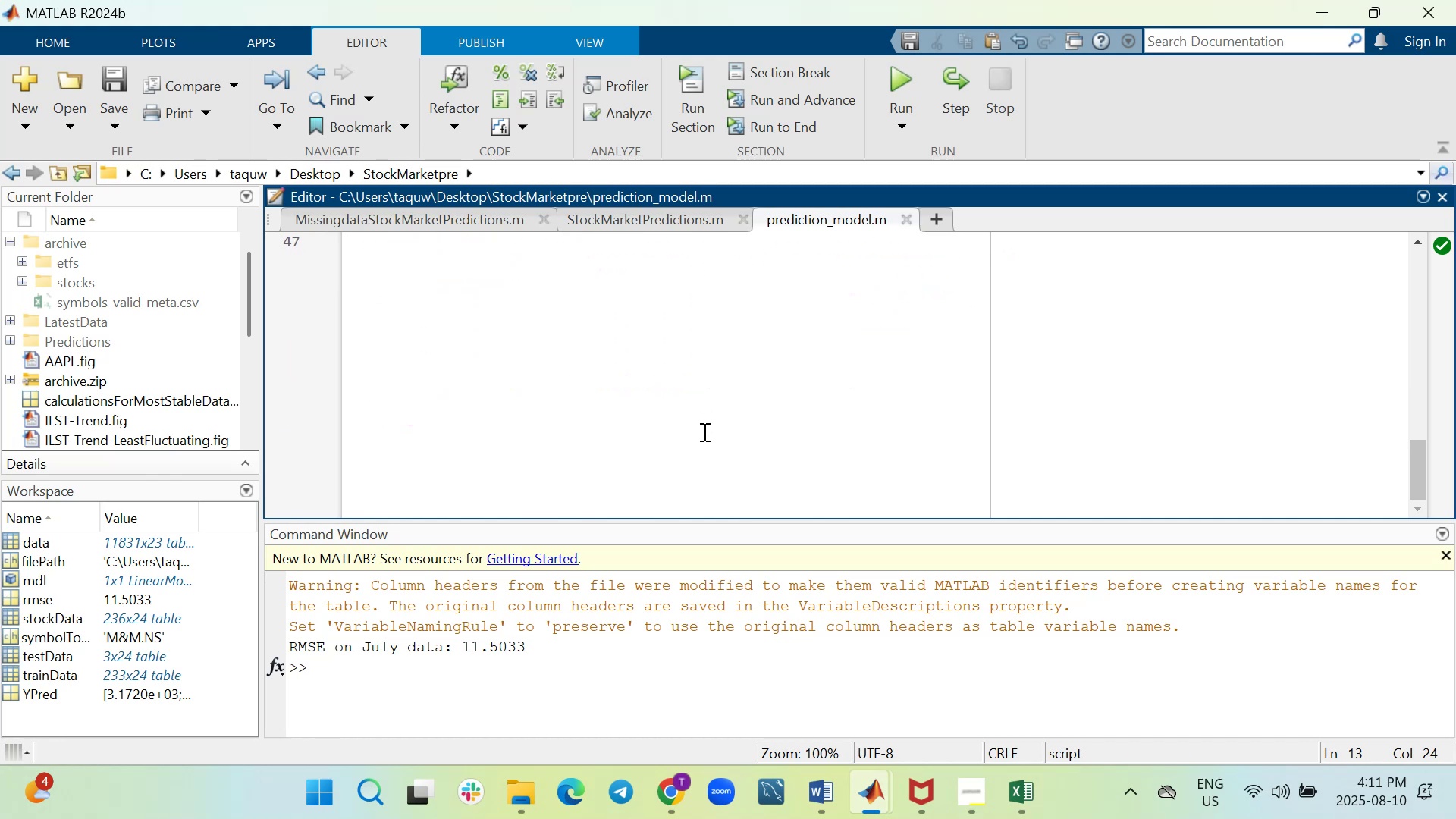 
scroll: coordinate [703, 431], scroll_direction: up, amount: 7.0
 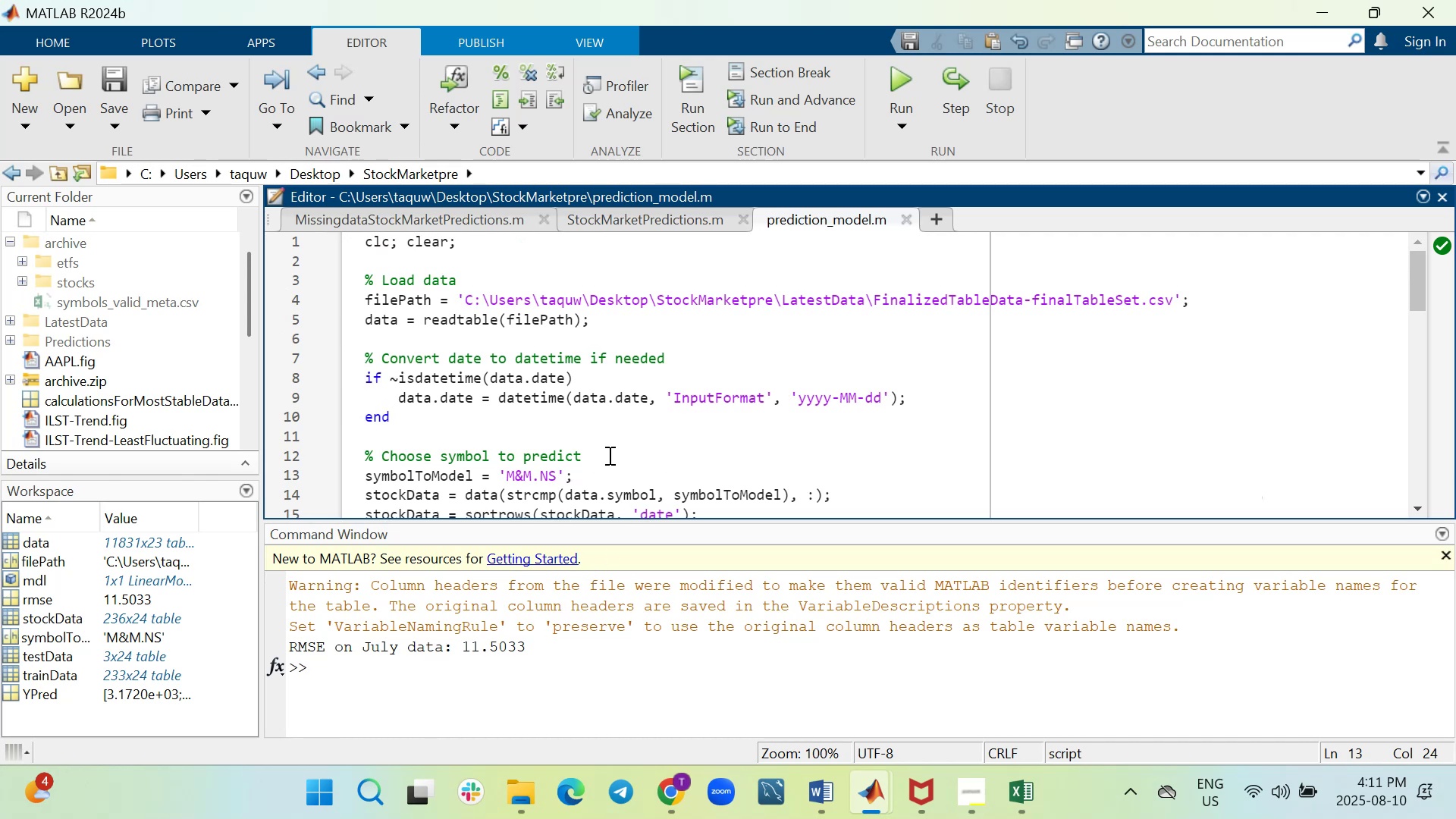 
wait(5.41)
 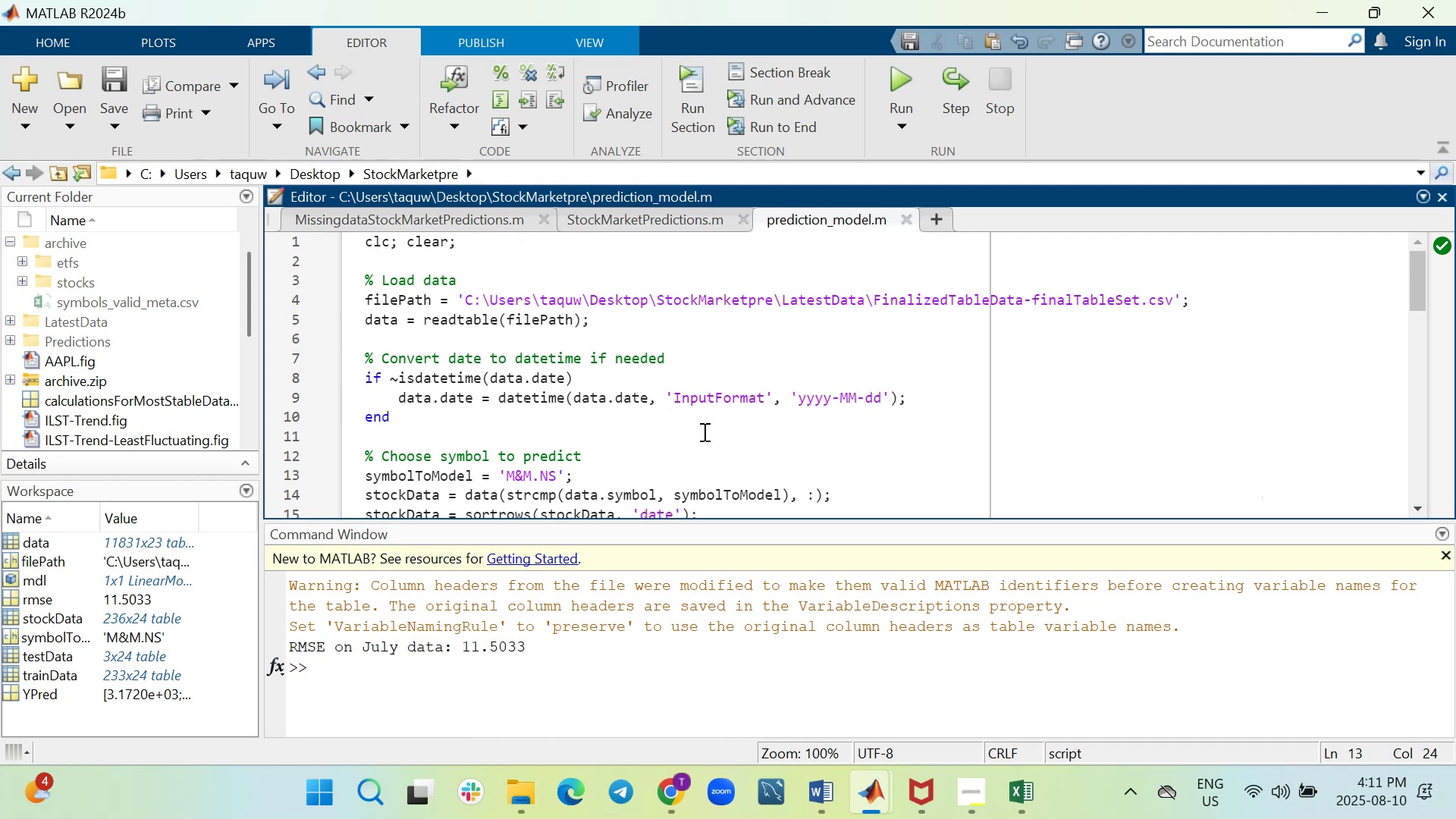 
scroll: coordinate [467, 435], scroll_direction: down, amount: 3.0
 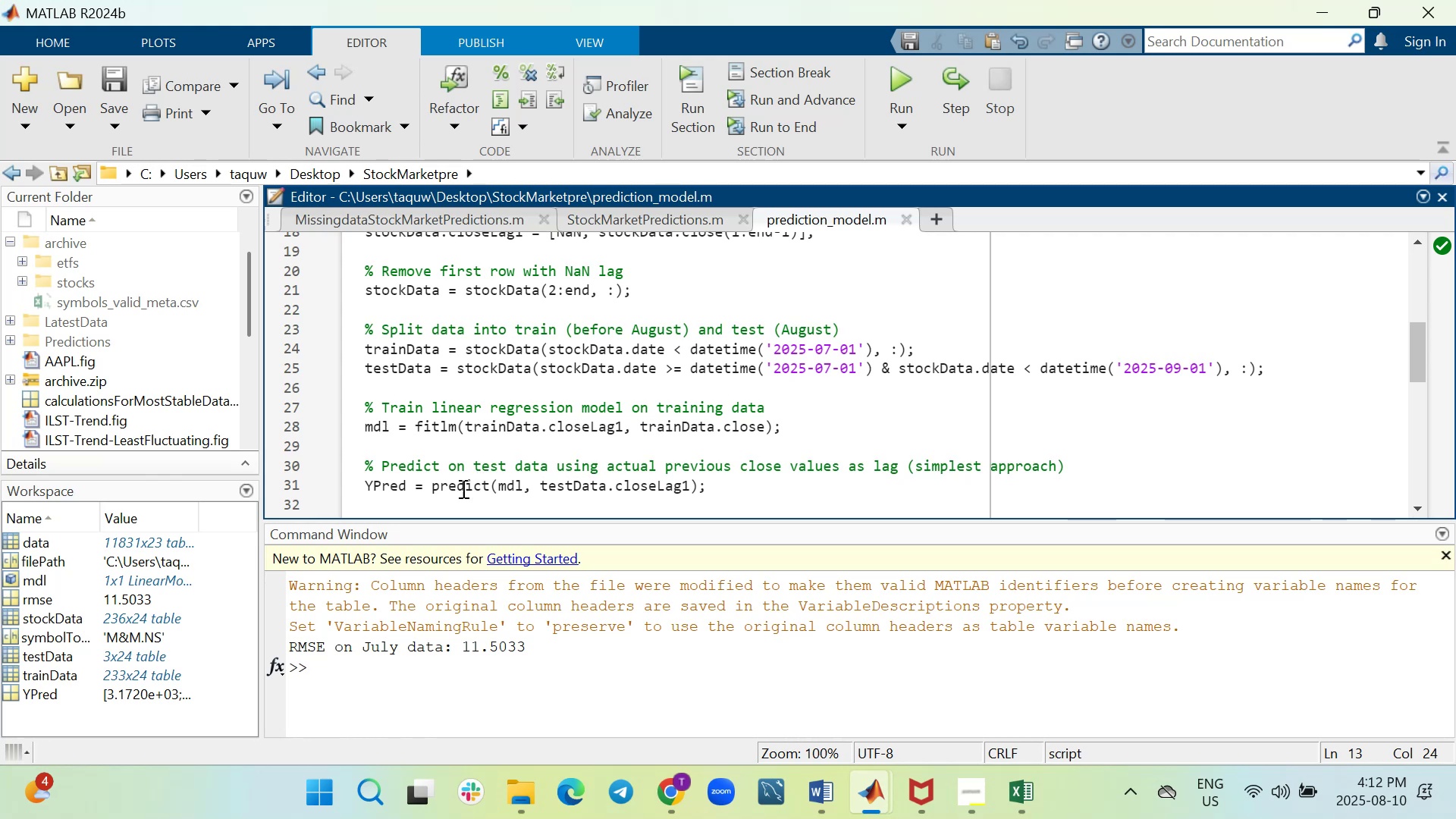 
wait(6.31)
 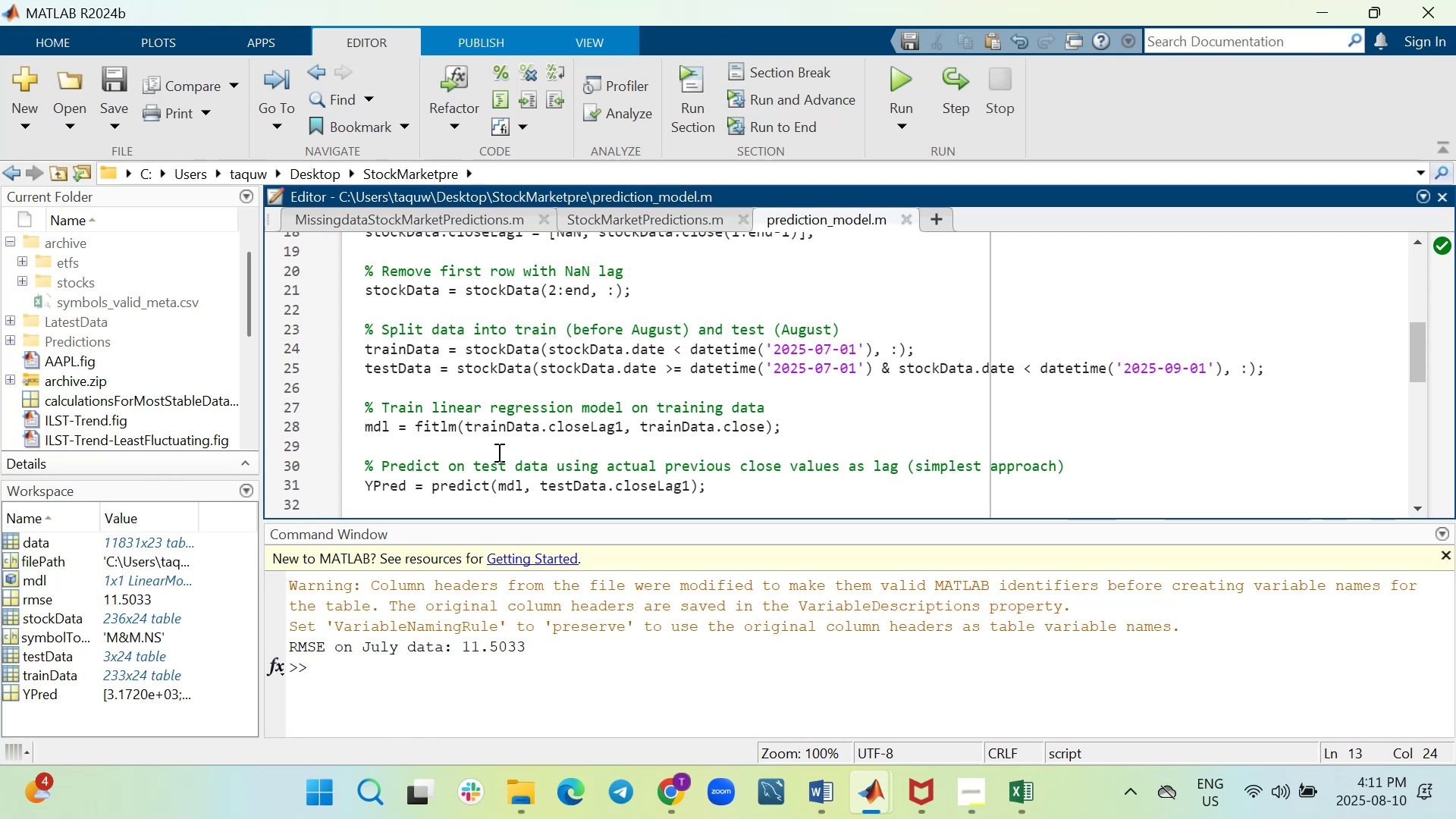 
scroll: coordinate [472, 464], scroll_direction: down, amount: 2.0
 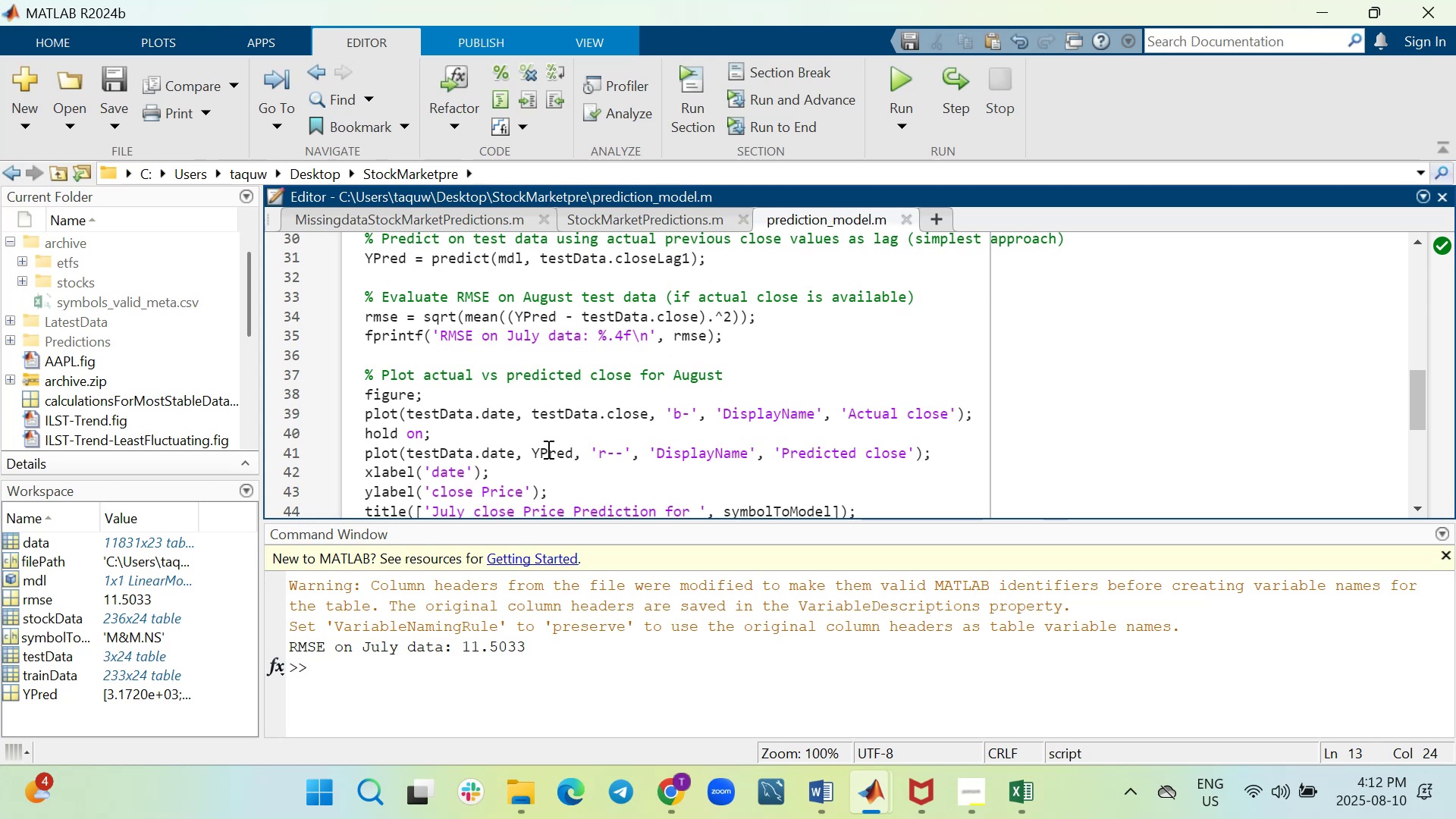 
wait(12.64)
 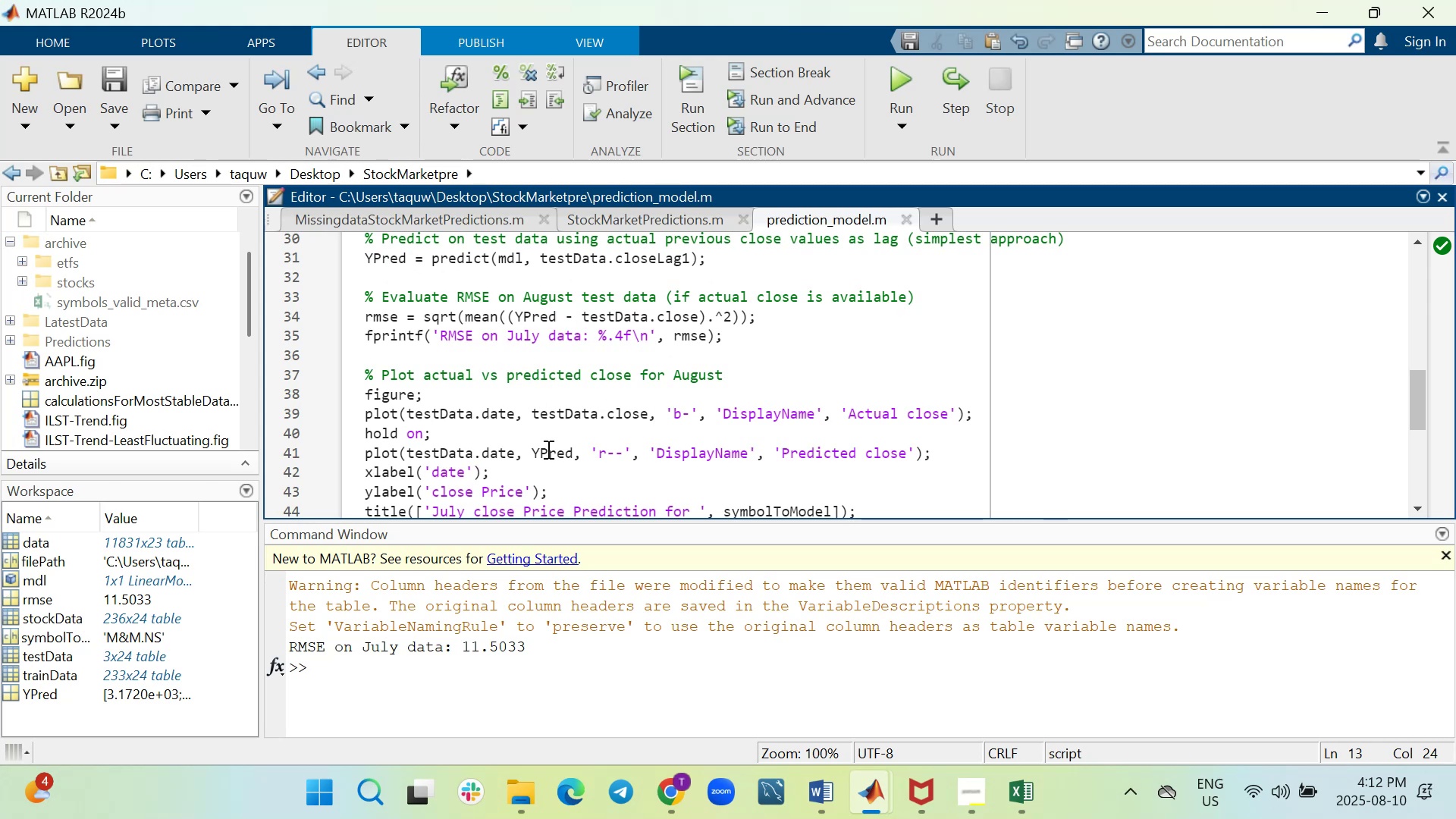 
left_click_drag(start_coordinate=[532, 451], to_coordinate=[572, 456])
 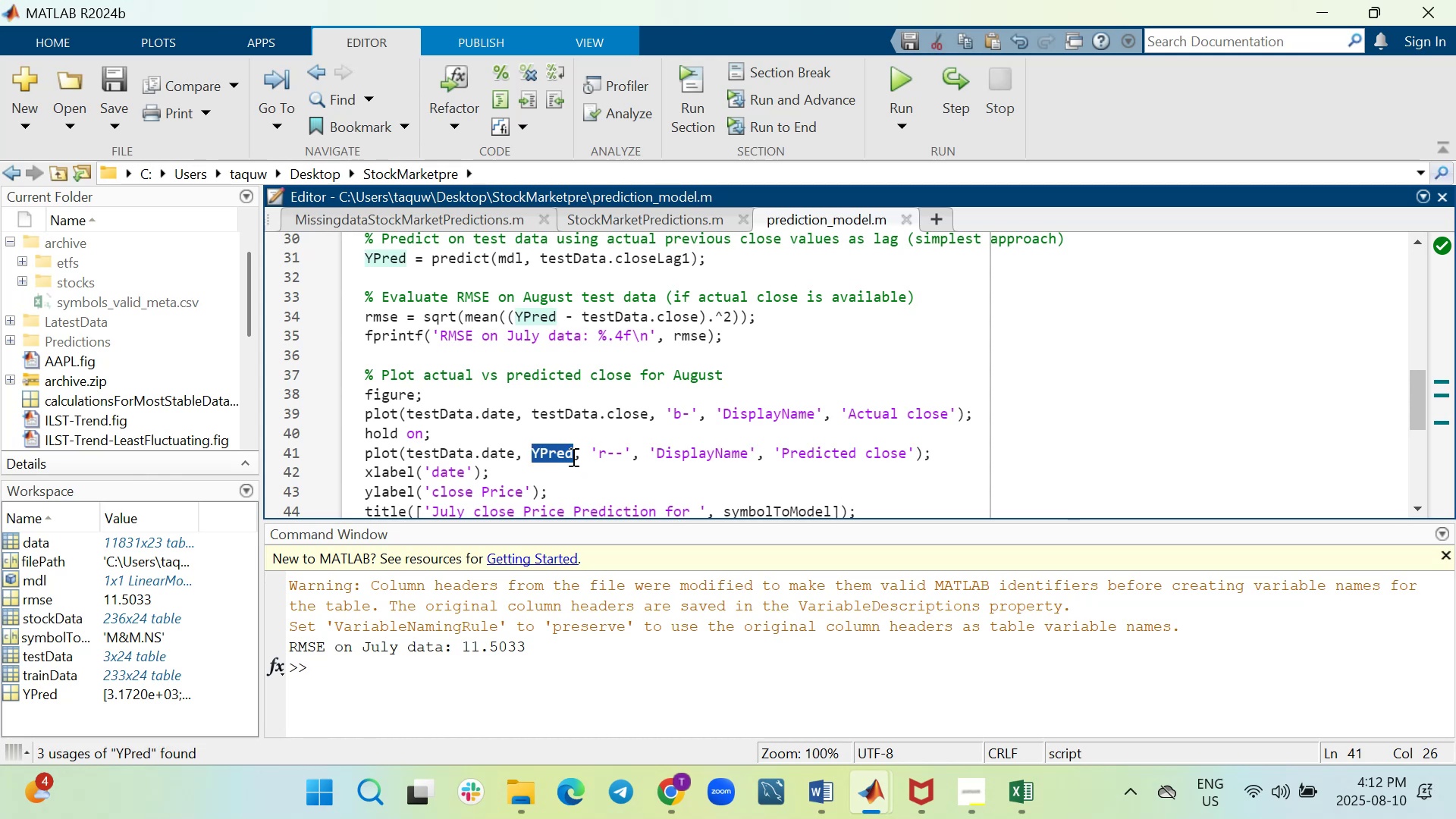 
key(Control+C)
 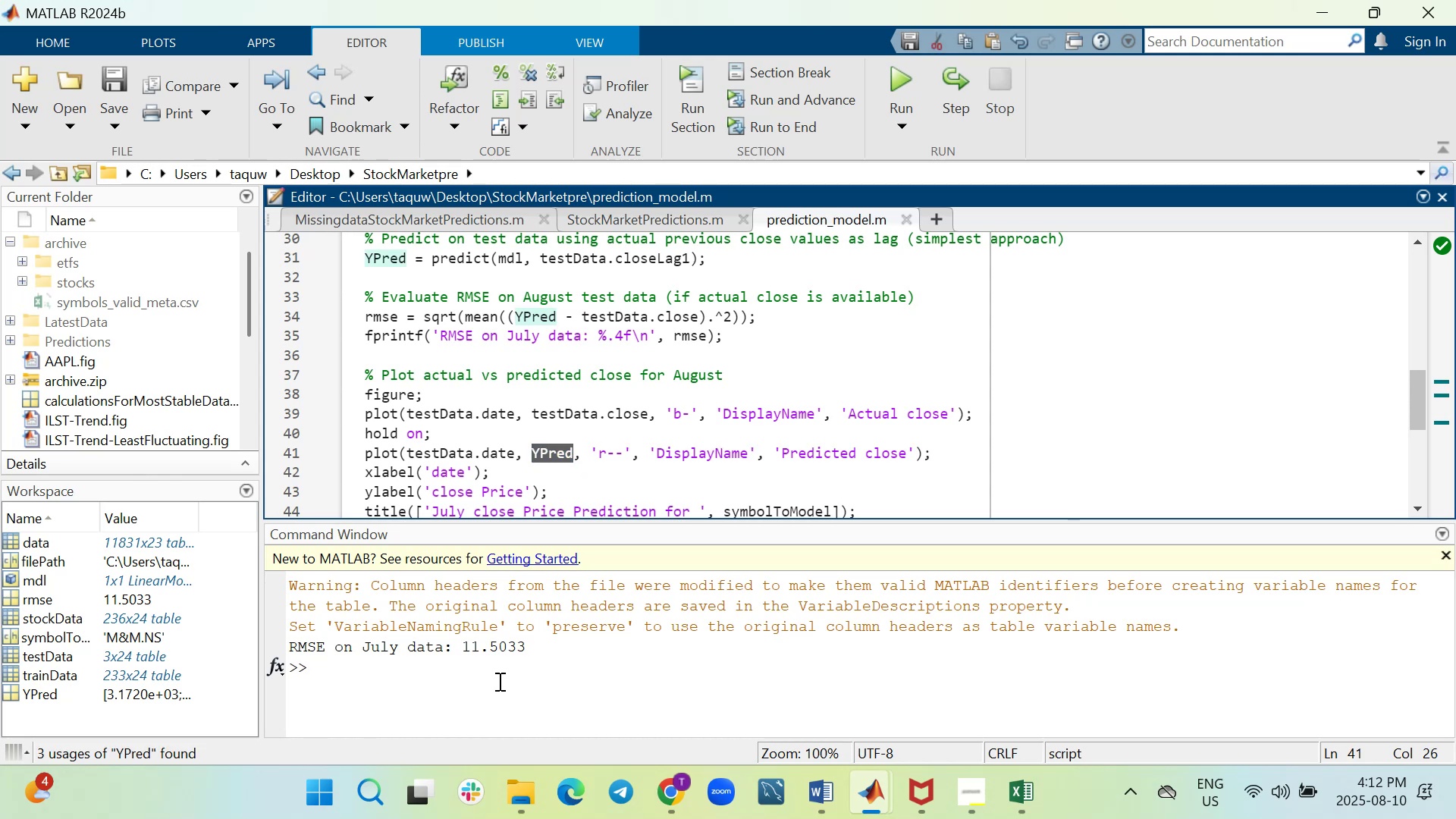 
key(Control+V)
 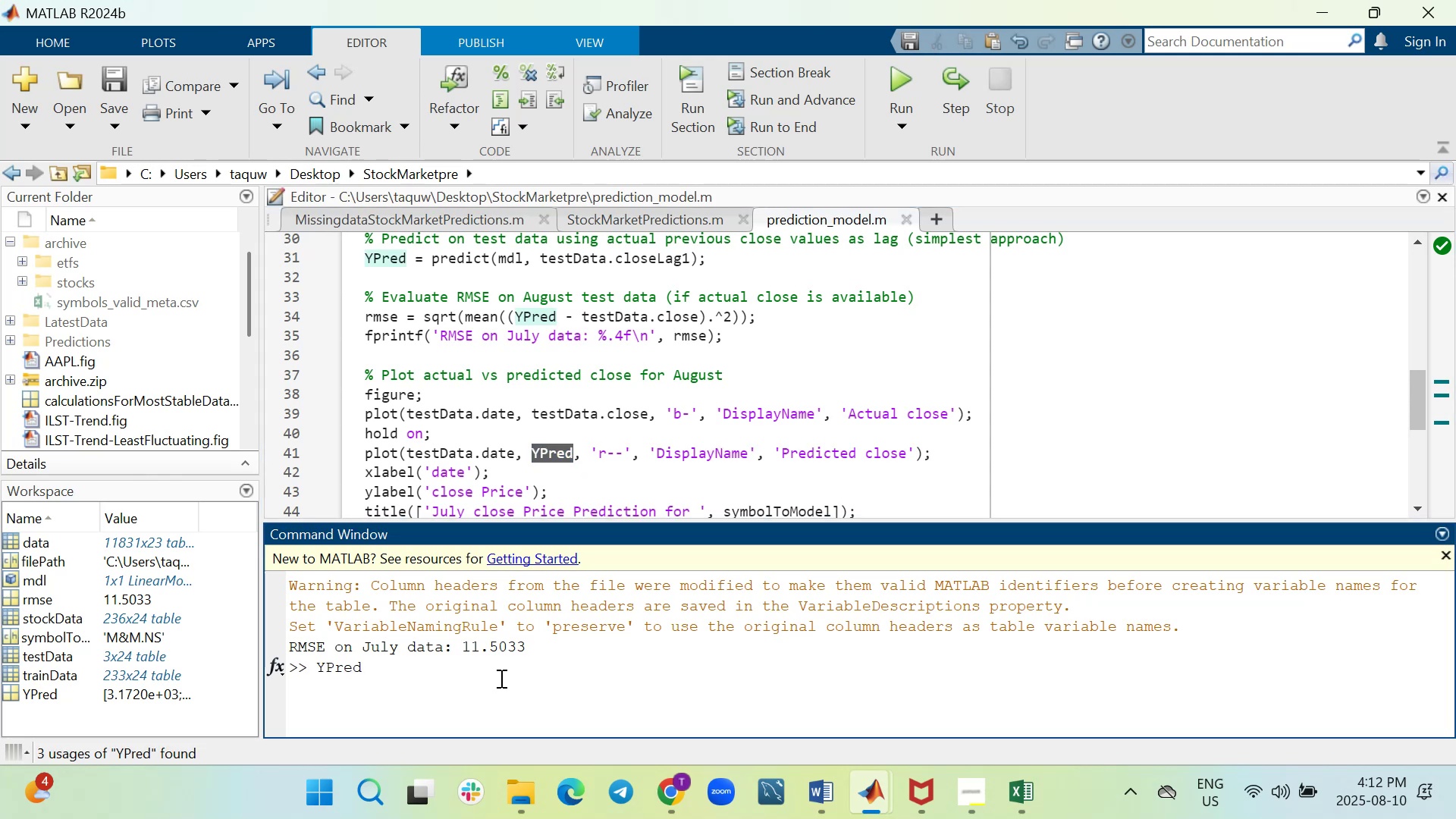 
key(Minus)
 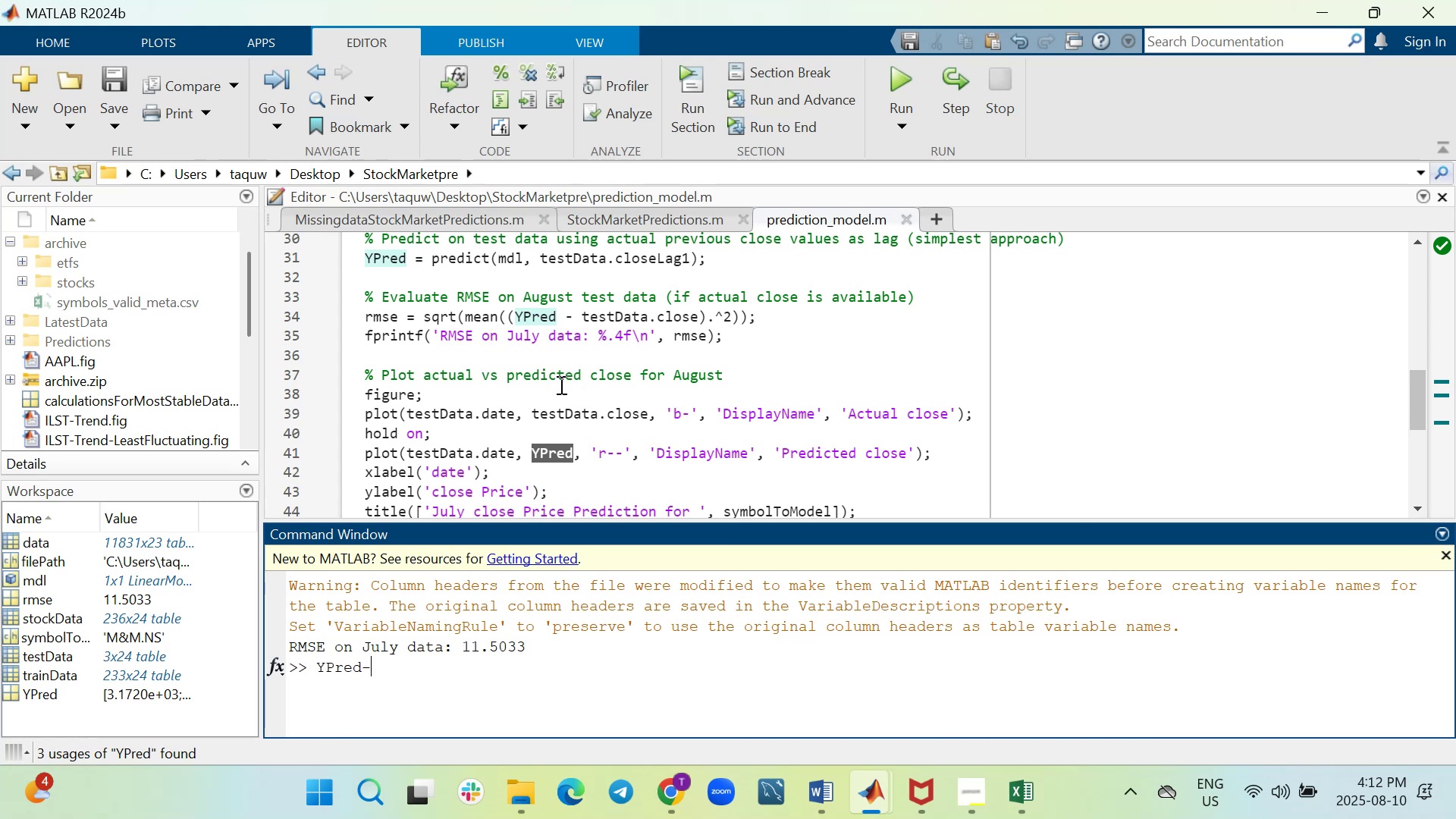 
left_click_drag(start_coordinate=[535, 410], to_coordinate=[651, 413])
 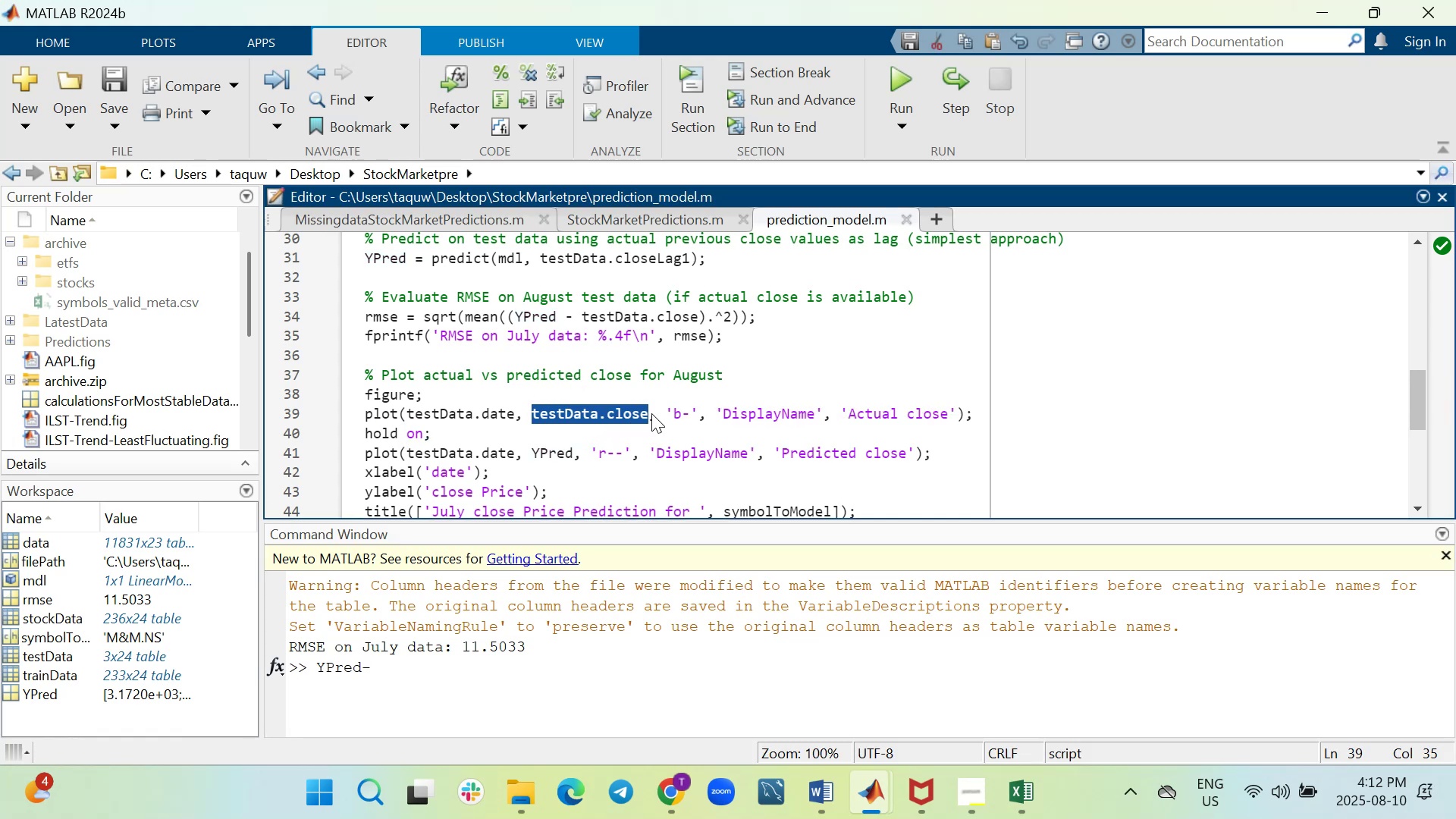 
key(Control+ControlLeft)
 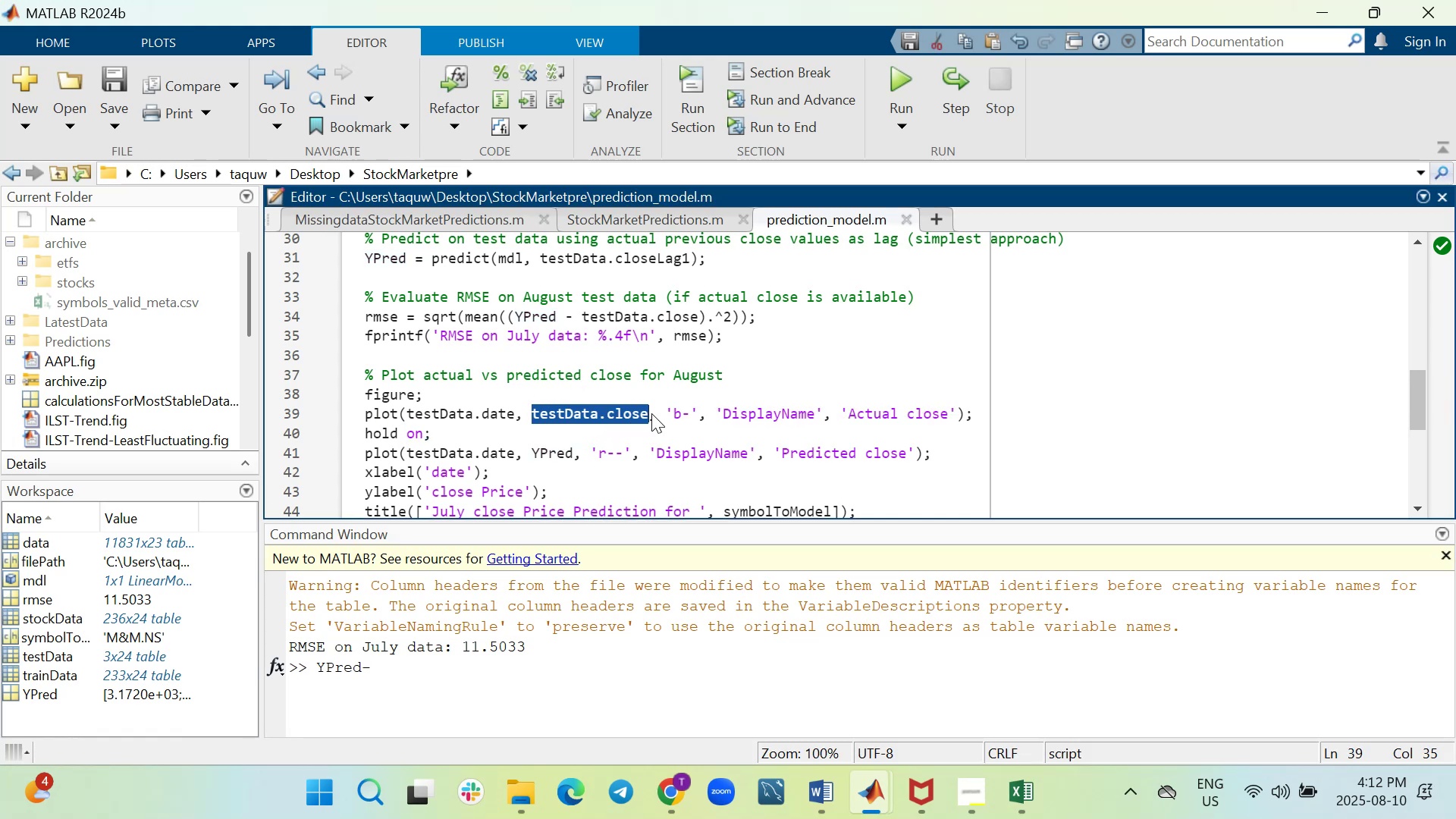 
key(Control+C)
 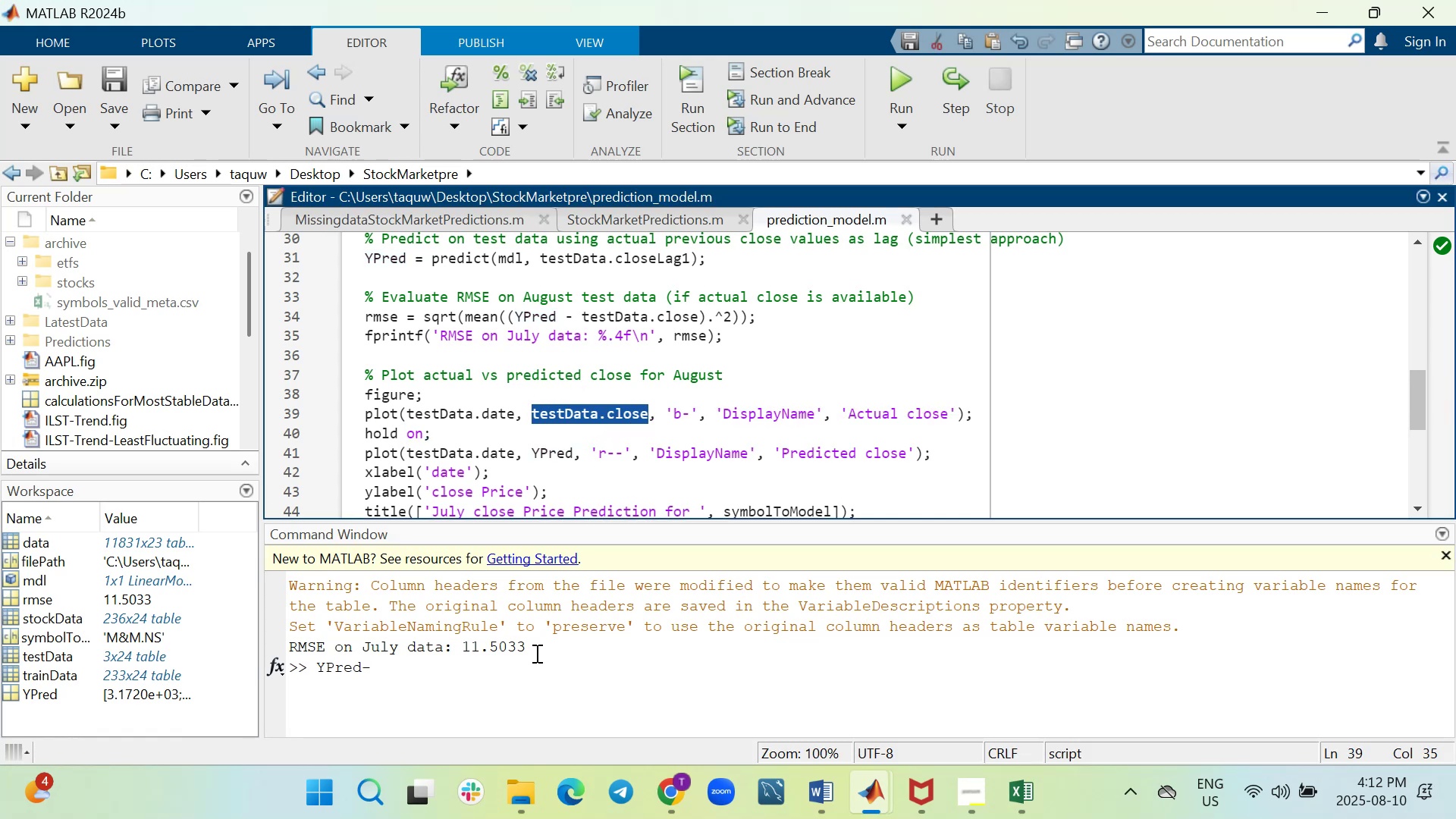 
left_click([534, 661])
 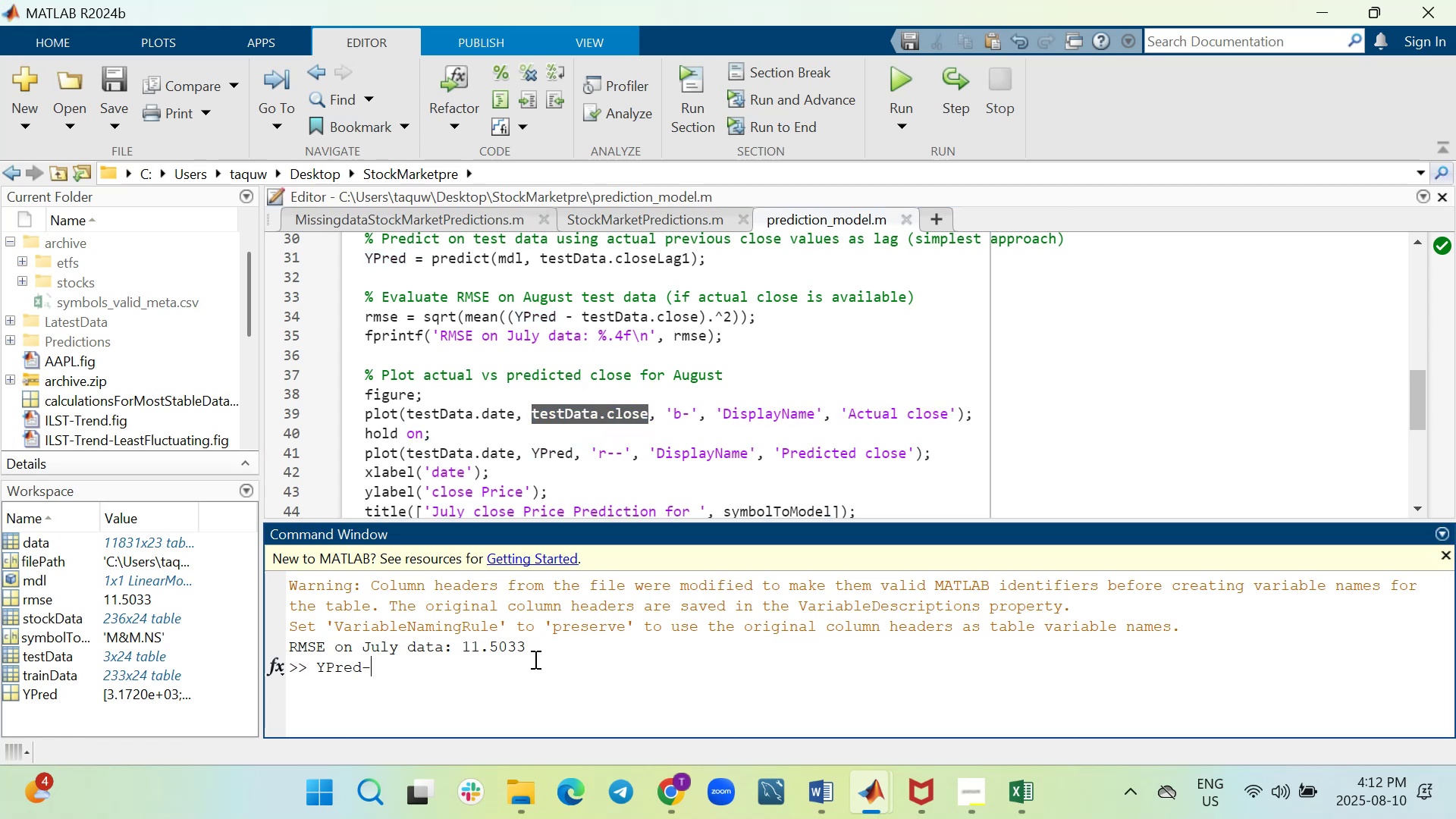 
key(Control+V)
 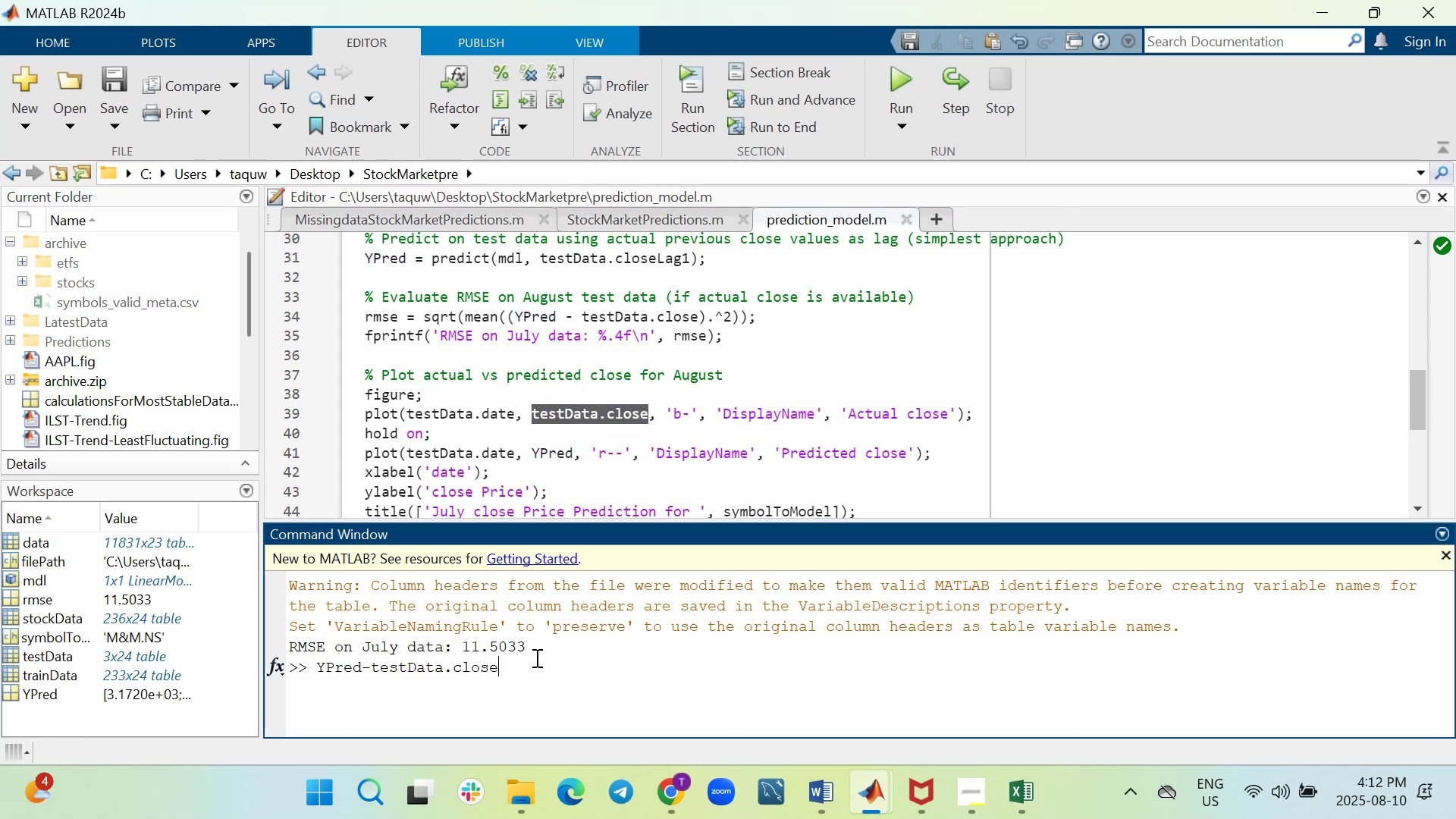 
key(Enter)
 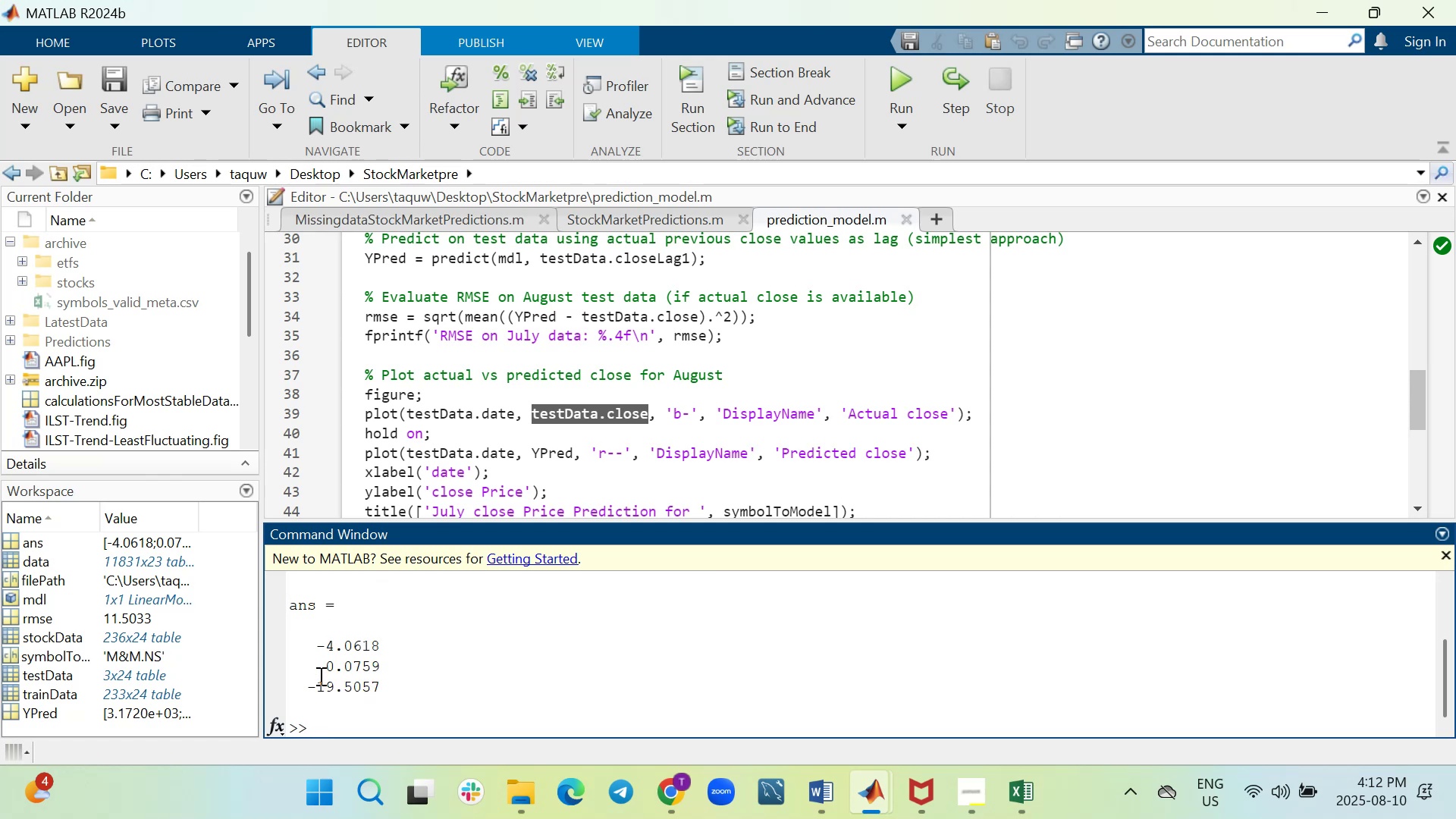 
wait(7.37)
 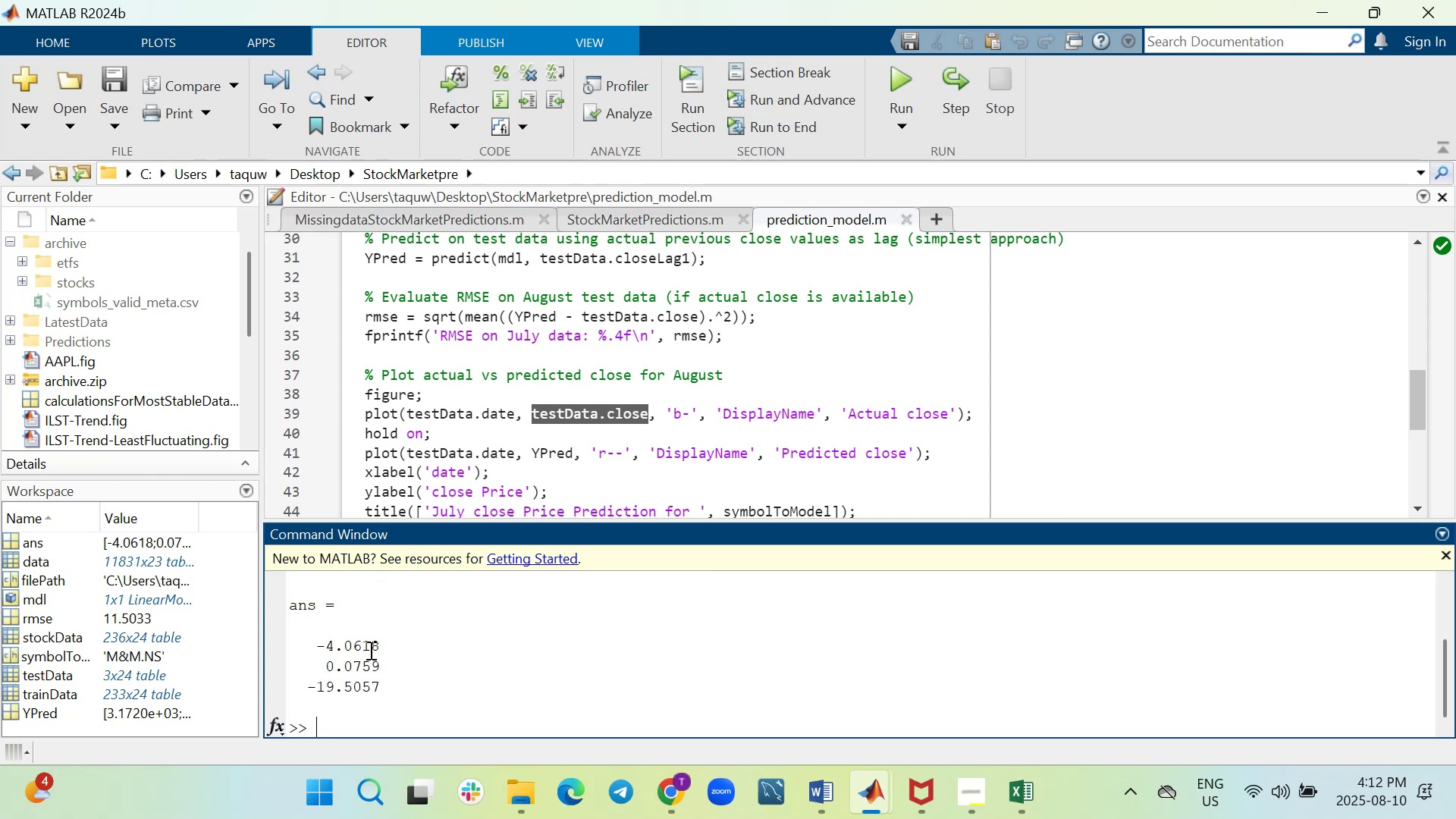 
scroll: coordinate [497, 625], scroll_direction: up, amount: 1.0
 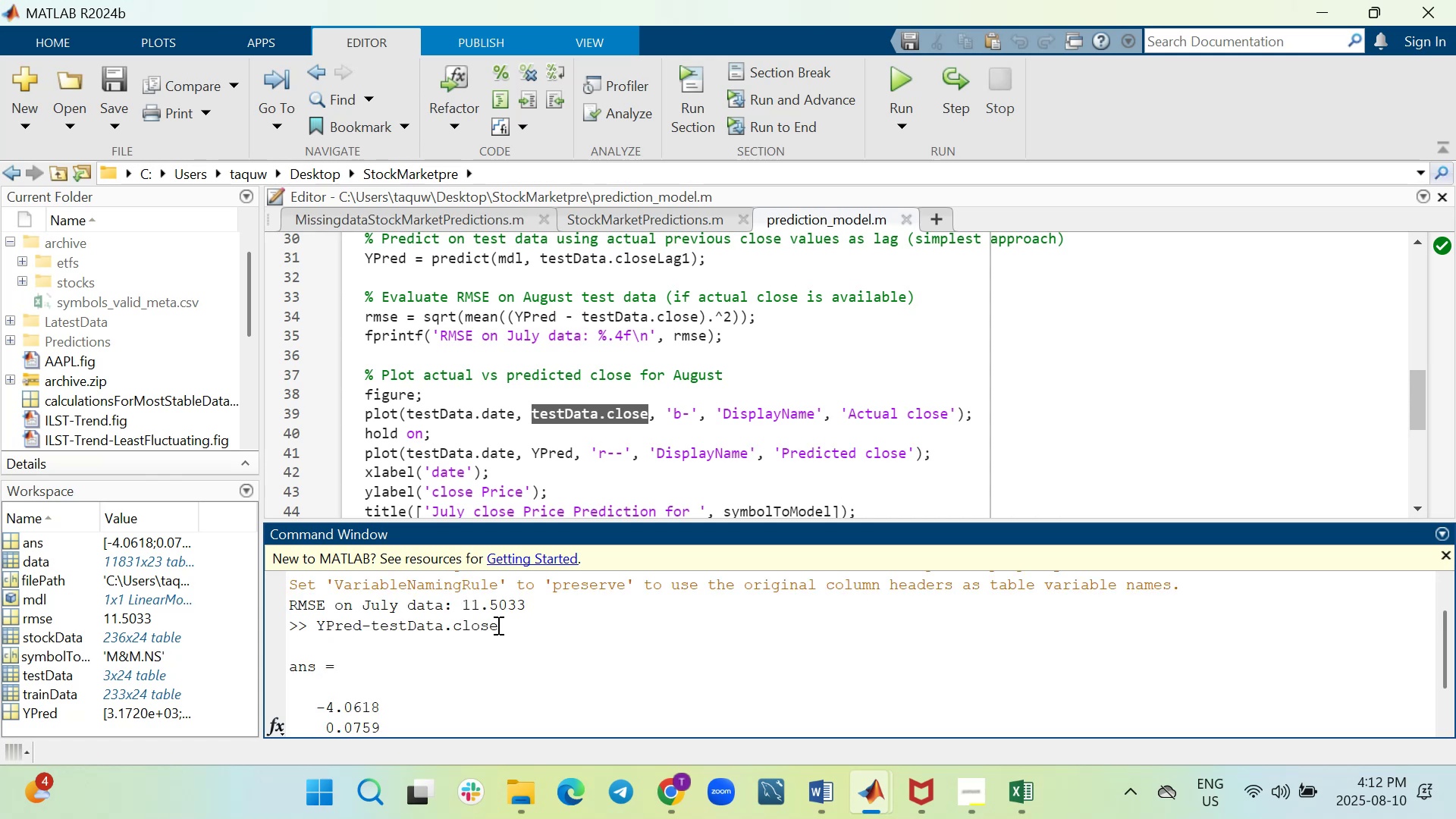 
scroll: coordinate [497, 625], scroll_direction: down, amount: 1.0
 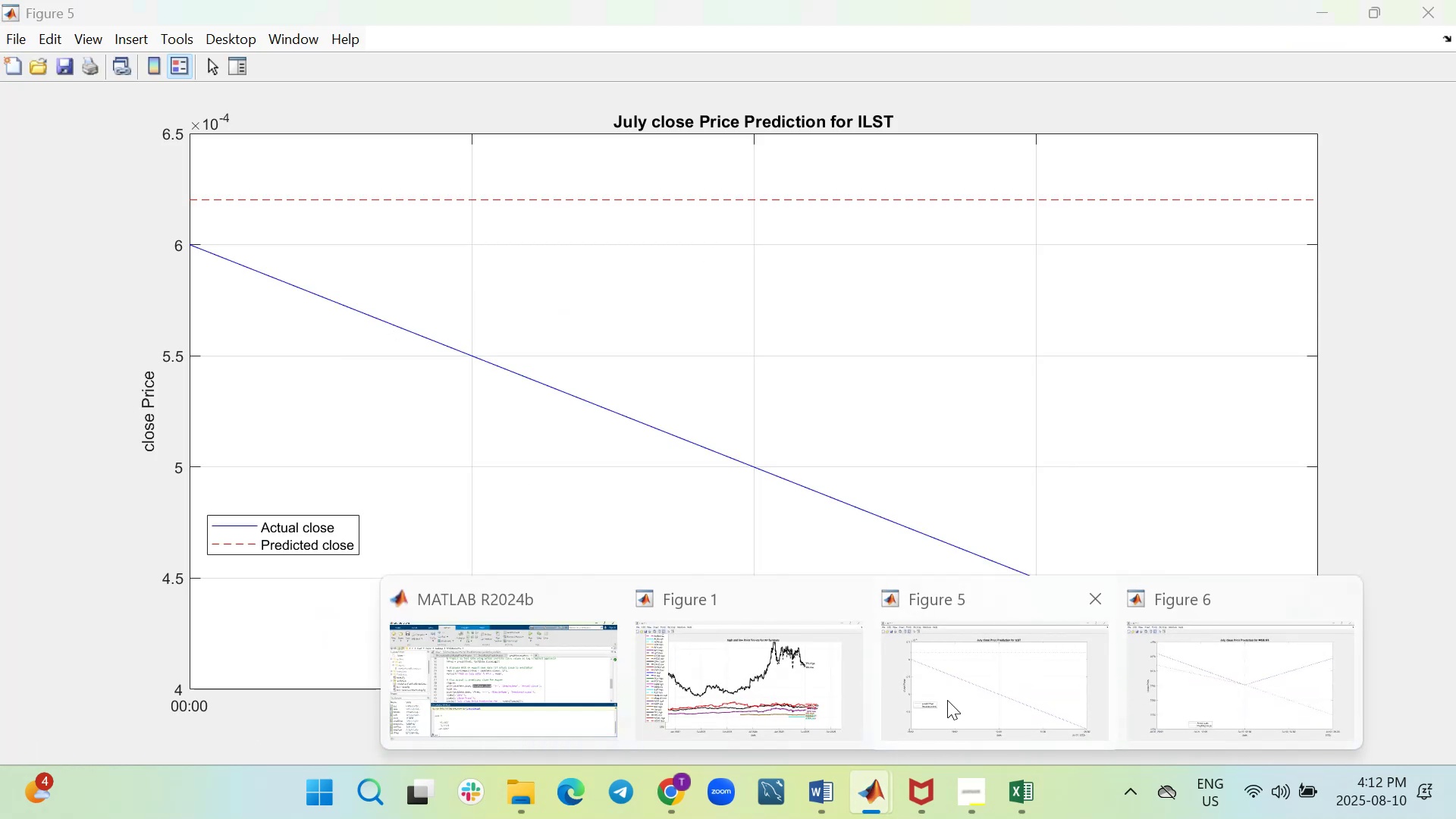 
wait(16.22)
 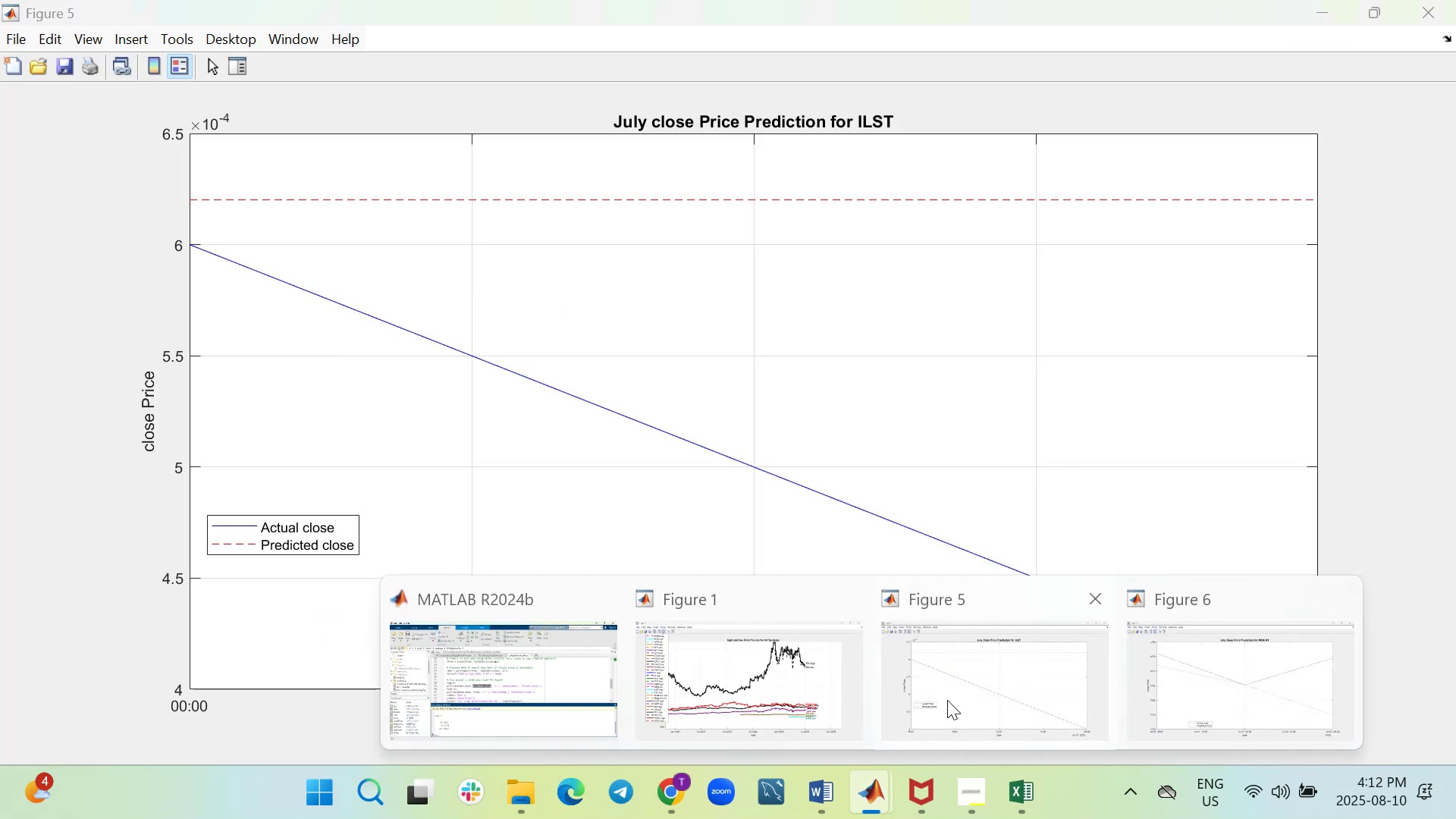 
scroll: coordinate [491, 428], scroll_direction: down, amount: 1.0
 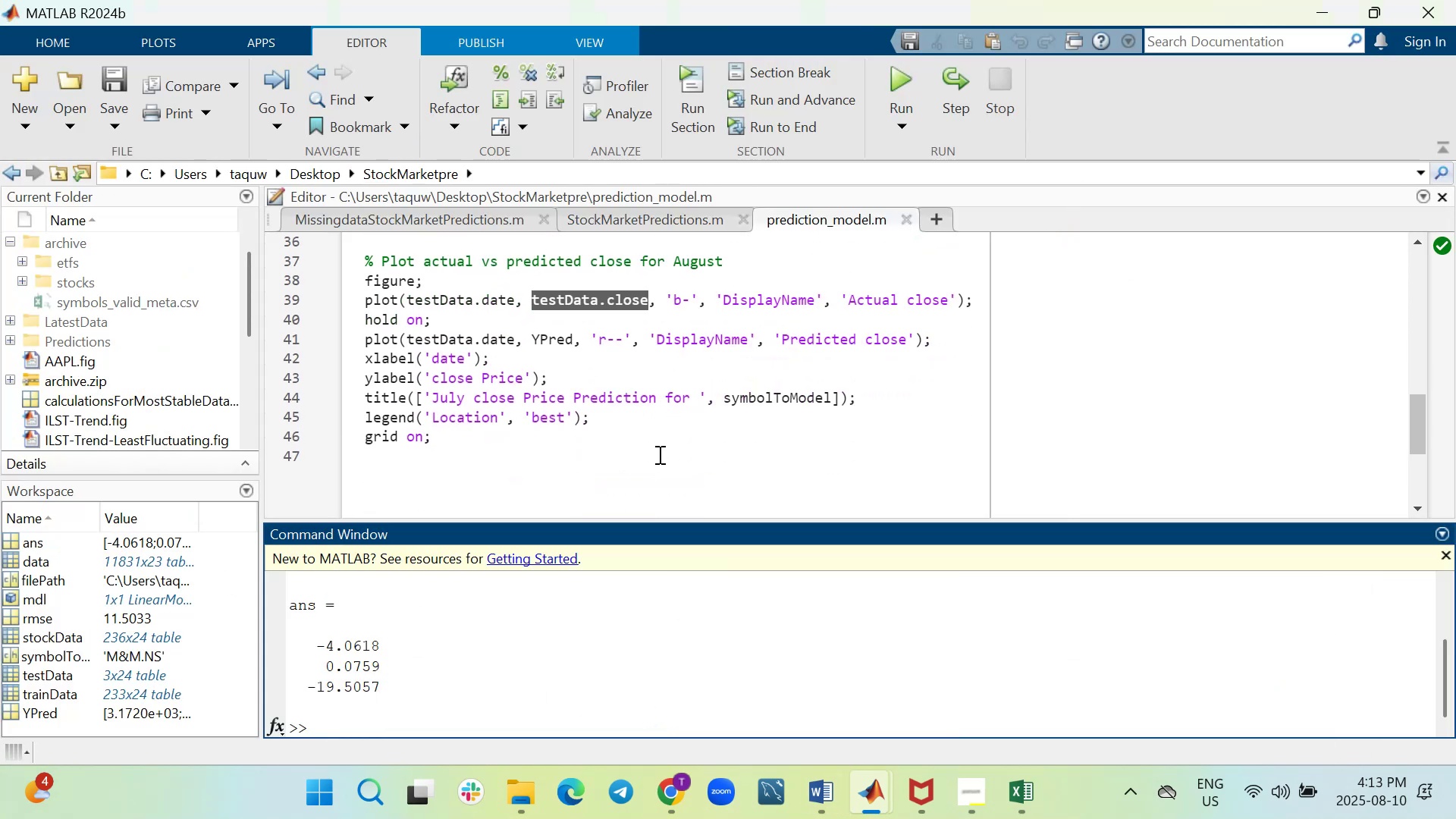 
wait(8.09)
 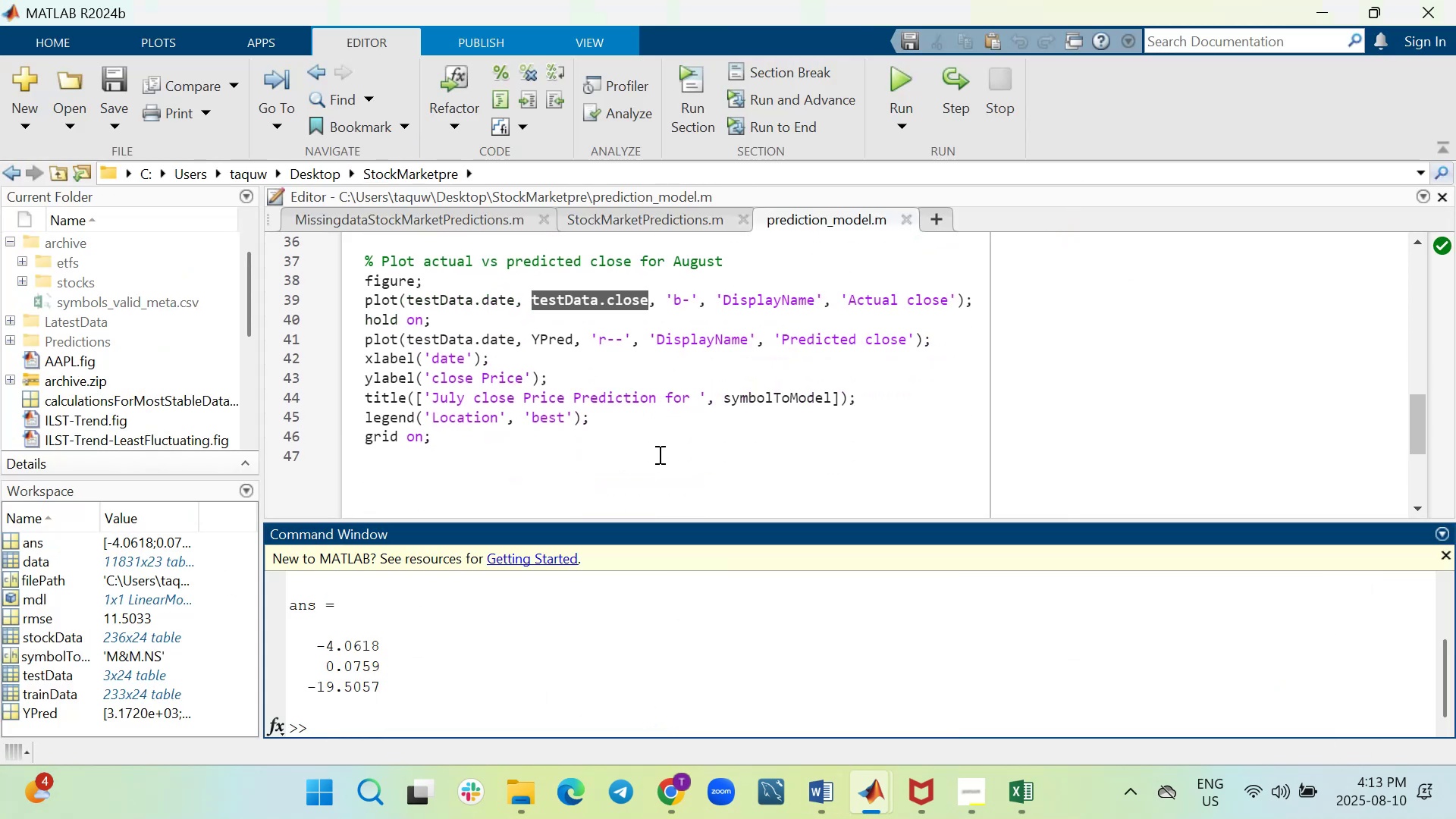 
scroll: coordinate [430, 665], scroll_direction: up, amount: 1.0
 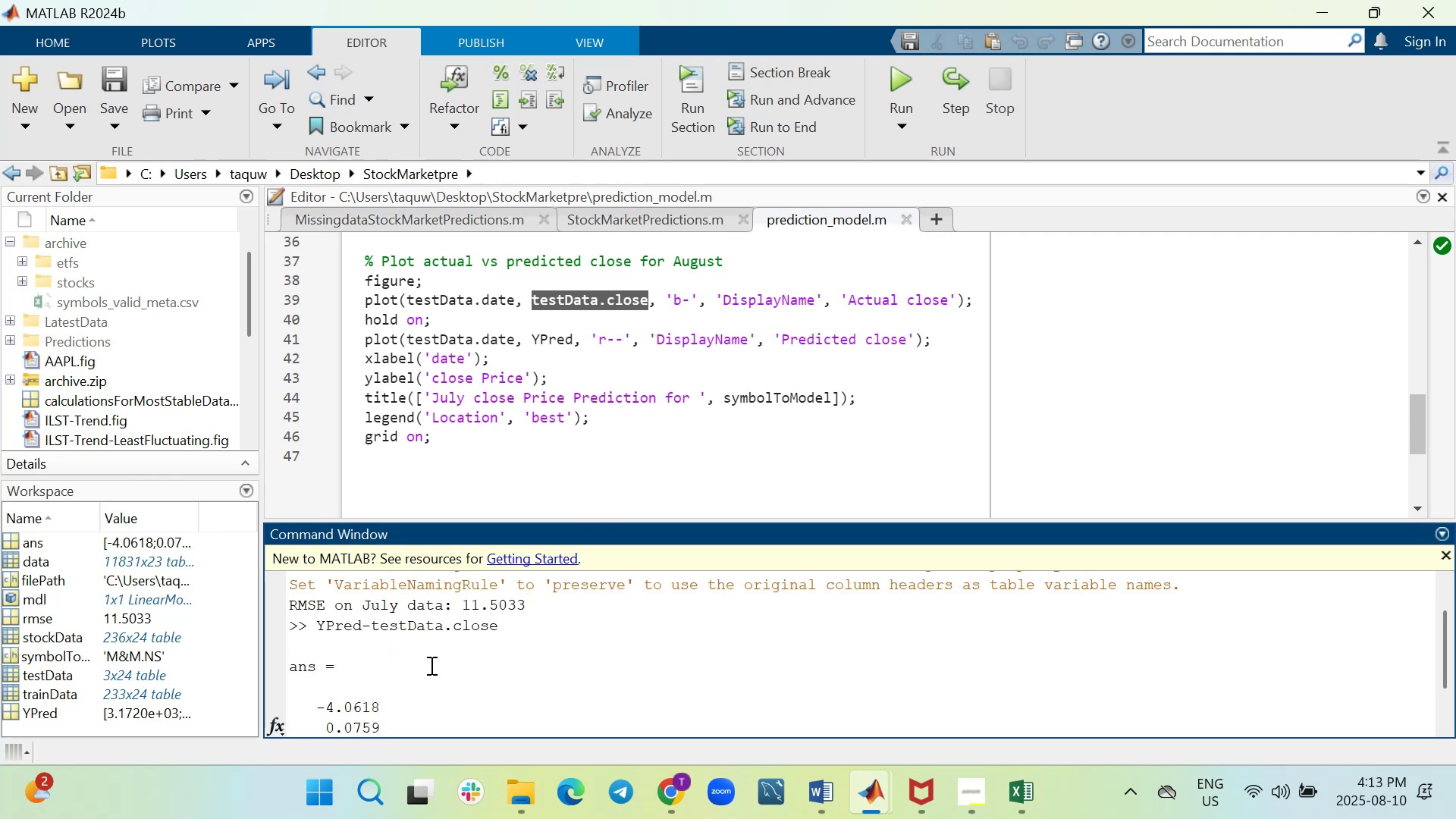 
scroll: coordinate [430, 665], scroll_direction: down, amount: 2.0
 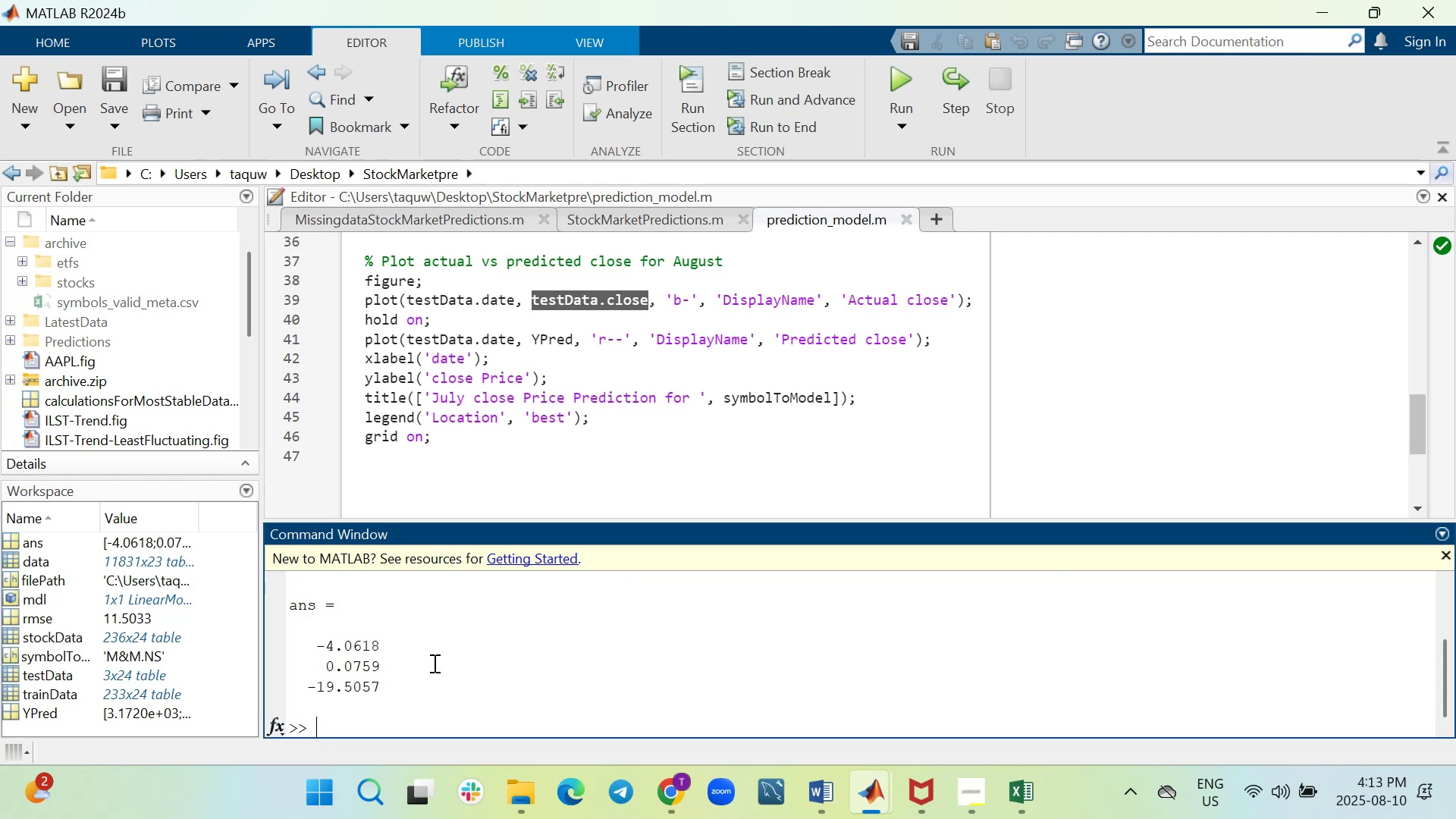 
wait(21.19)
 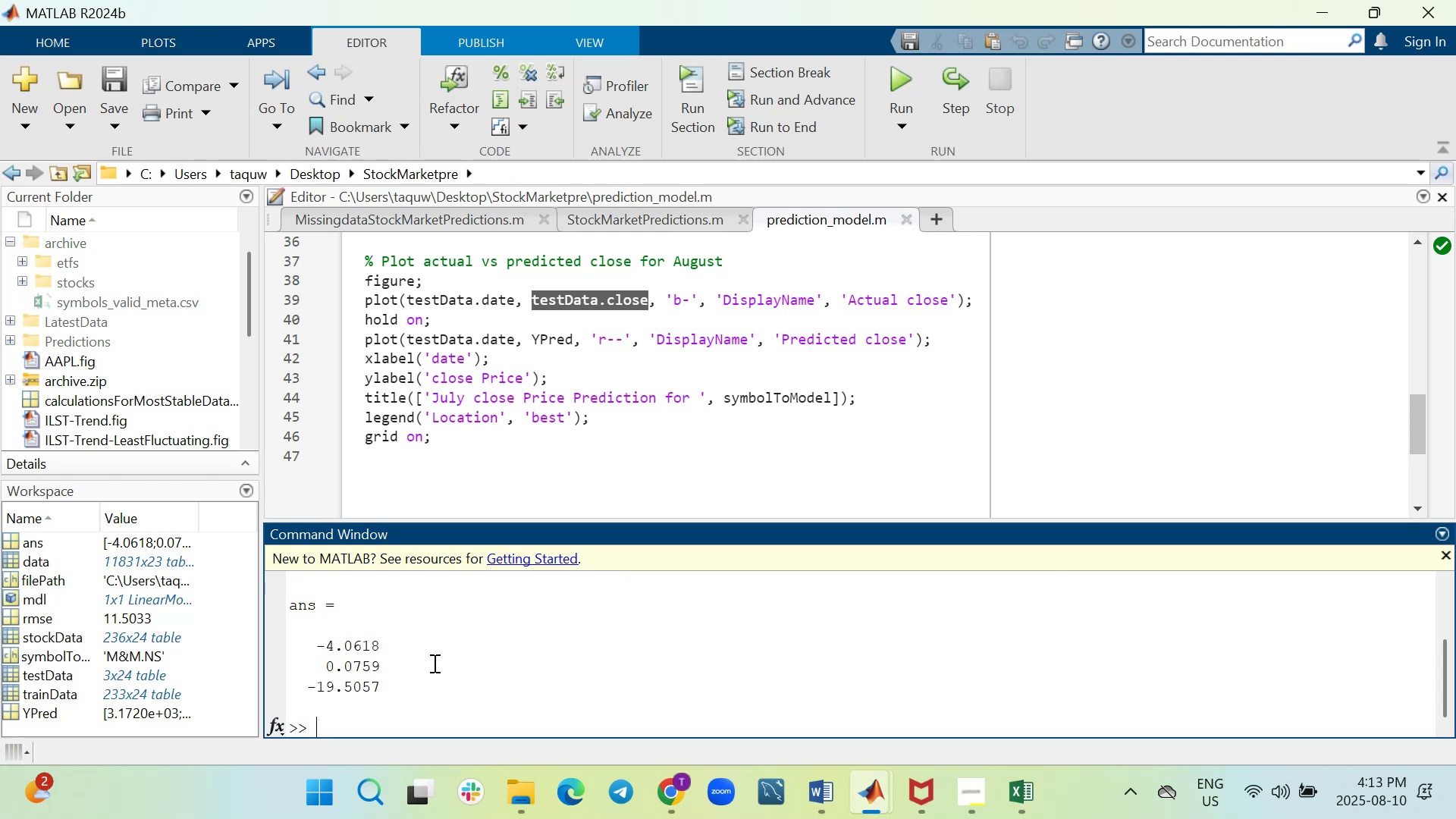 
scroll: coordinate [694, 392], scroll_direction: up, amount: 1.0
 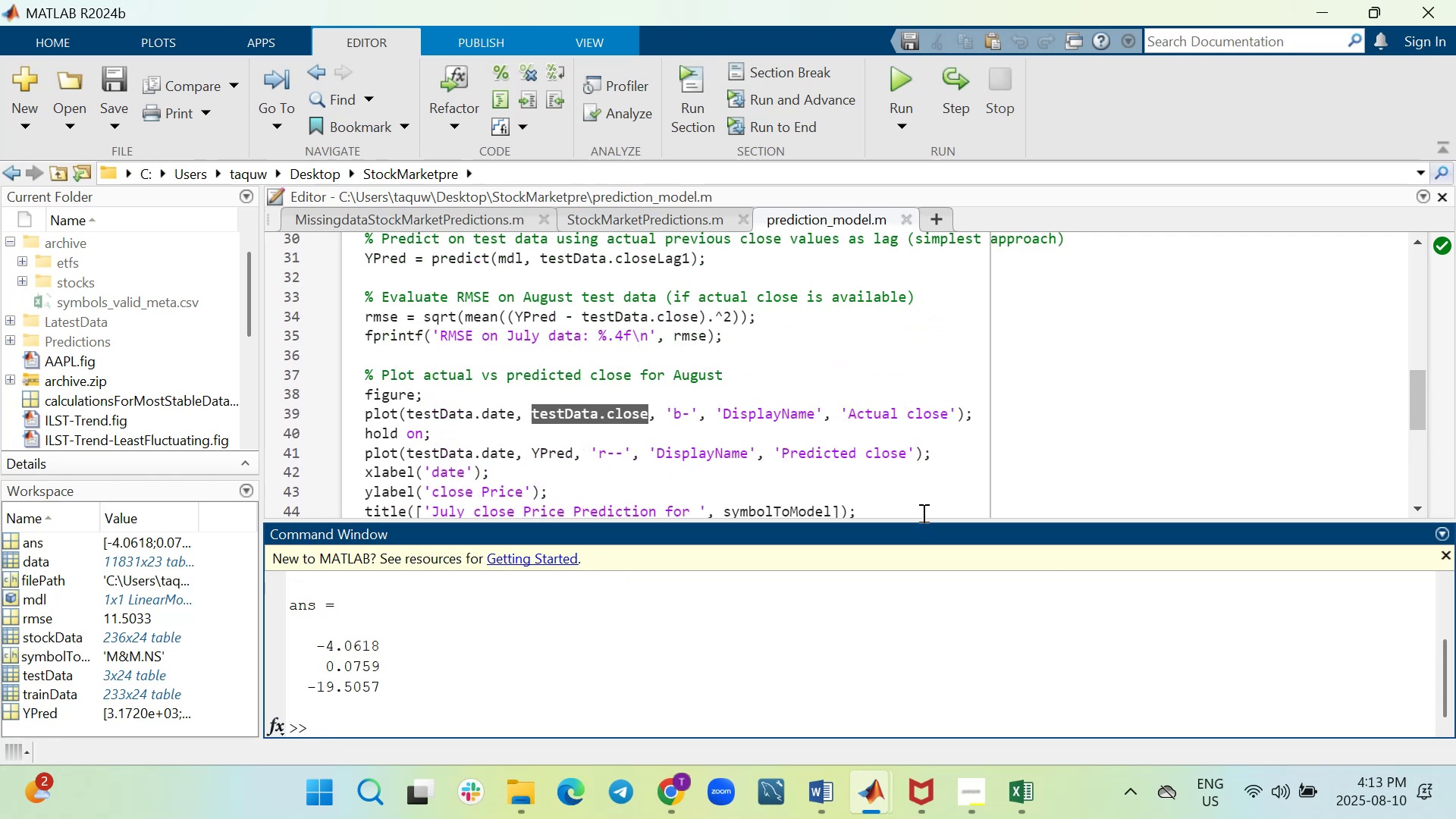 
left_click([876, 603])
 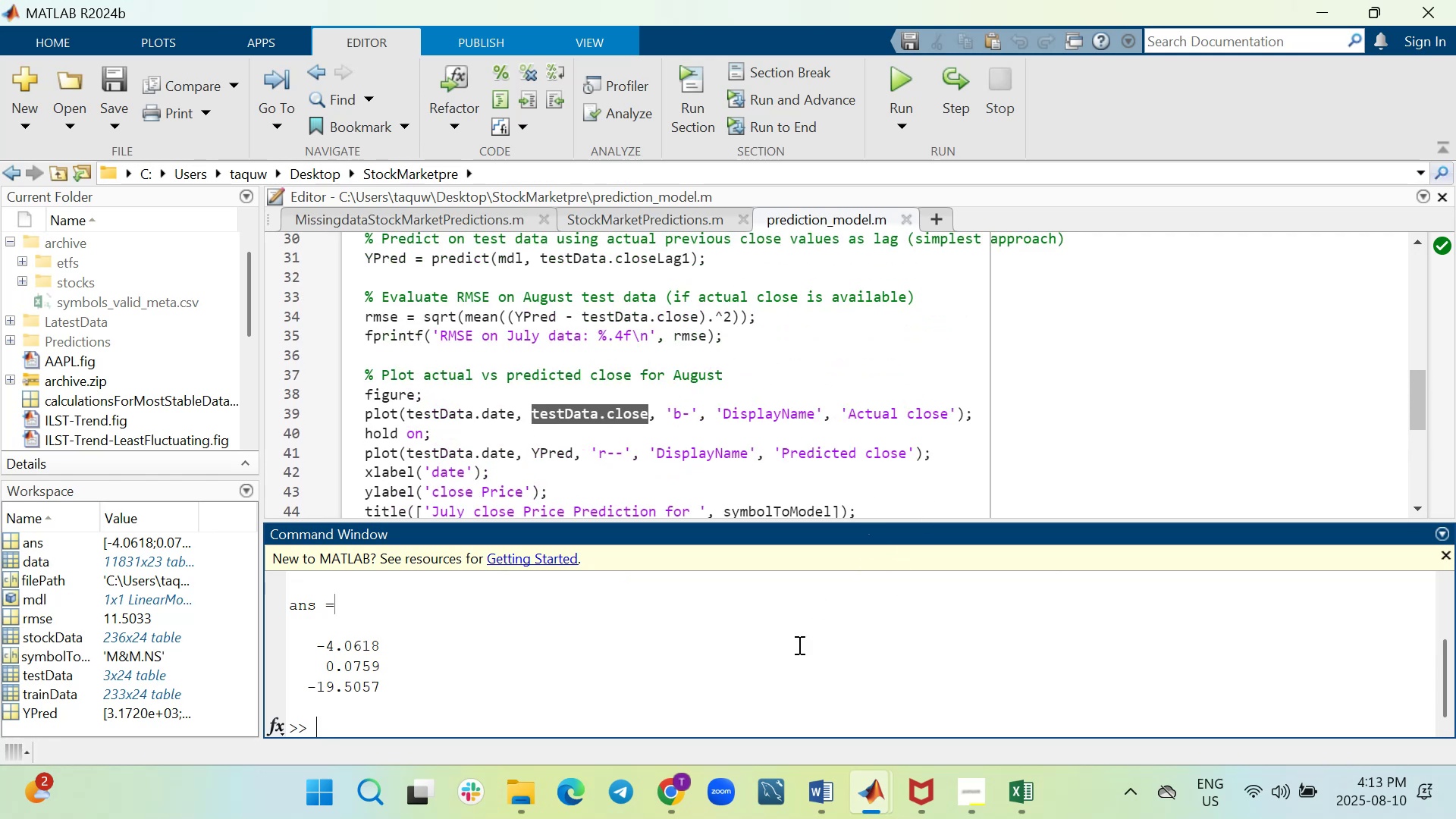 
left_click([780, 686])
 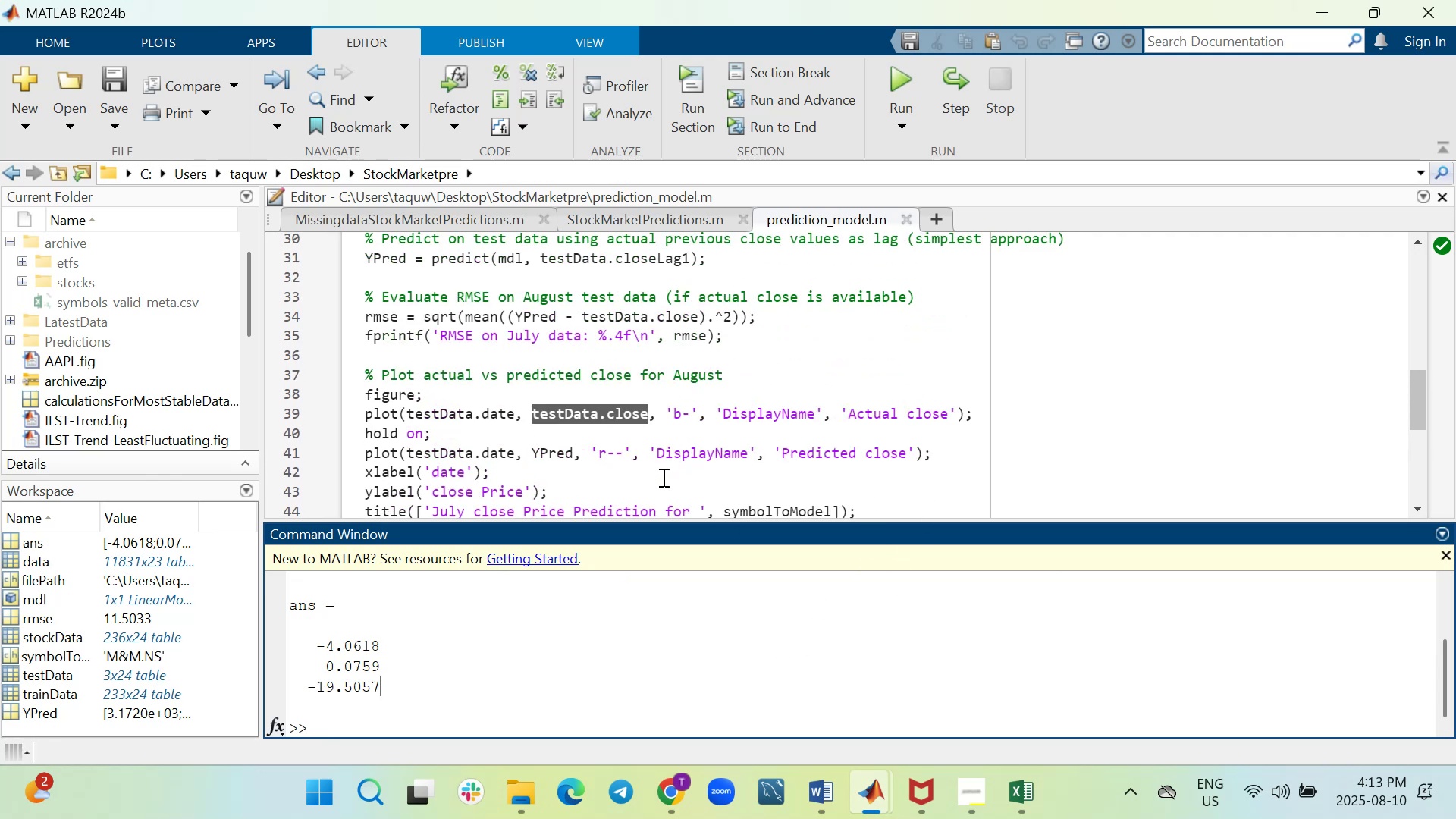 
left_click([664, 477])
 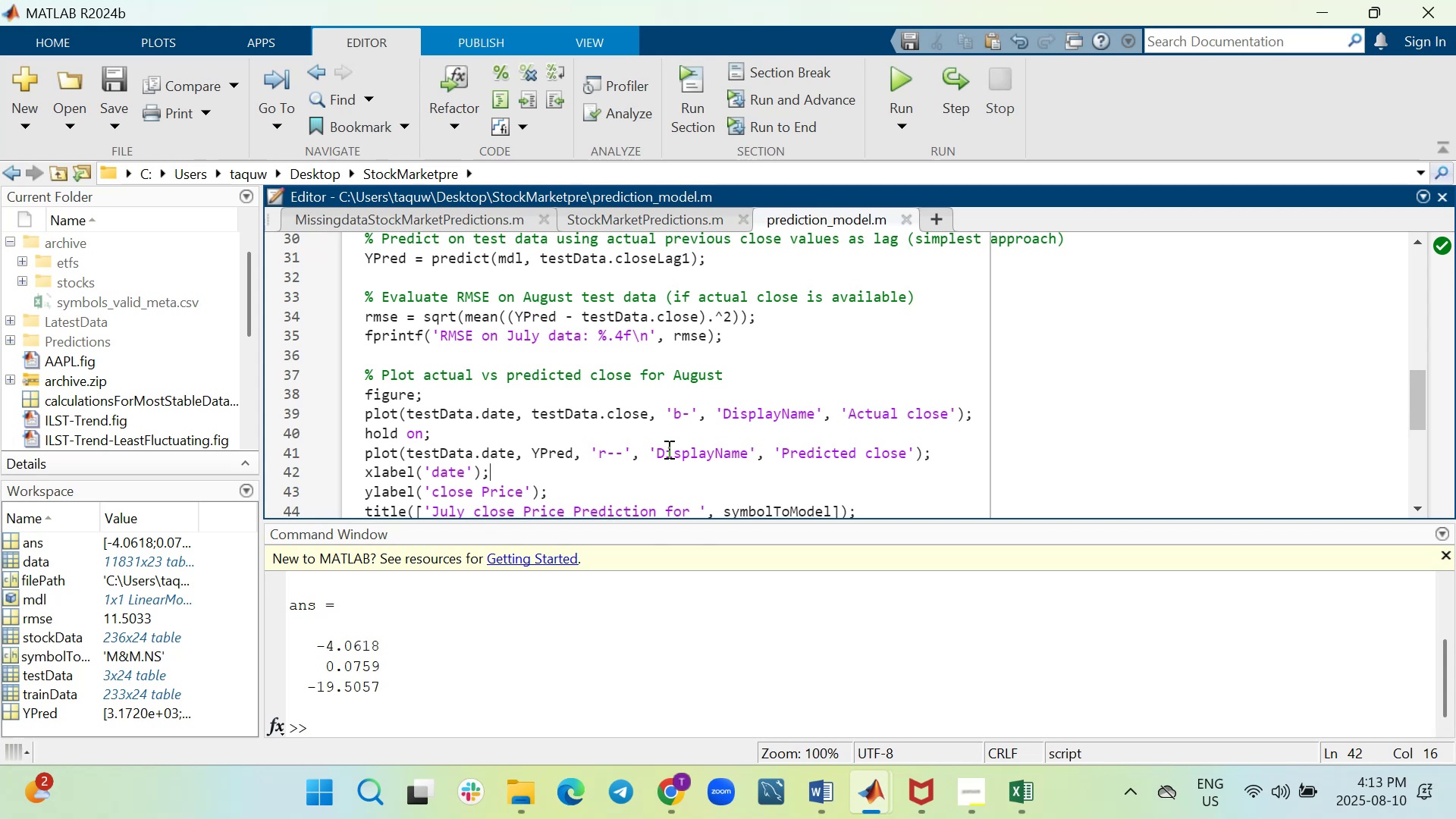 
scroll: coordinate [667, 449], scroll_direction: up, amount: 3.0
 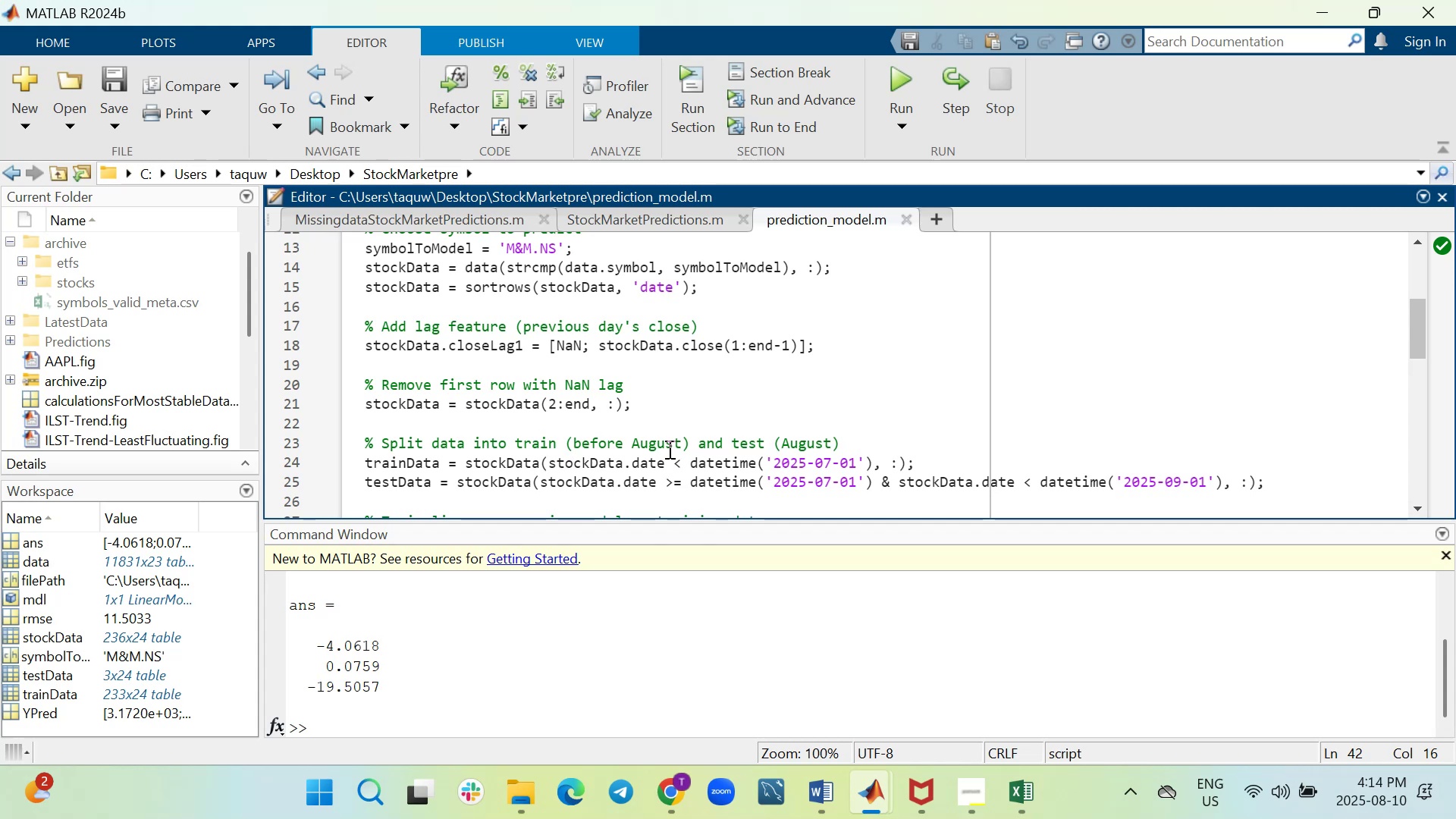 
wait(15.69)
 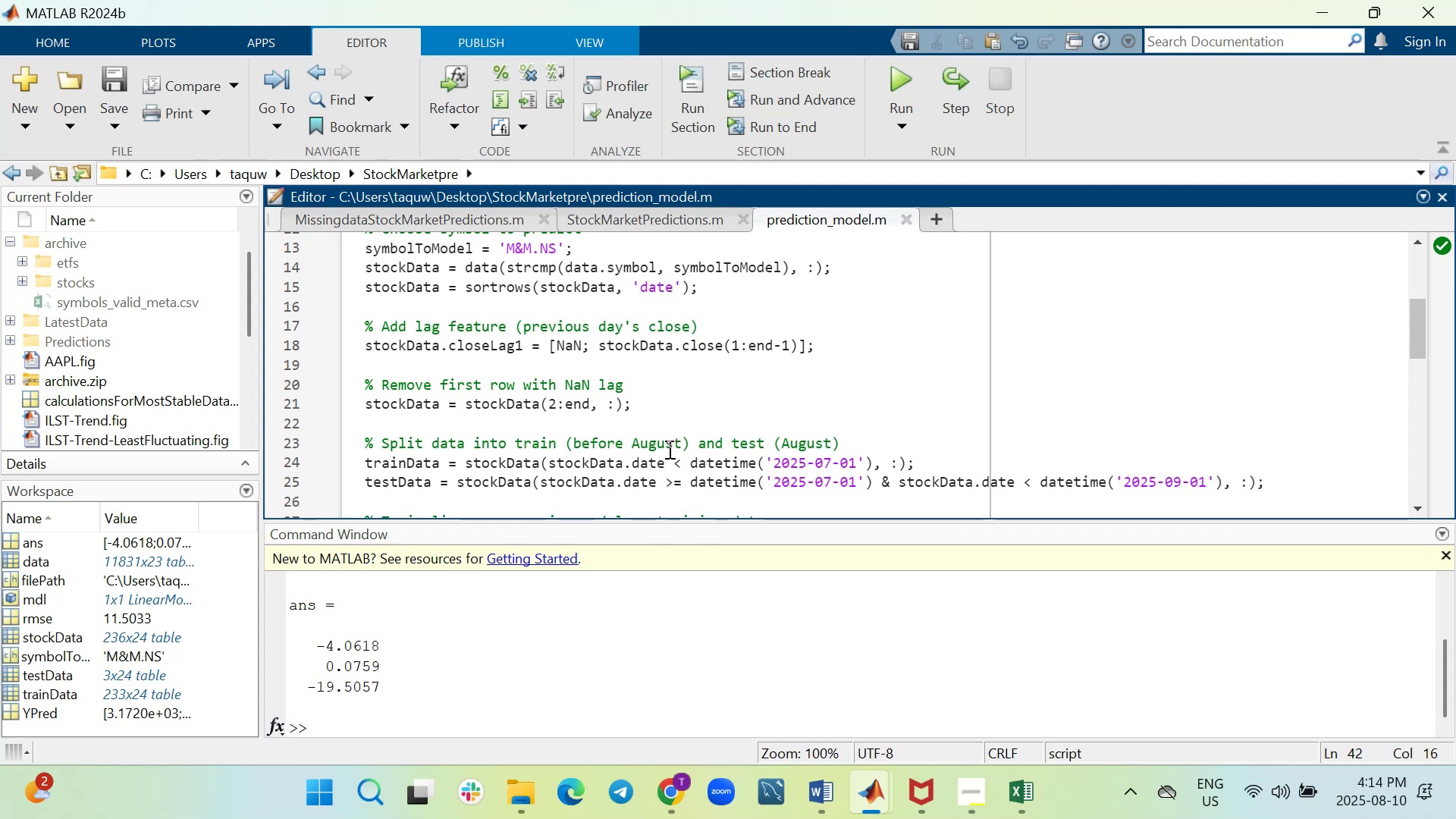 
scroll: coordinate [557, 657], scroll_direction: up, amount: 1.0
 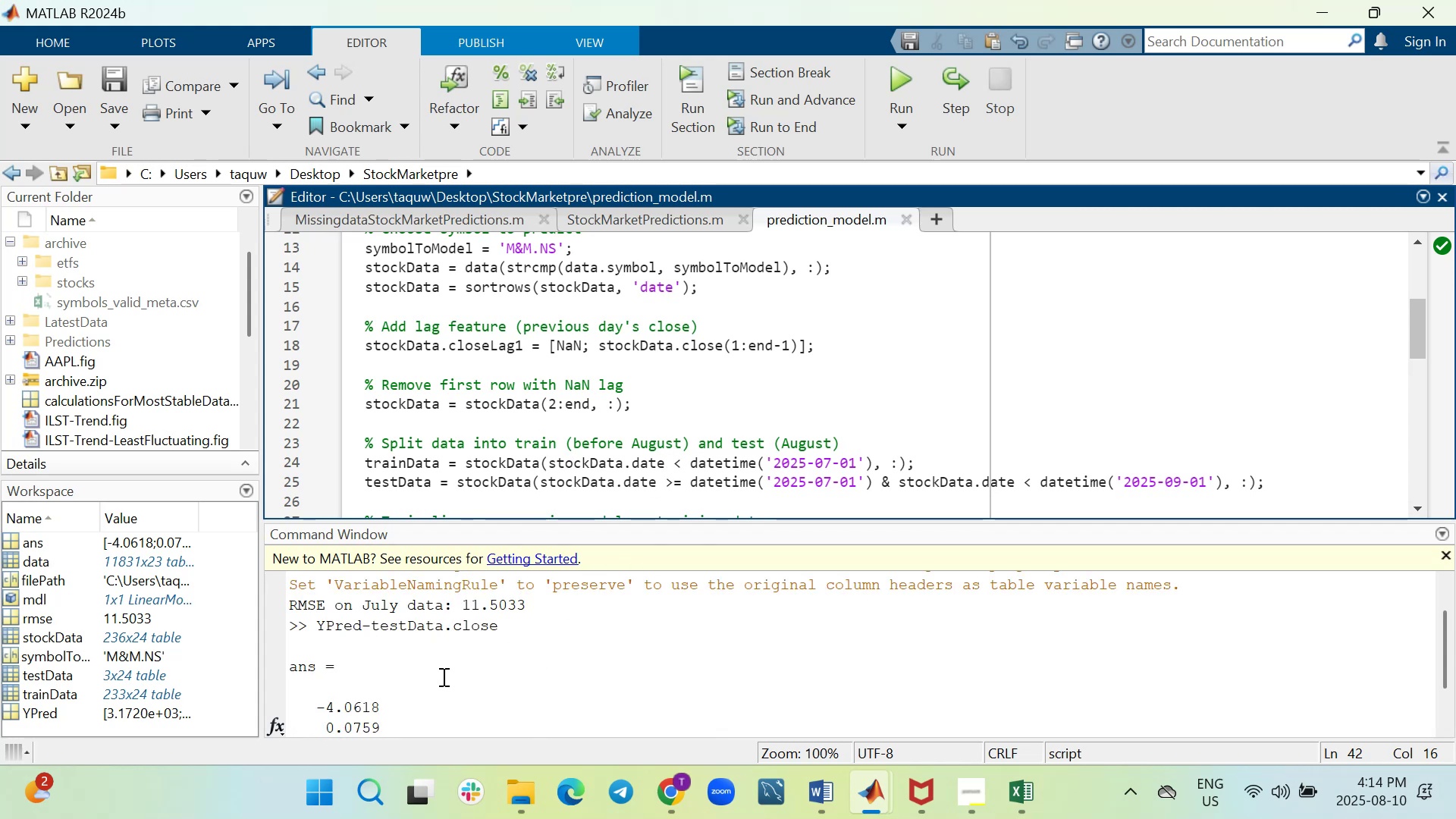 
scroll: coordinate [442, 676], scroll_direction: down, amount: 1.0
 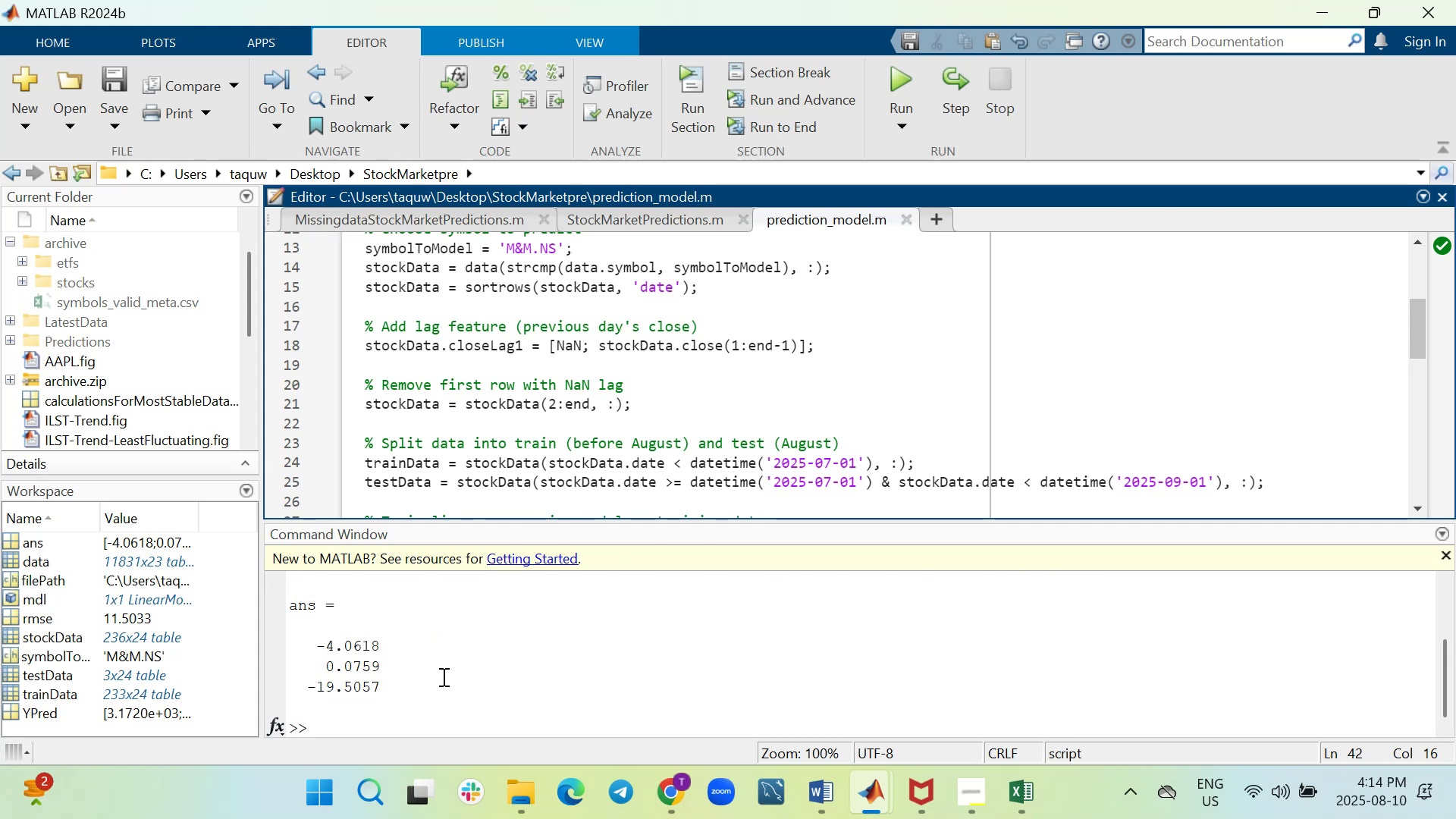 
scroll: coordinate [442, 676], scroll_direction: up, amount: 1.0
 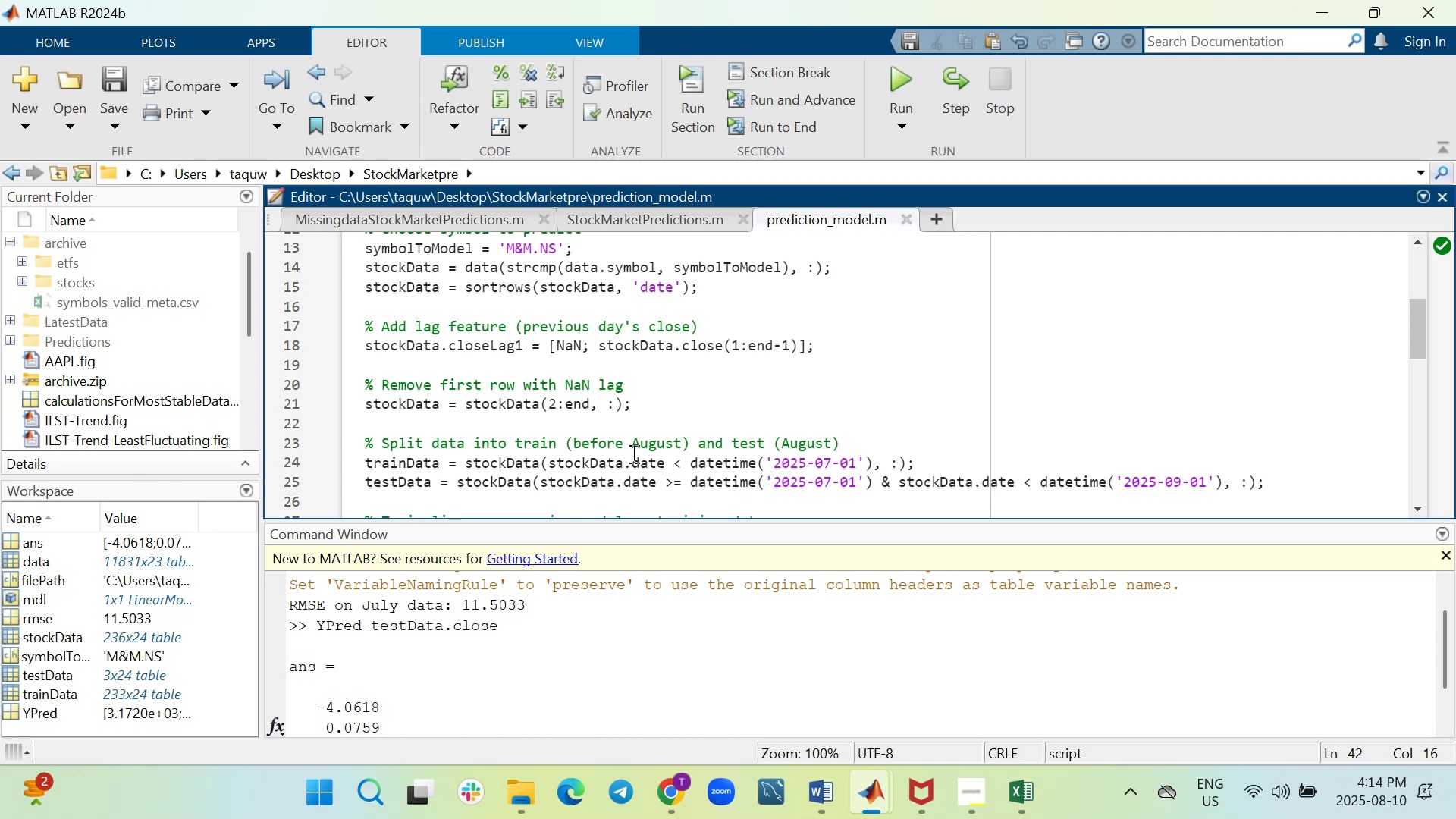 
wait(14.86)
 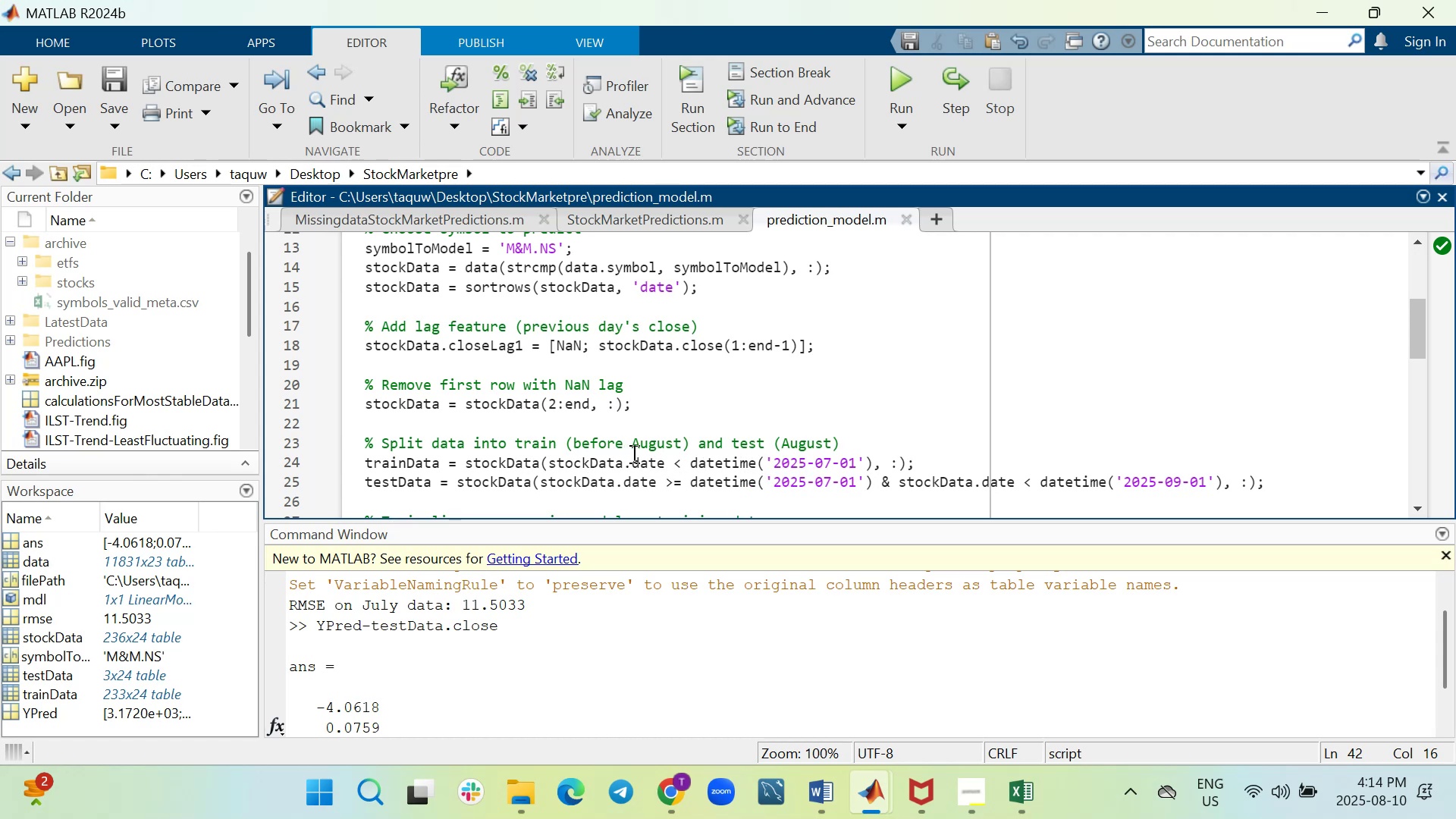 
scroll: coordinate [474, 362], scroll_direction: up, amount: 1.0
 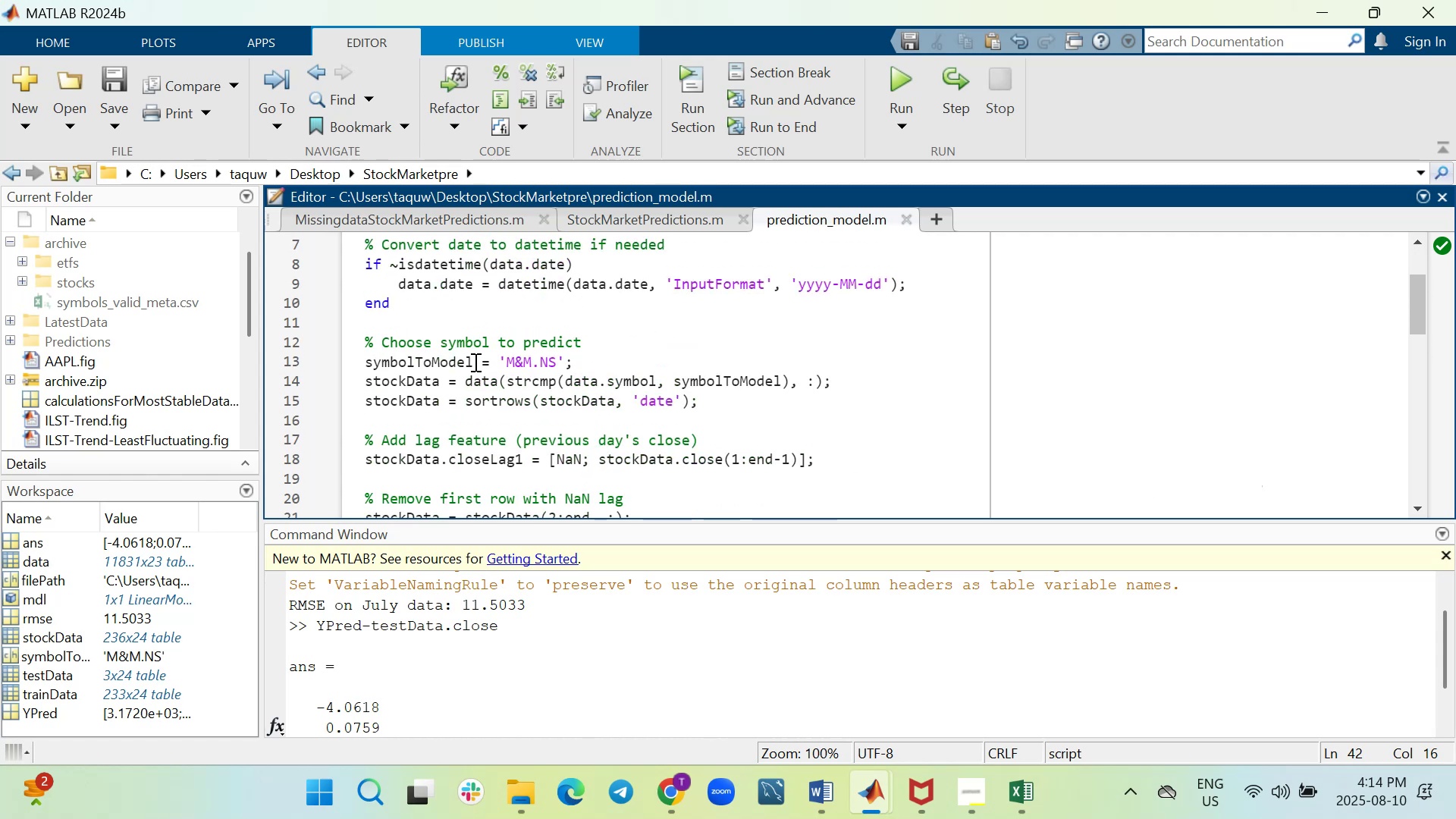 
scroll: coordinate [474, 381], scroll_direction: down, amount: 3.0
 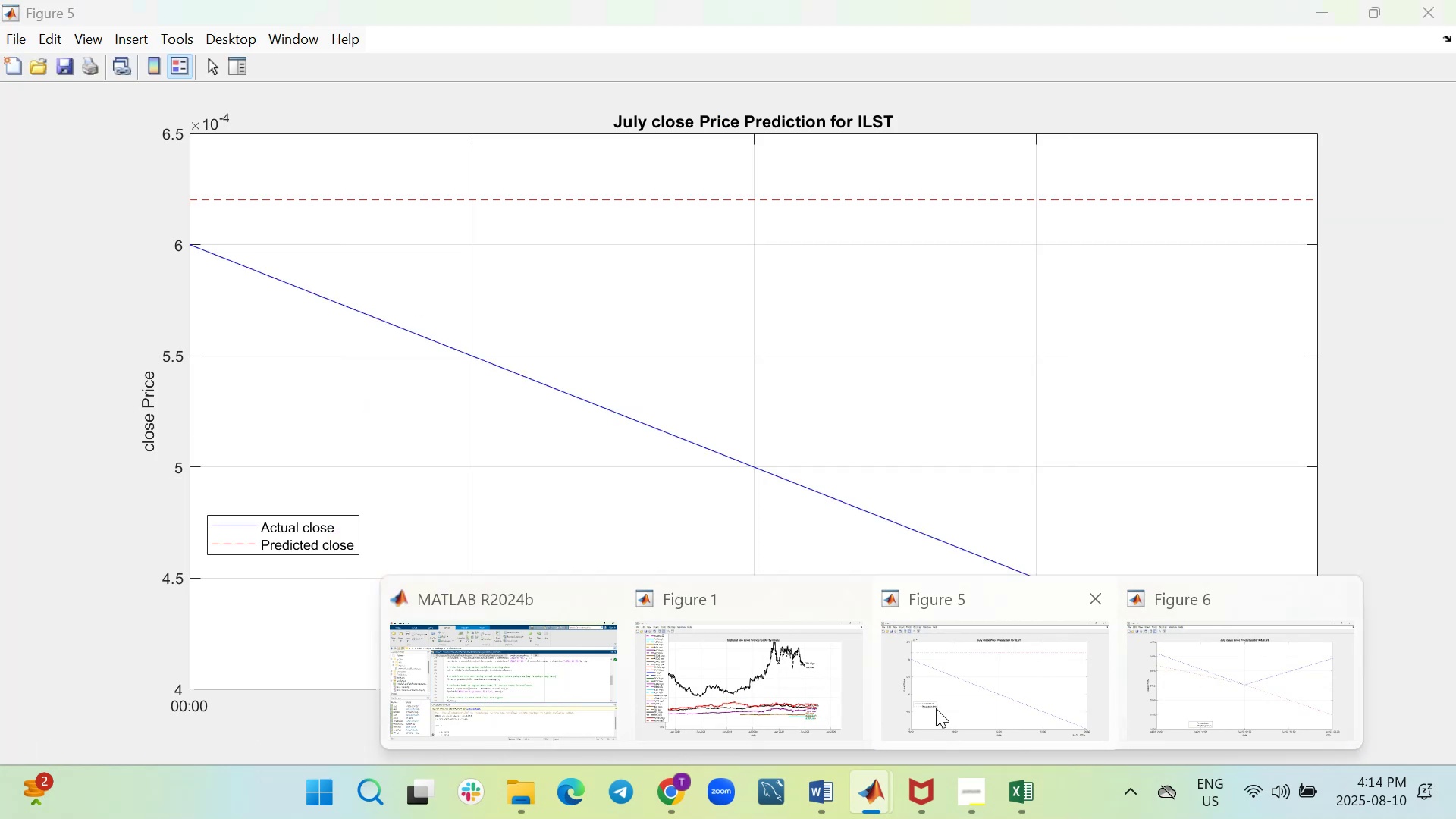 
wait(19.6)
 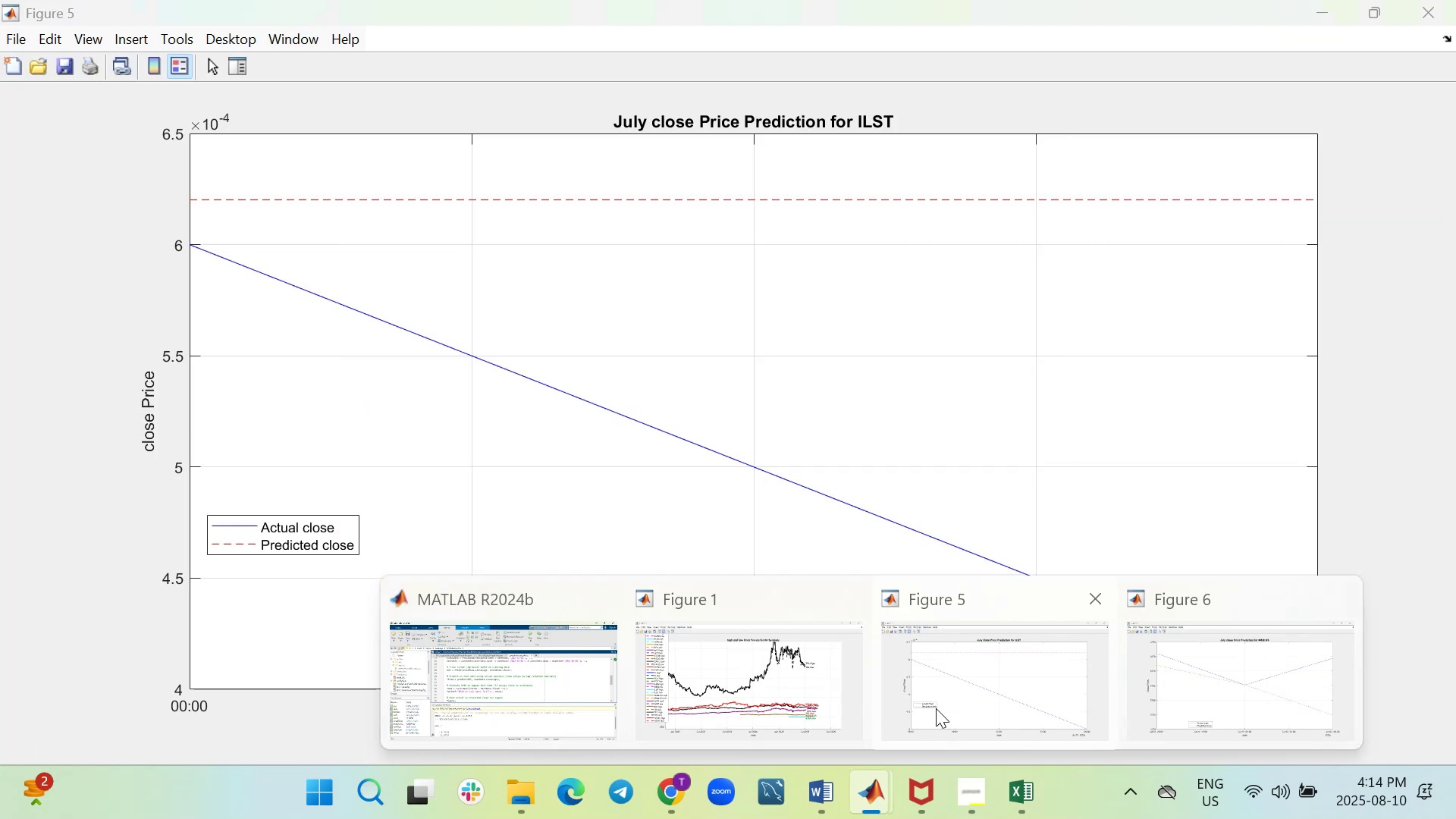 
scroll: coordinate [508, 458], scroll_direction: down, amount: 1.0
 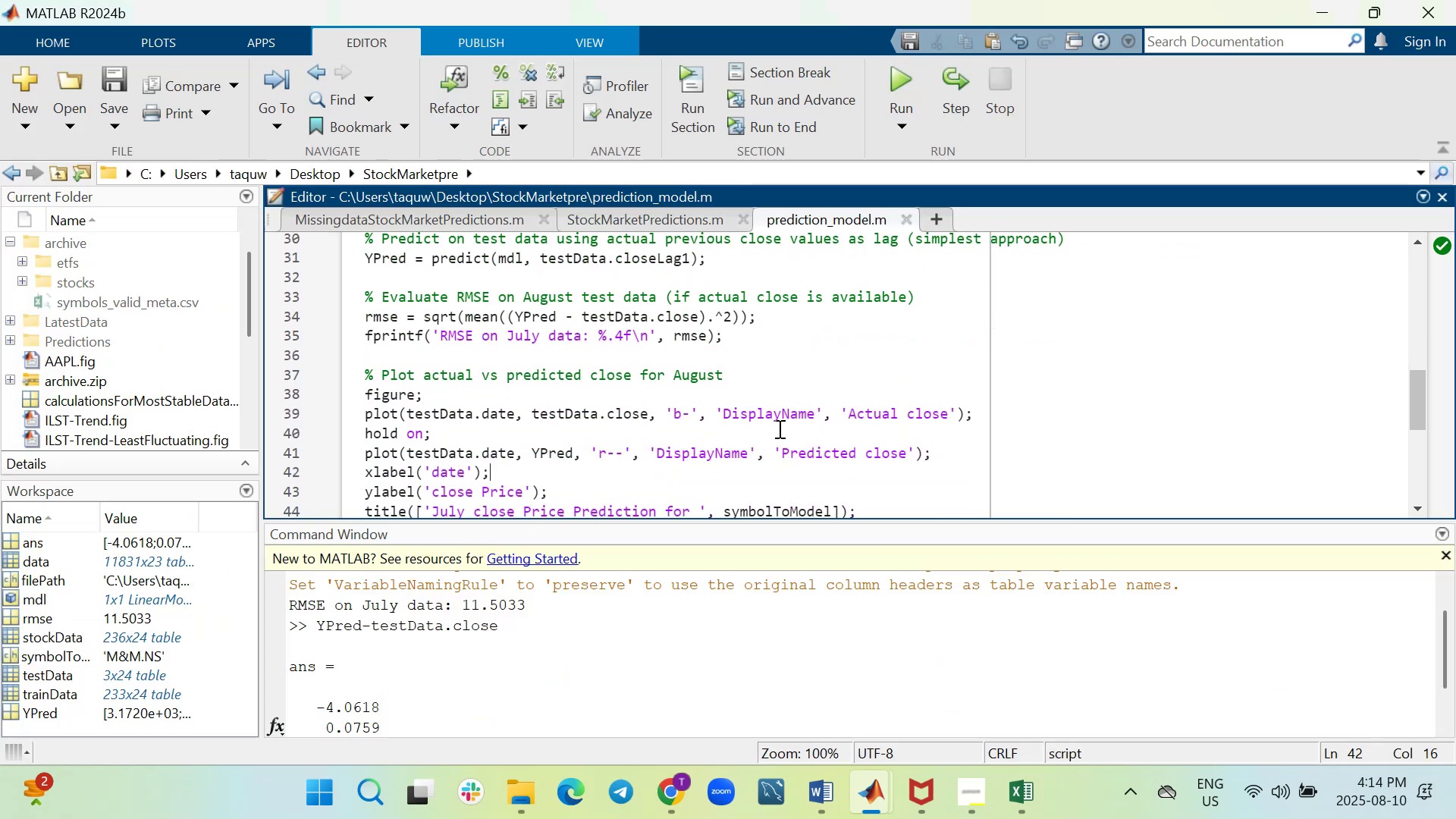 
wait(8.17)
 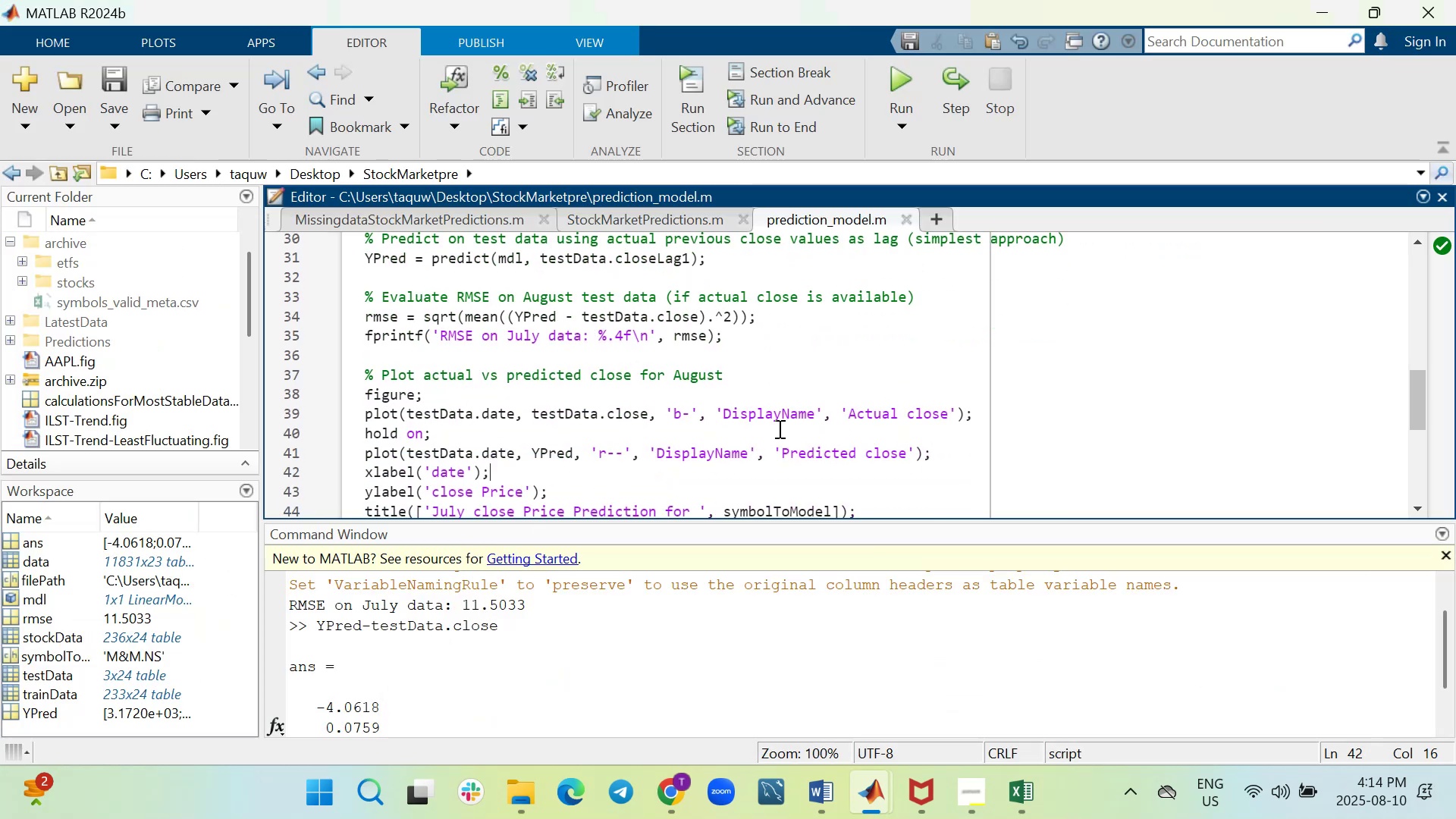 
scroll: coordinate [481, 428], scroll_direction: down, amount: 1.0
 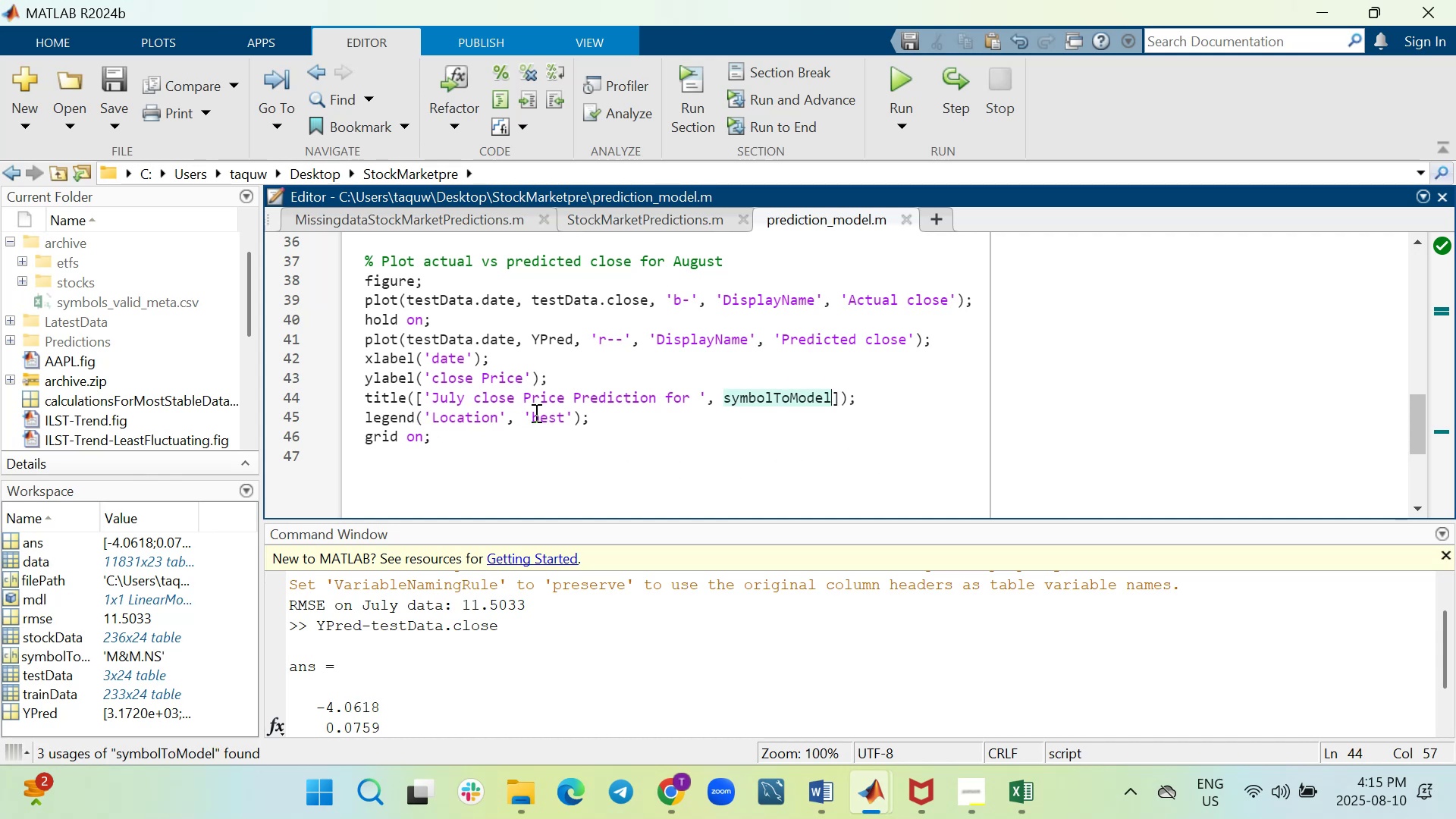 
wait(30.58)
 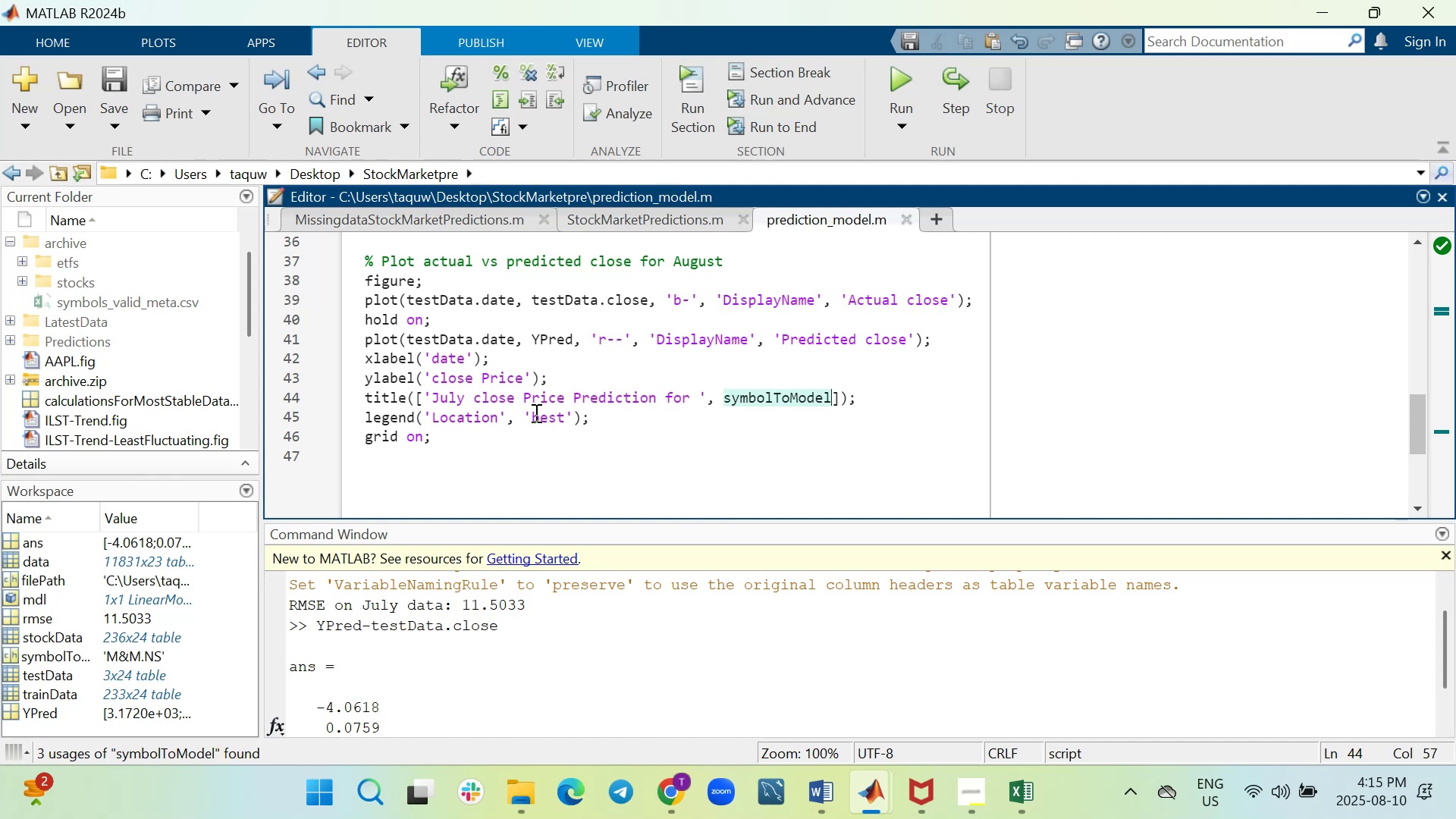 
left_click([914, 686])
 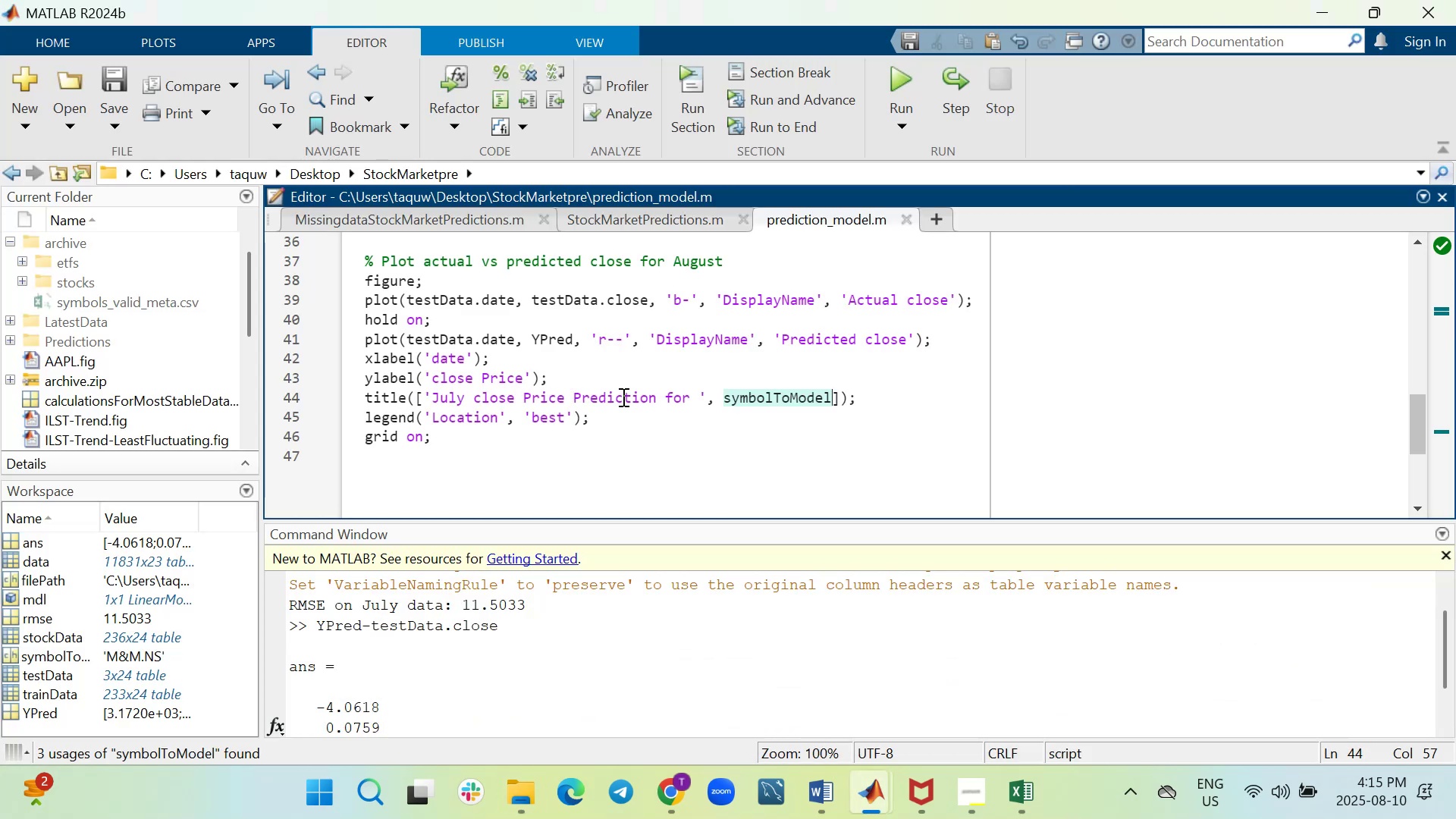 
wait(17.22)
 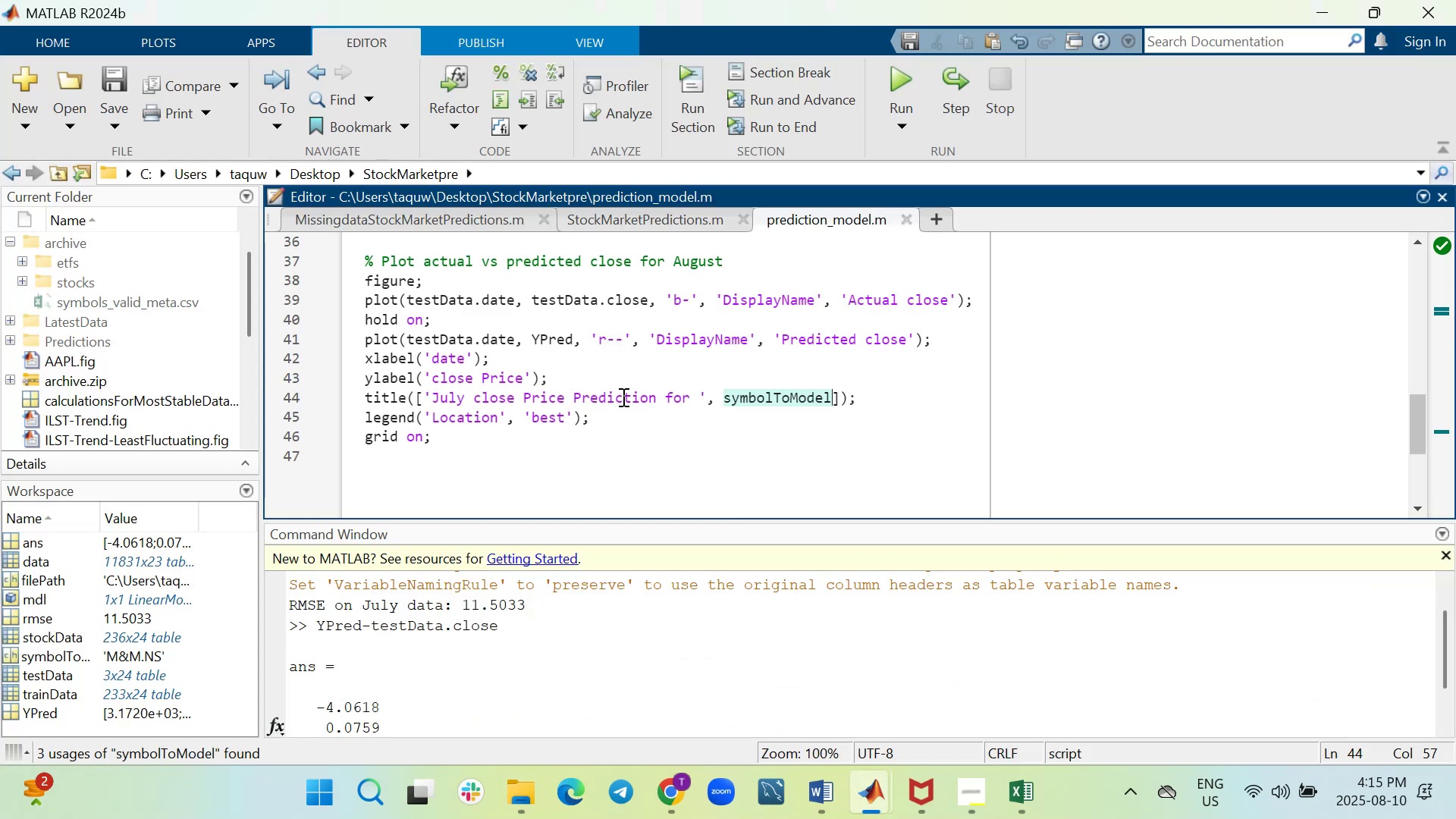 
key(Backspace)
 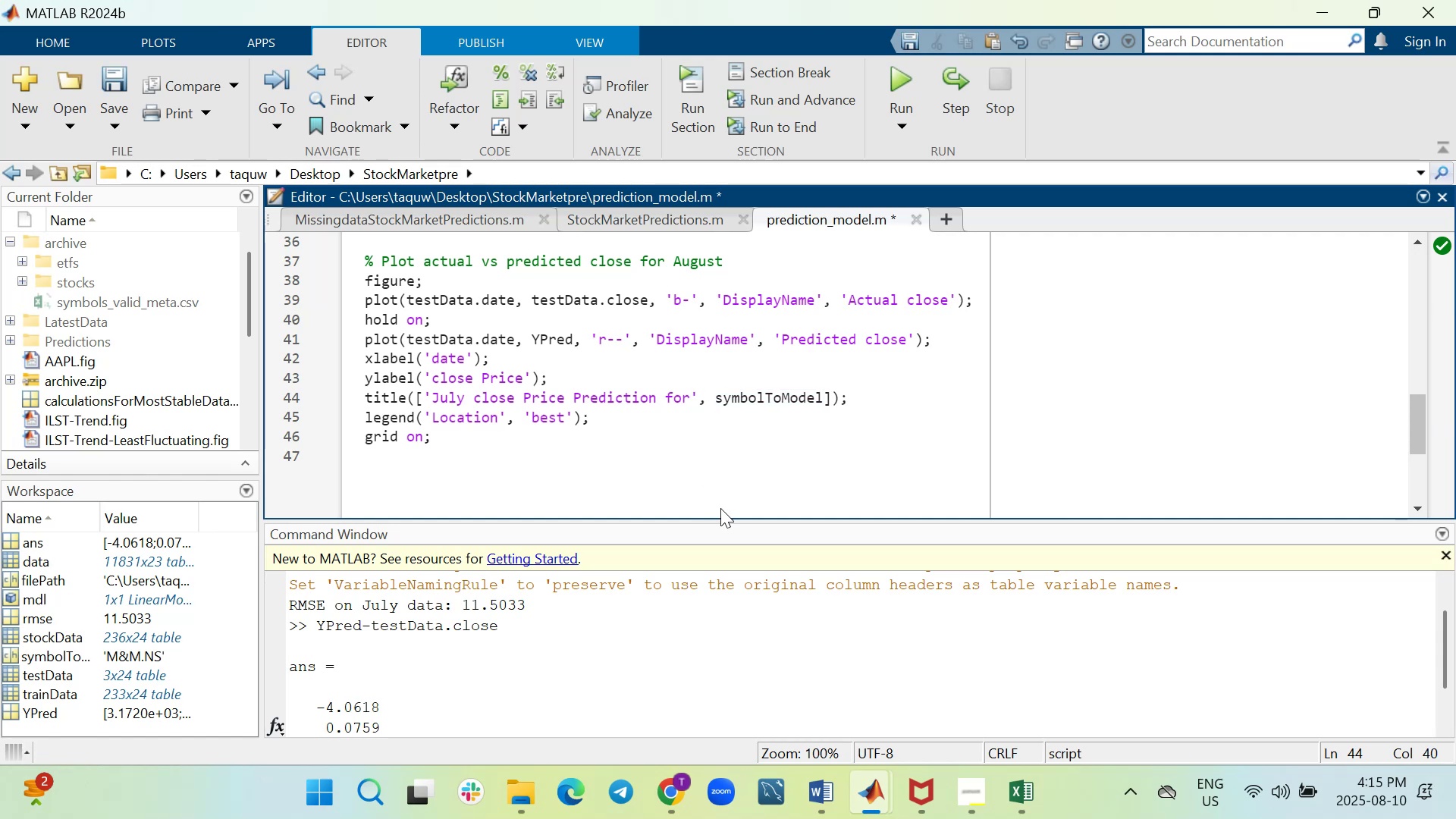 
key(Shift+Equal)
 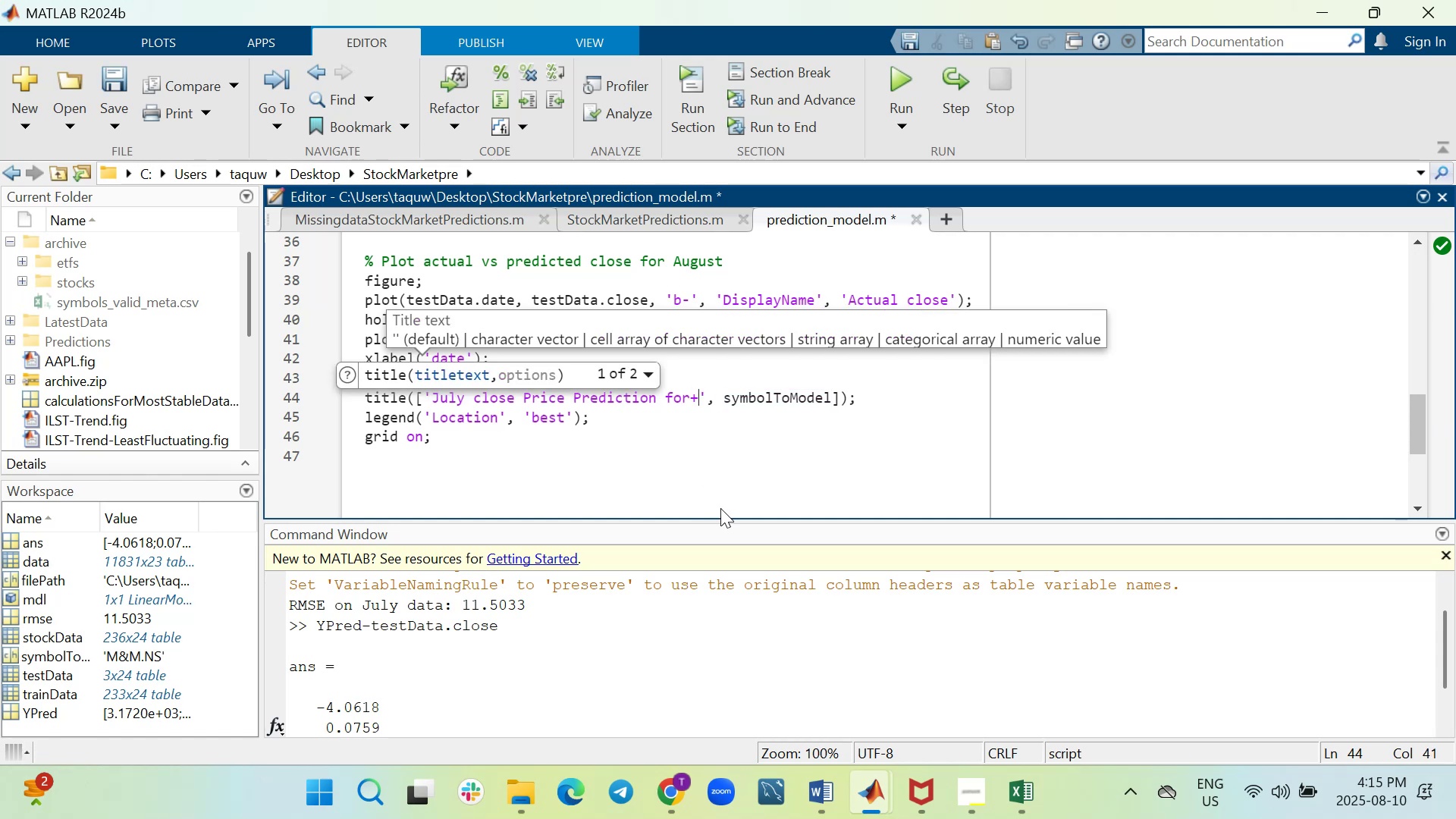 
type(RMSE)
 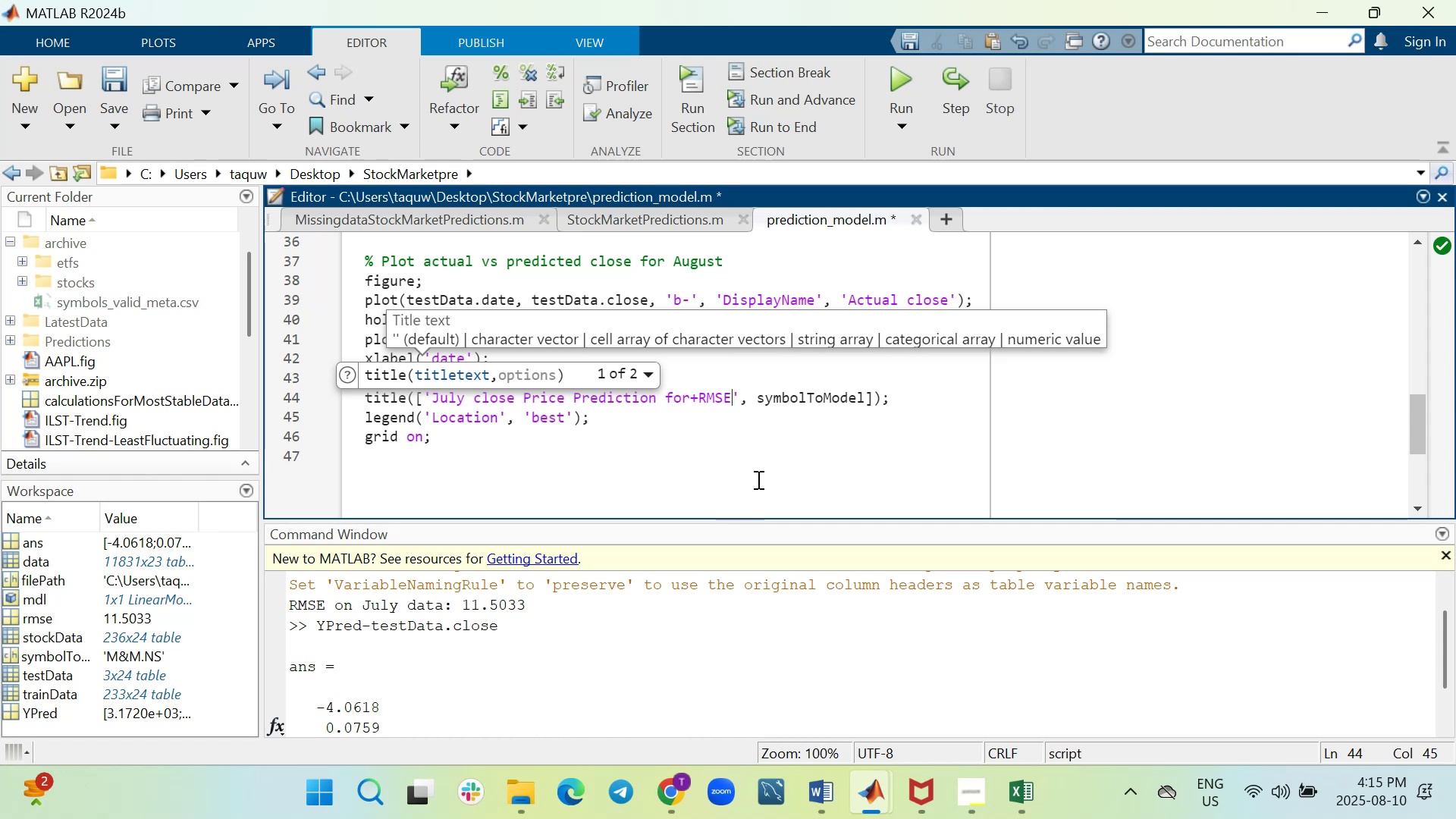 
left_click([824, 463])
 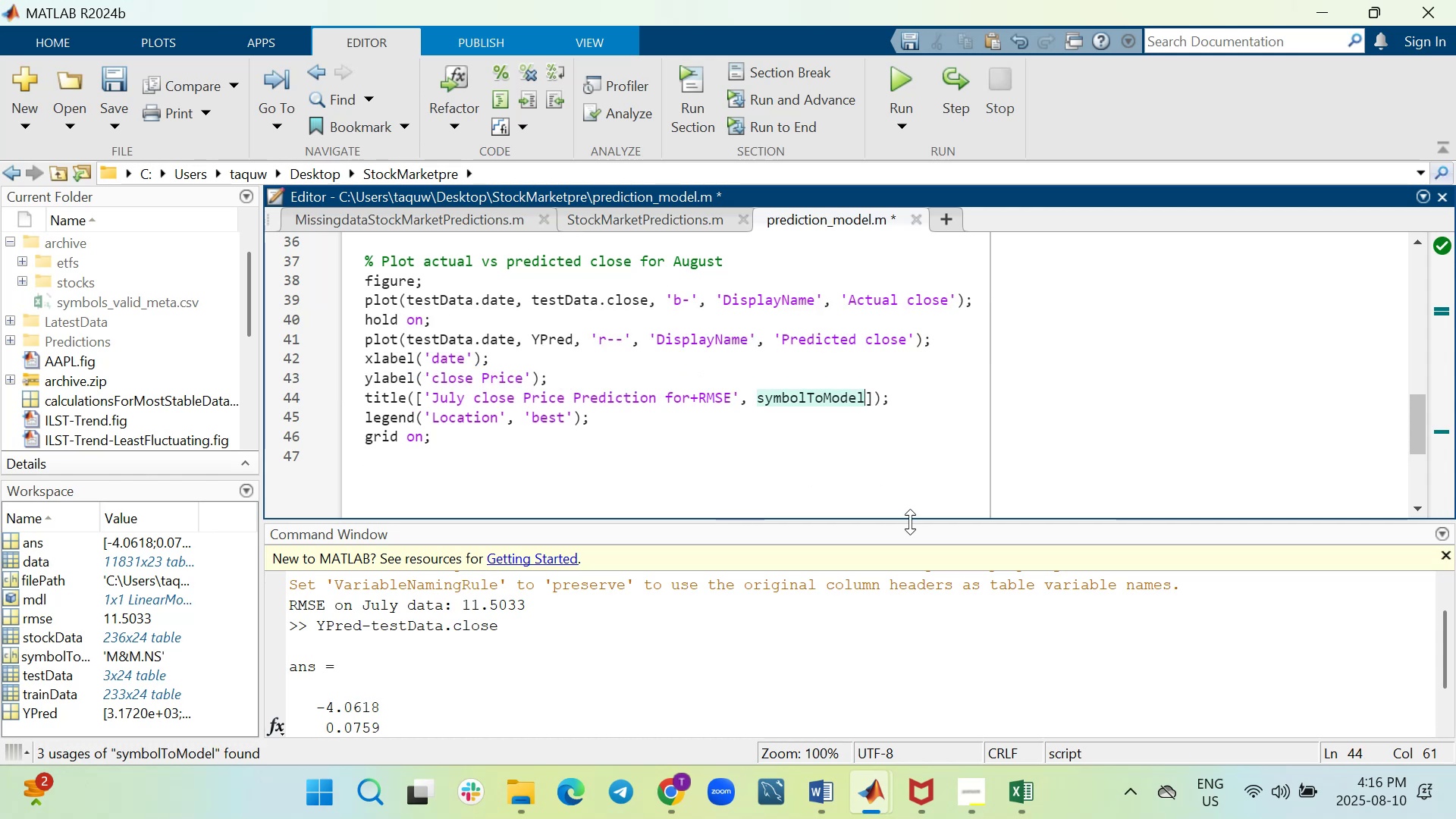 
type(, )
key(Backspace)
key(Backspace)
type(-RMSE)
 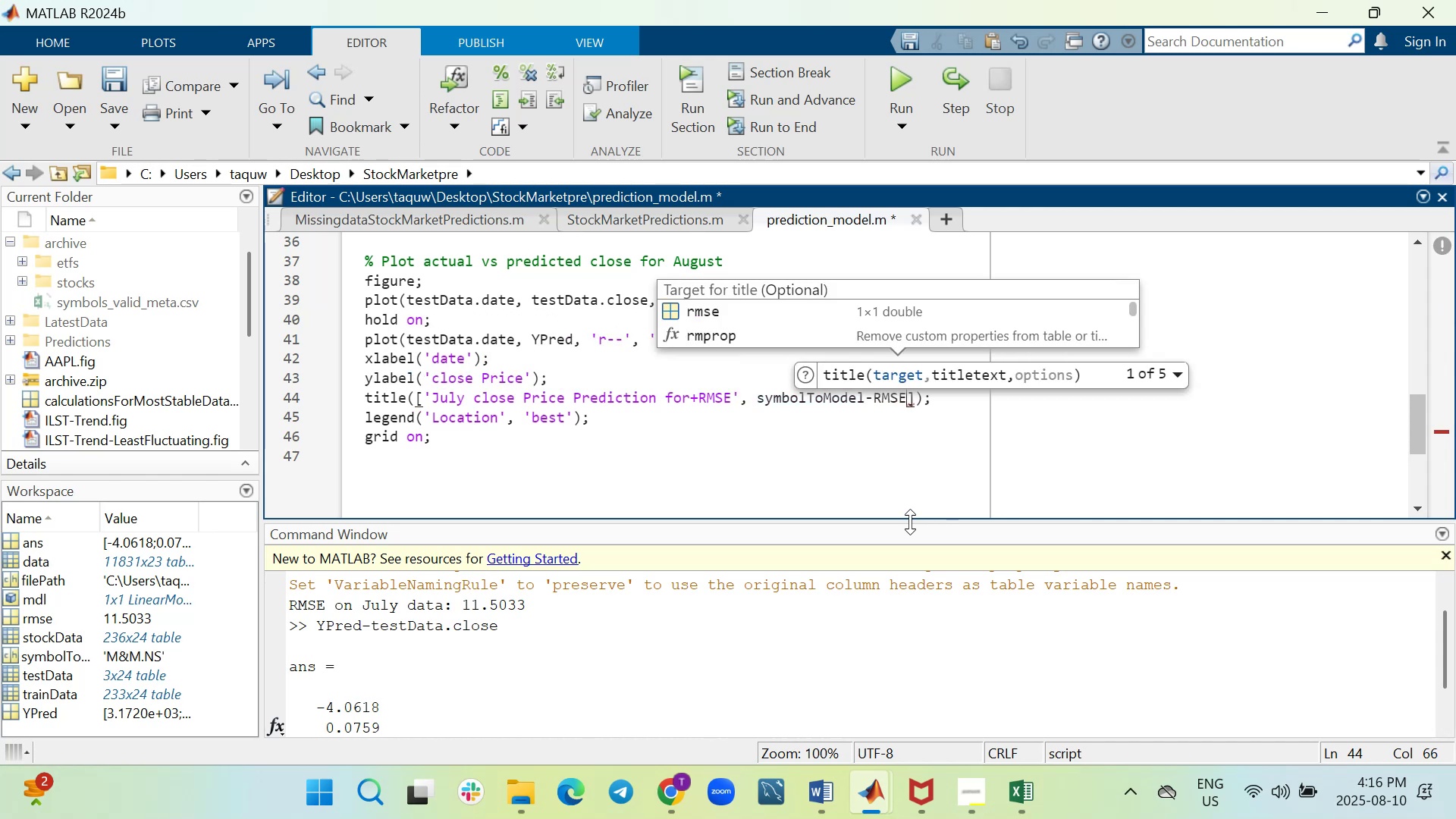 
wait(35.34)
 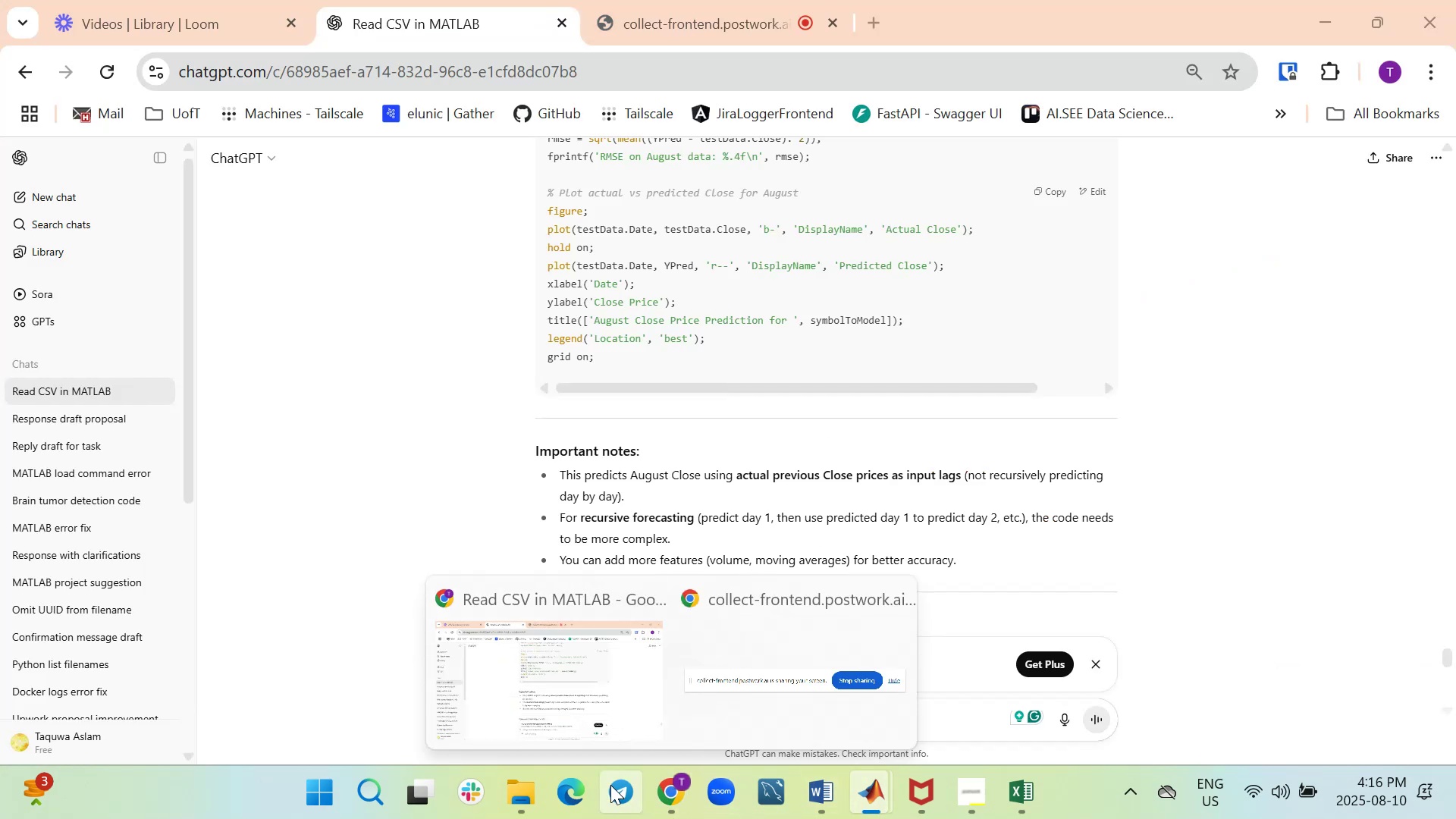 
left_click_drag(start_coordinate=[946, 397], to_coordinate=[364, 399])
 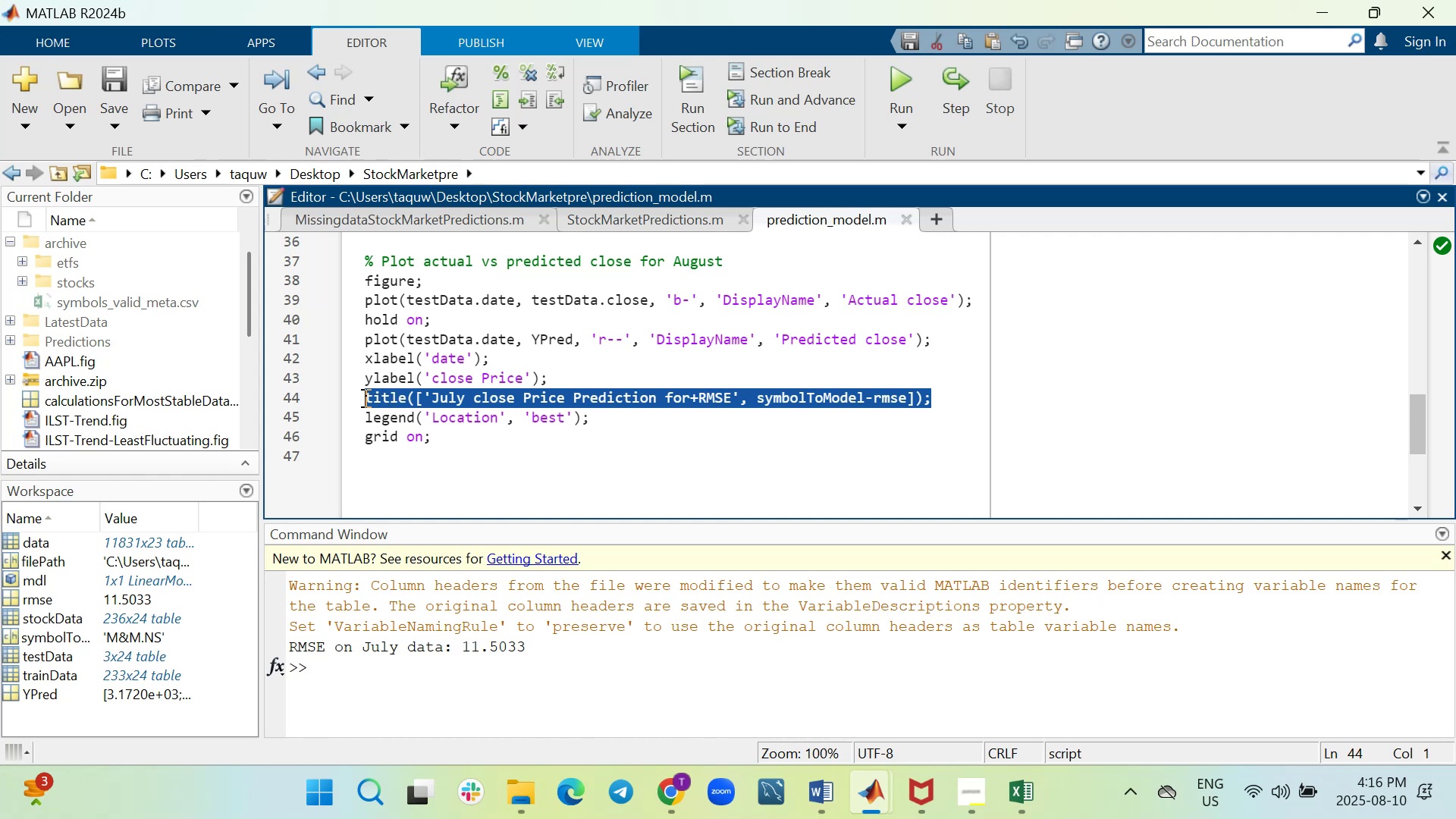 
key(Control+C)
 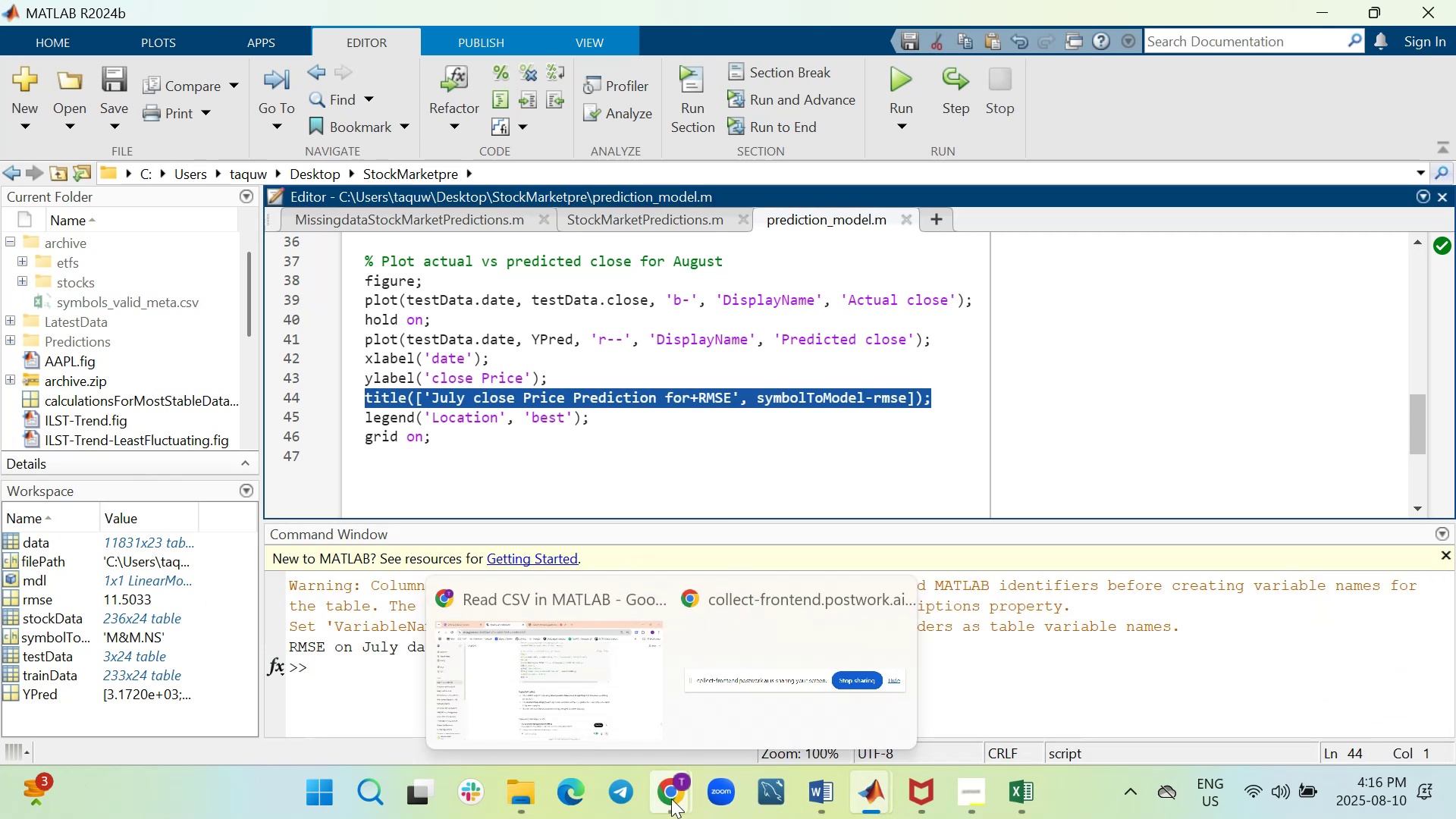 
wait(6.68)
 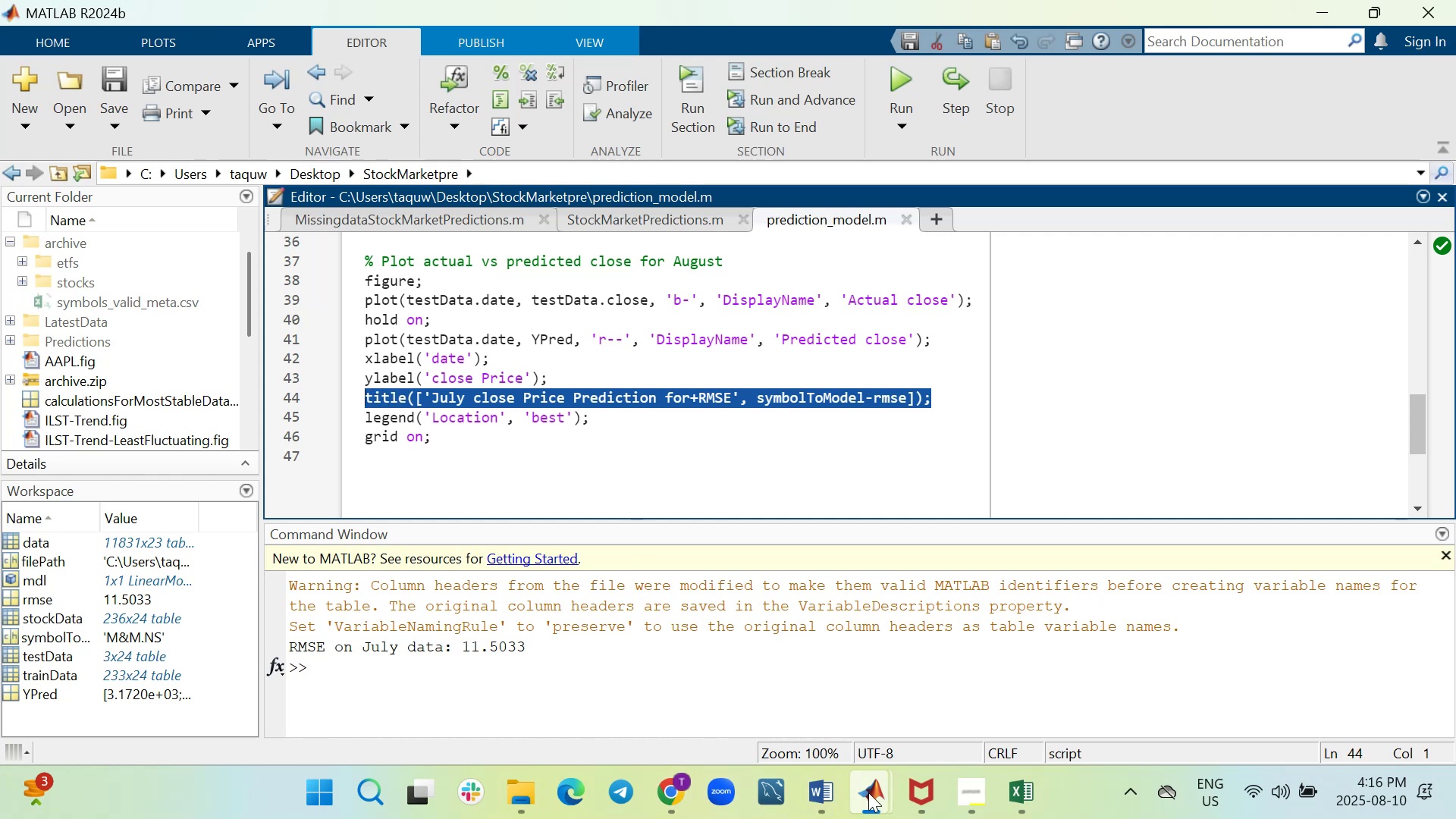 
scroll: coordinate [712, 586], scroll_direction: down, amount: 30.0
 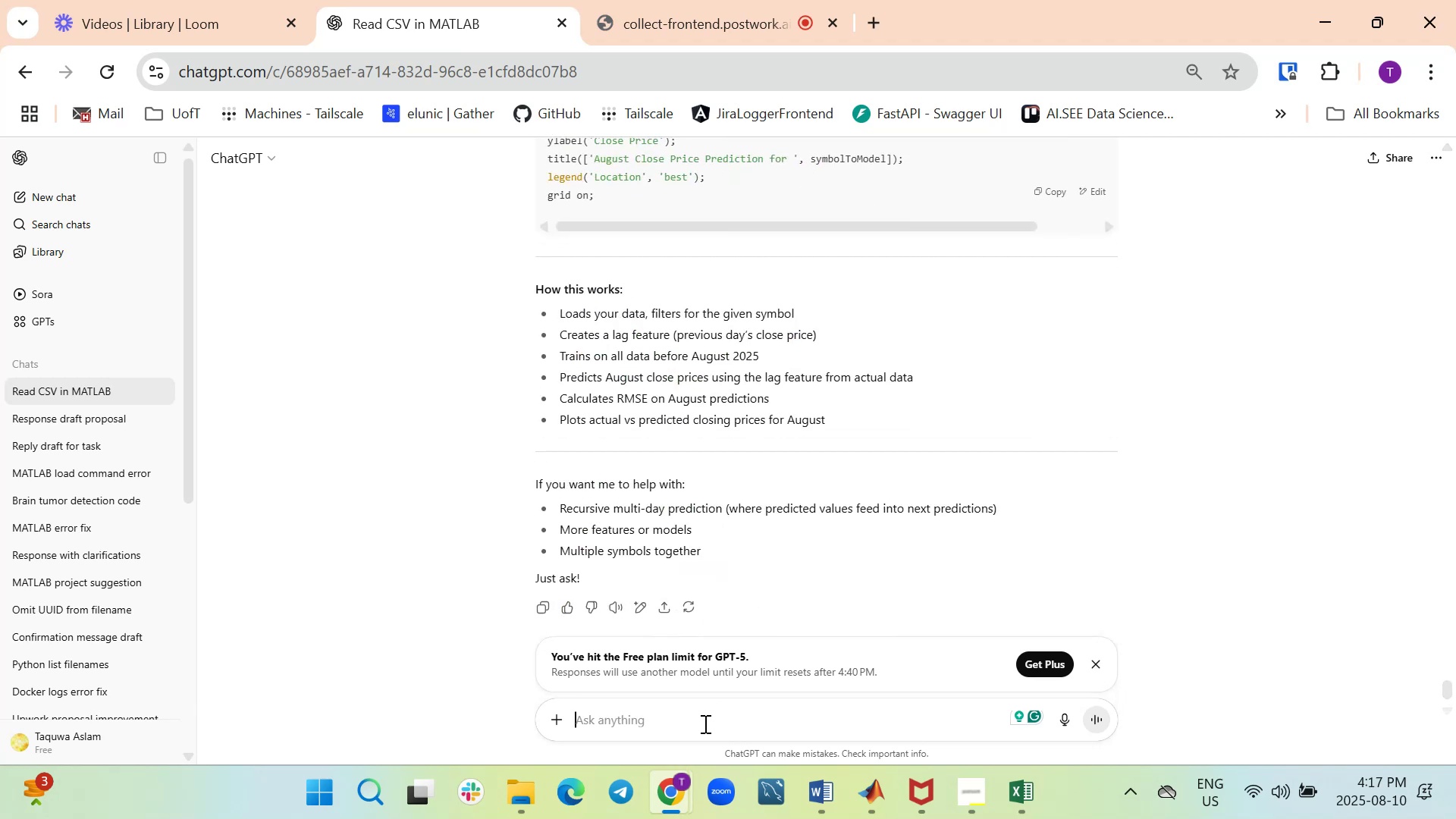 
type(in tiltle also mention re)
key(Backspace)
type(mse c)
key(Backspace)
type(value)
 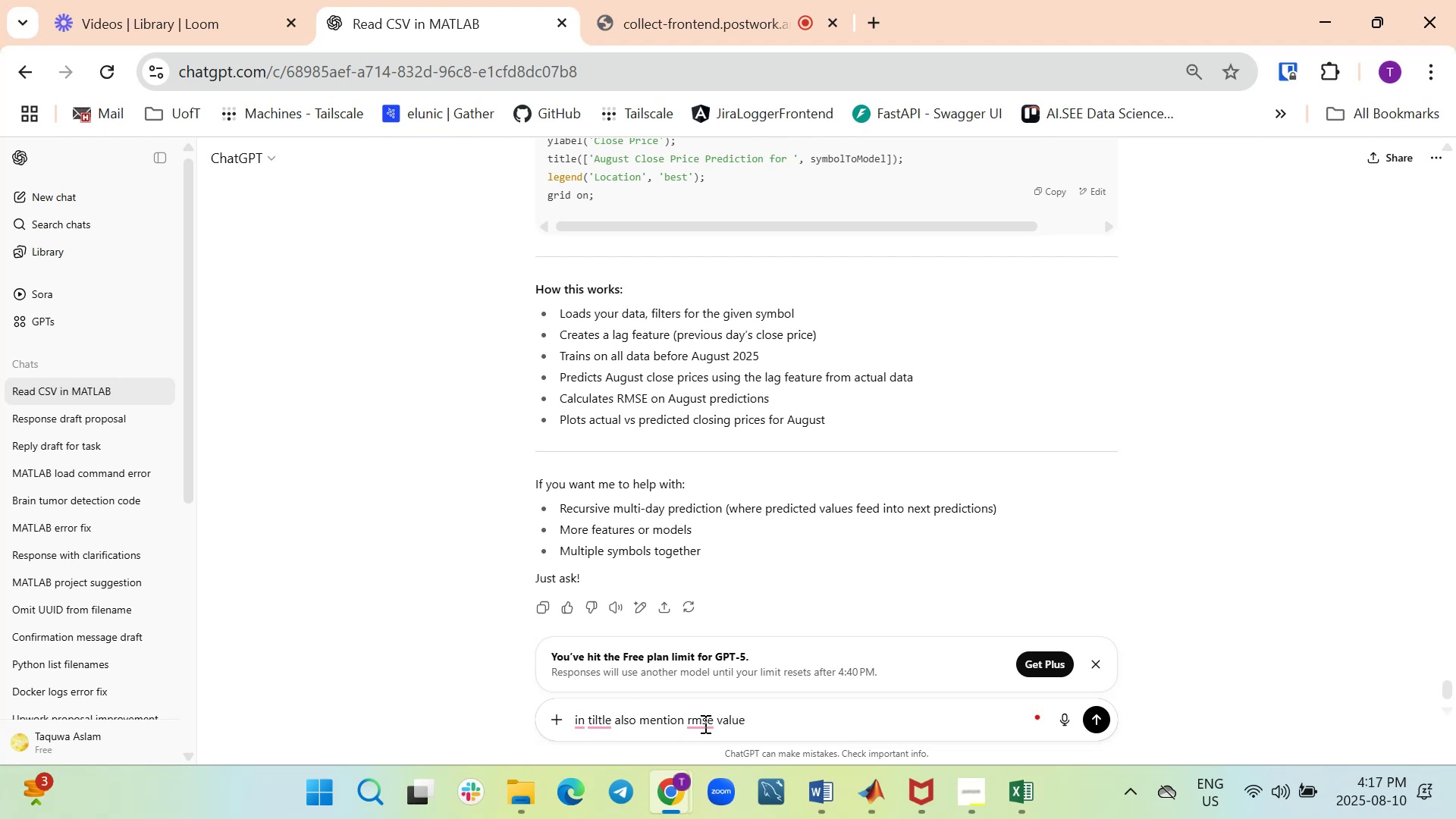 
key(Enter)
 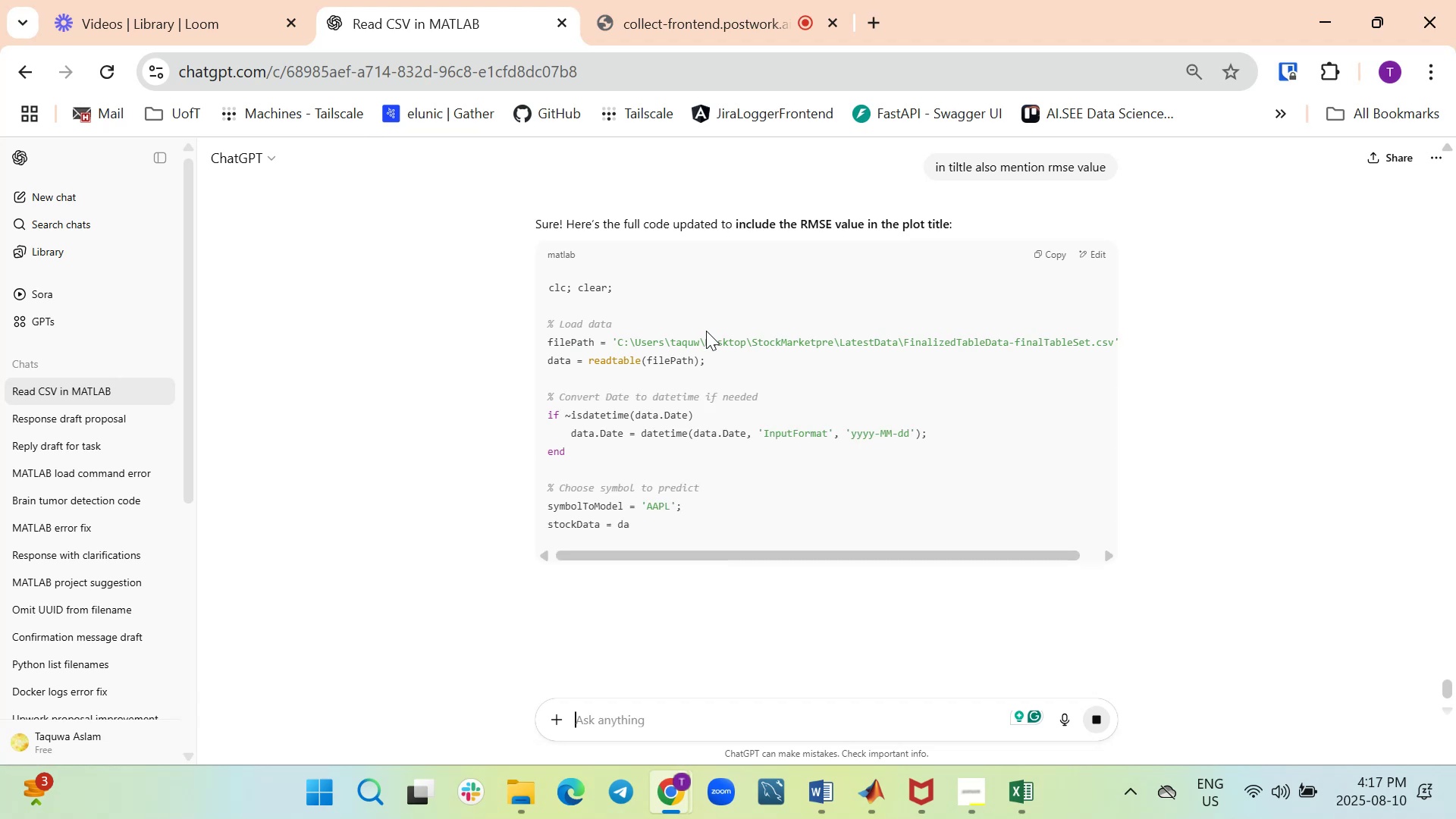 
wait(5.6)
 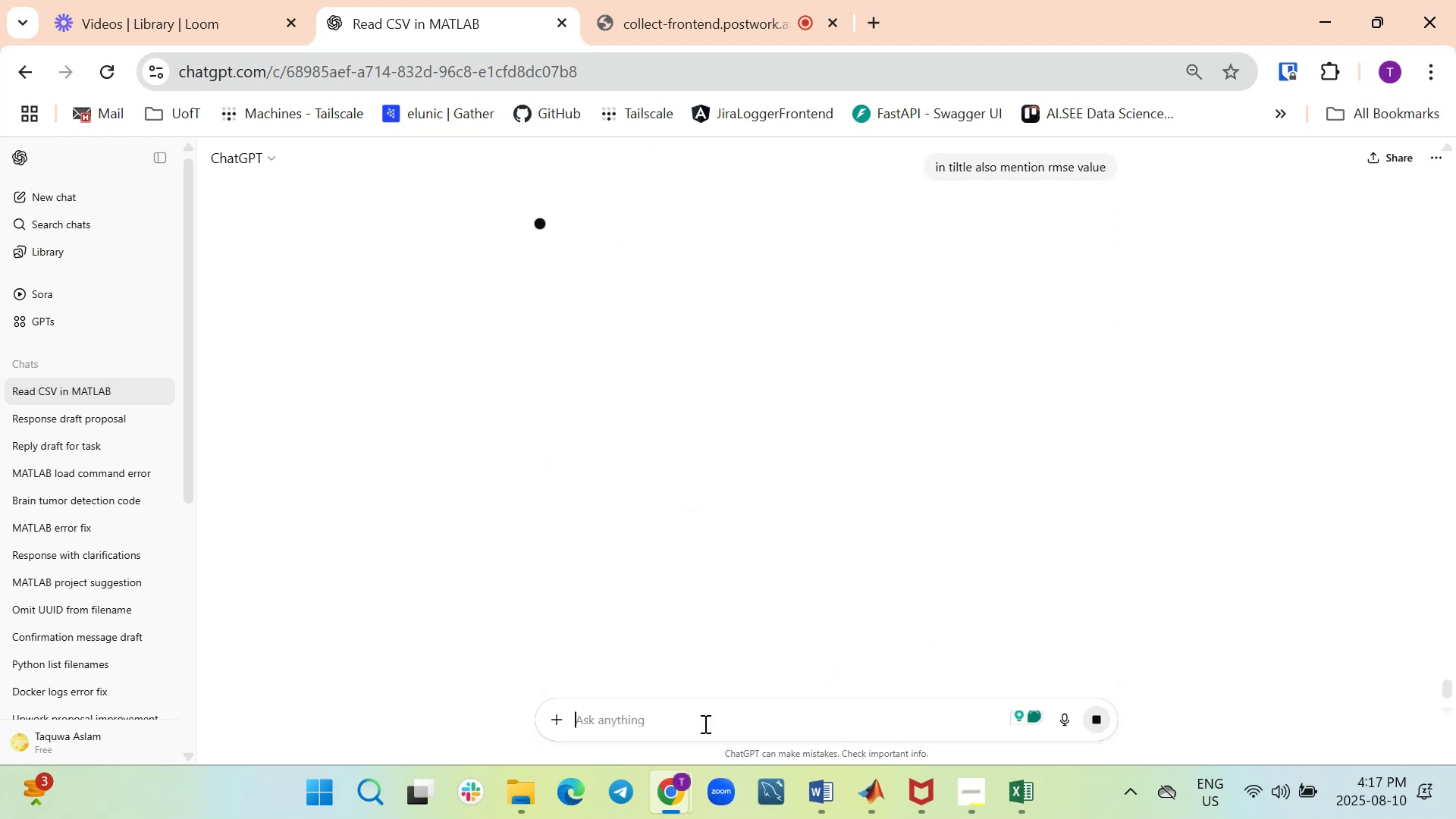 
scroll: coordinate [689, 518], scroll_direction: down, amount: 3.0
 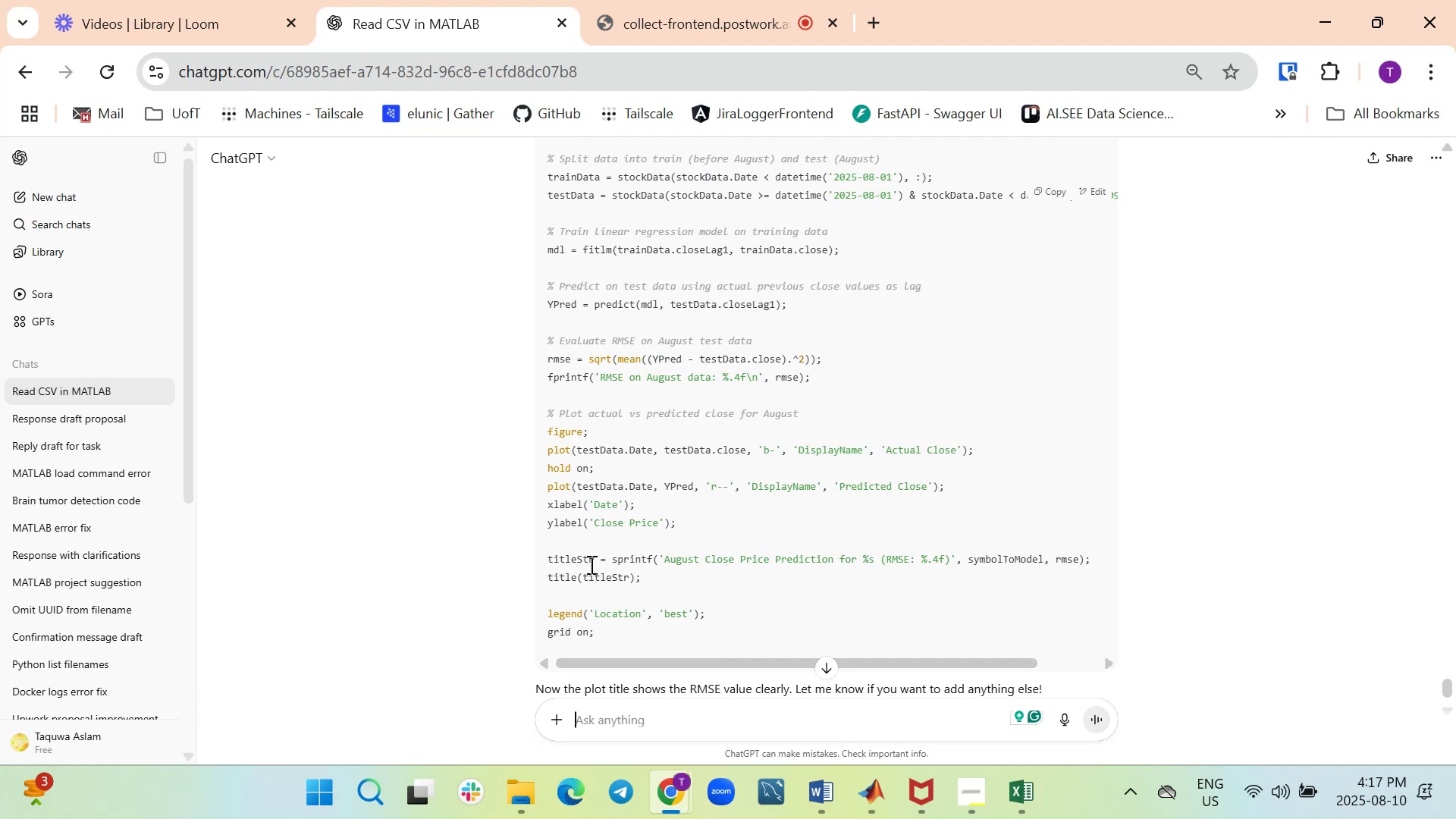 
wait(7.98)
 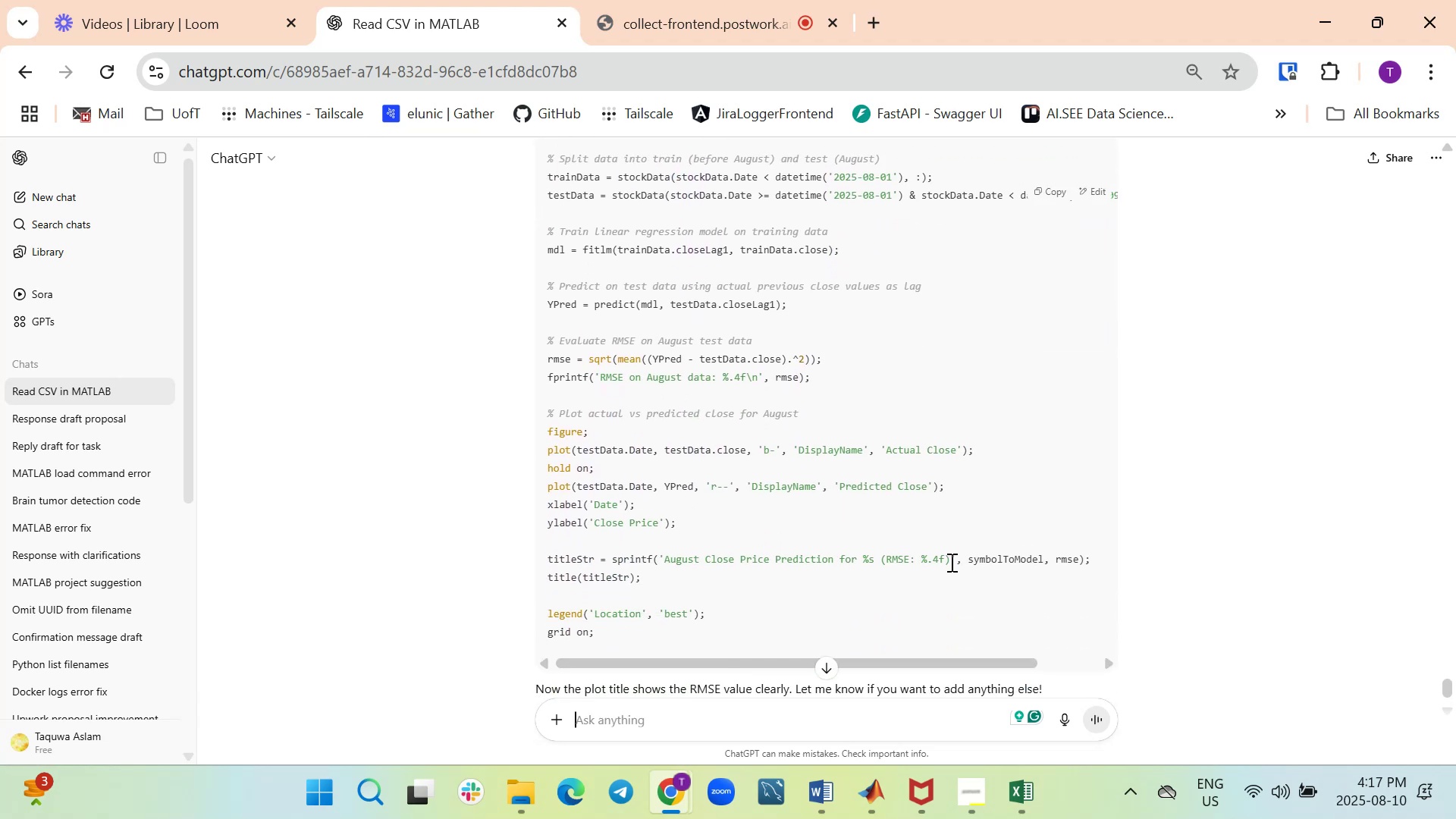 
left_click_drag(start_coordinate=[652, 580], to_coordinate=[526, 554])
 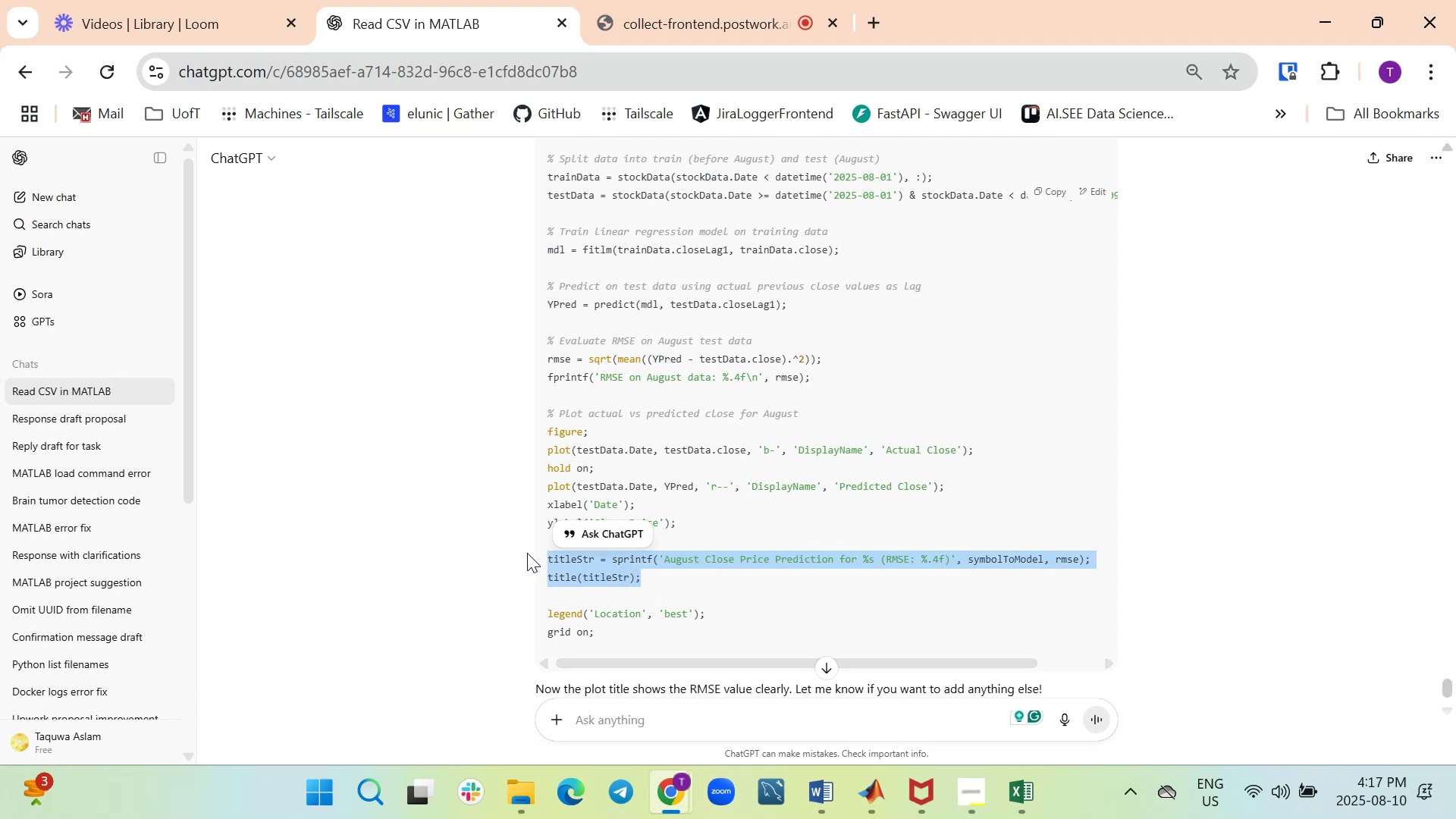 
key(Control+V)
 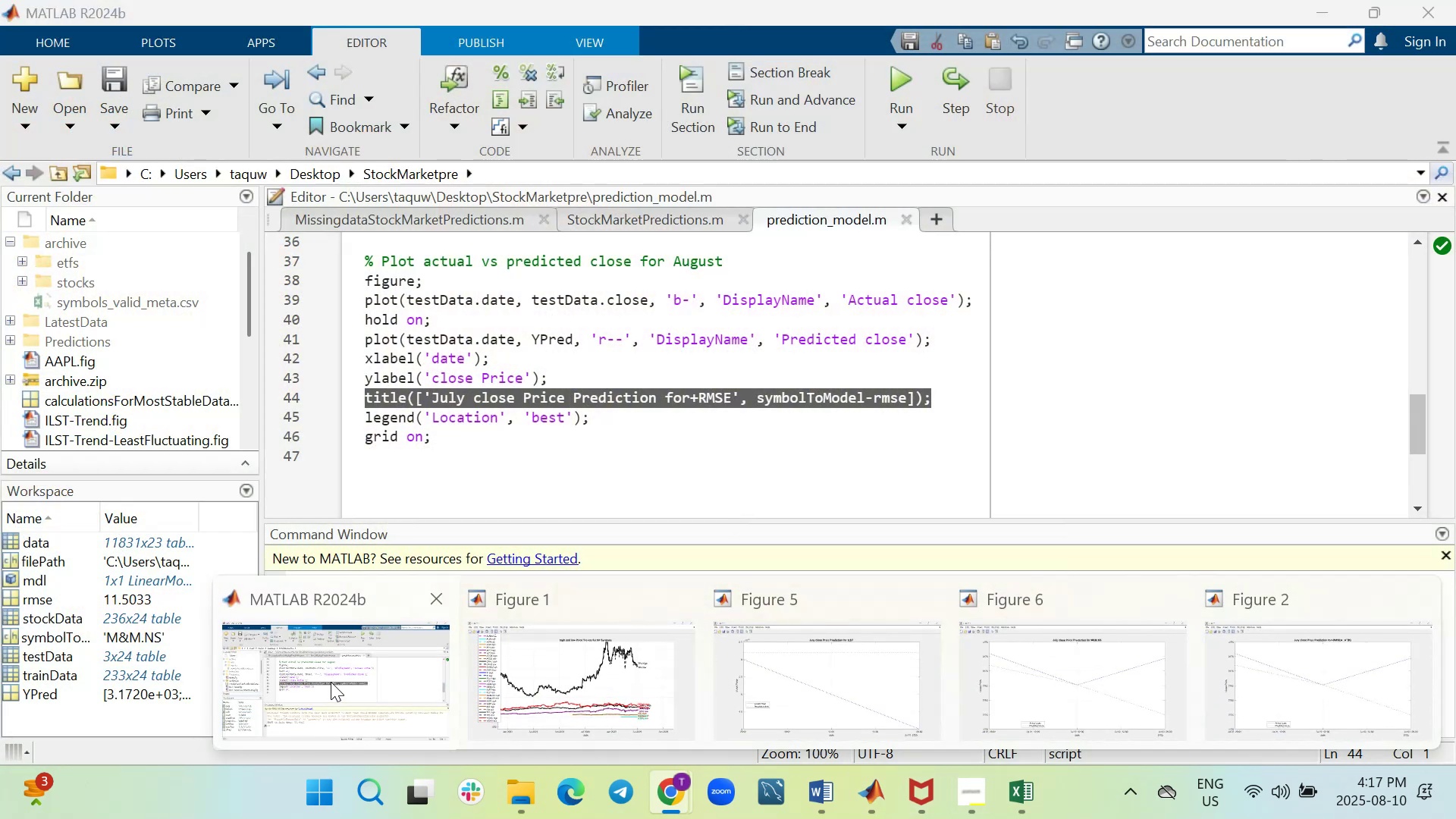 
key(Control+V)
 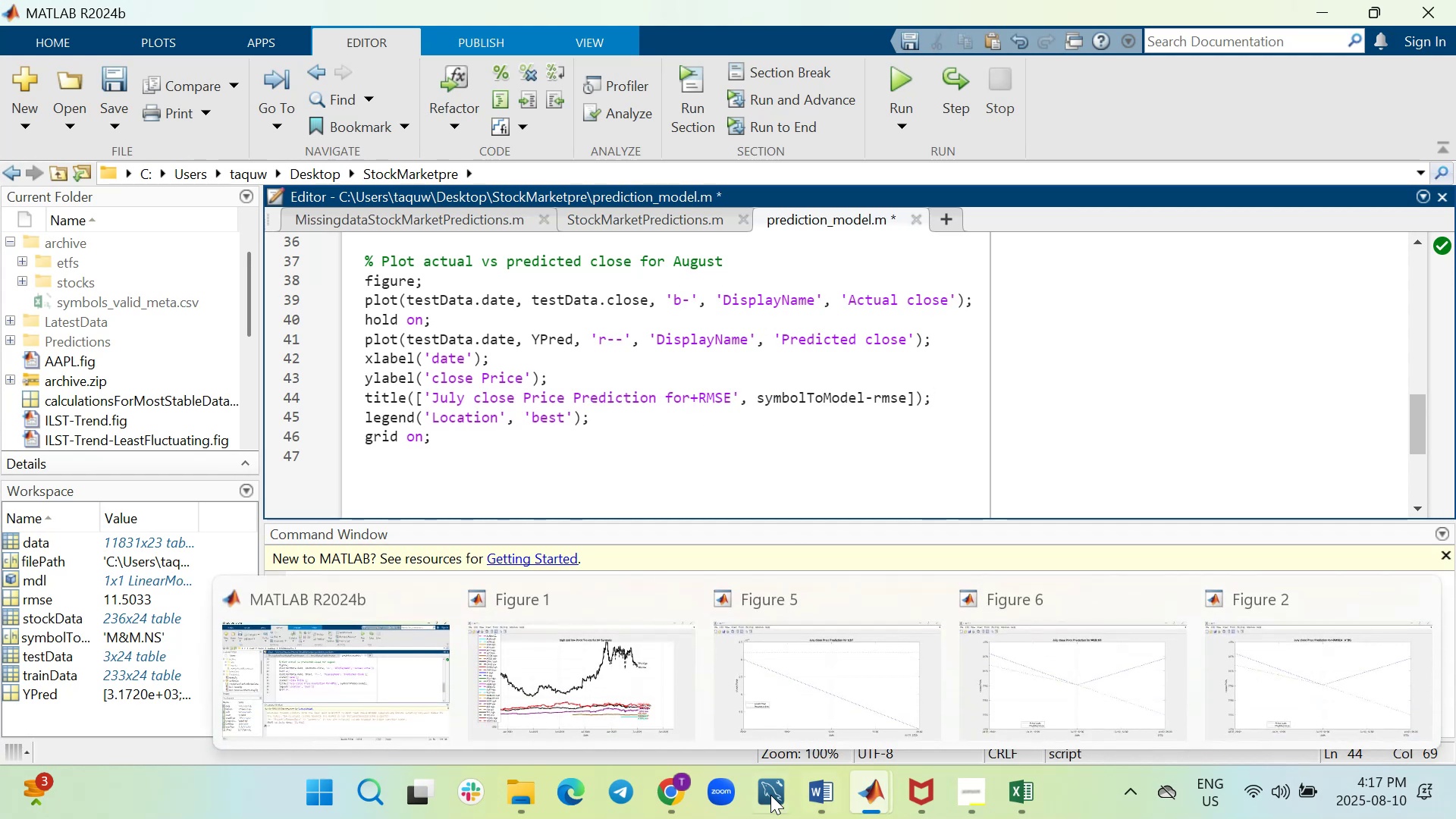 
wait(6.68)
 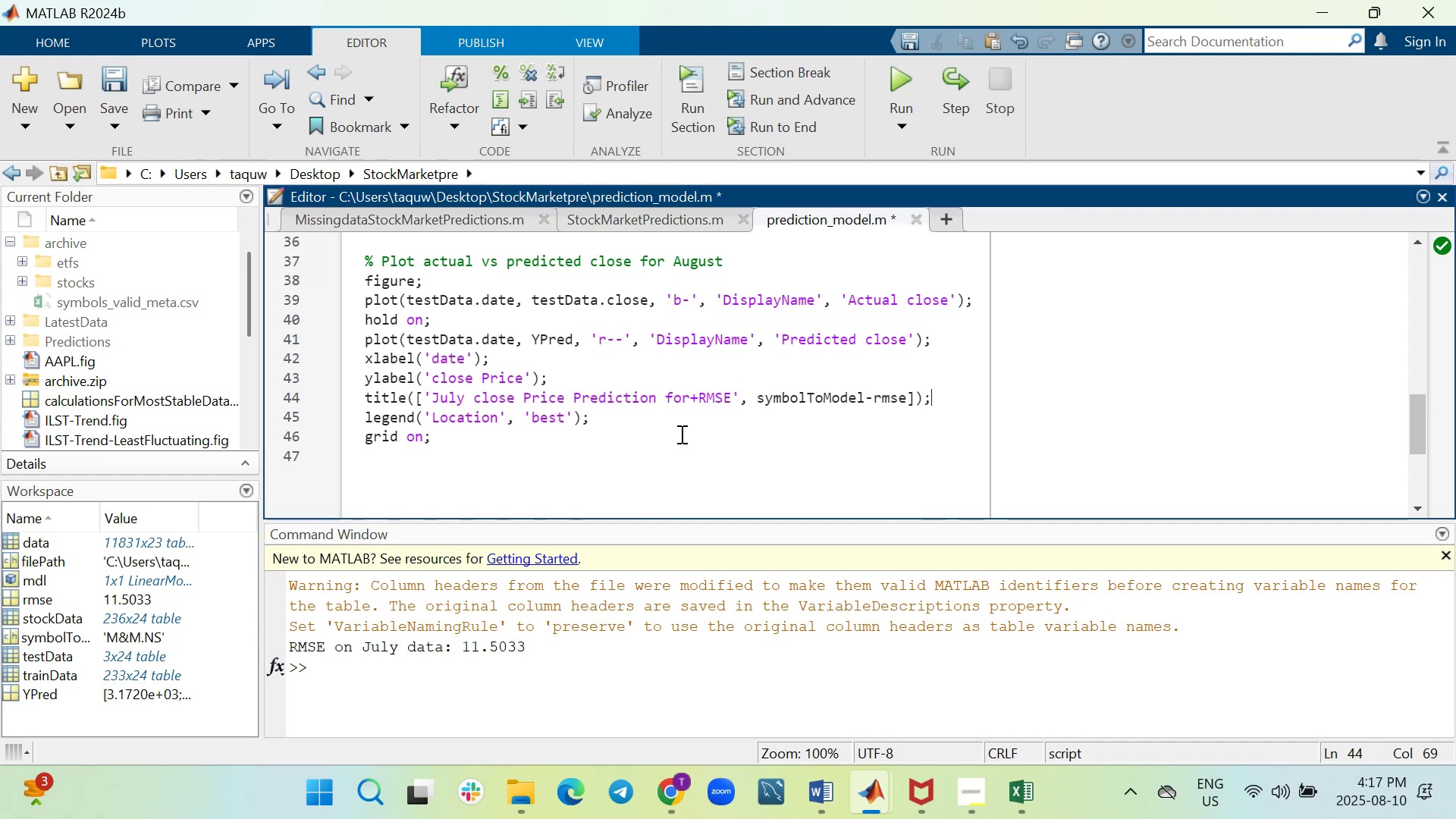 
left_click([593, 679])
 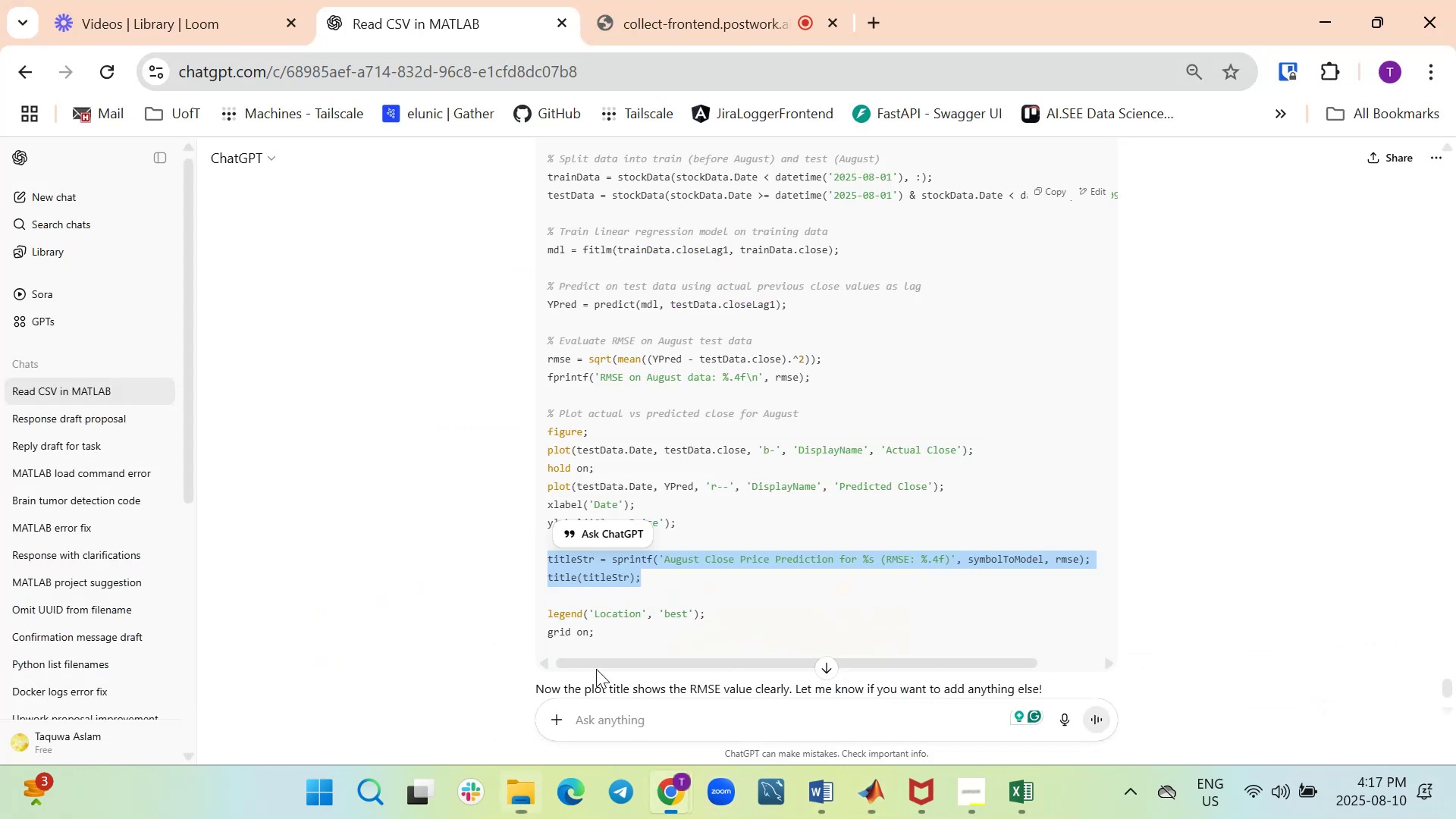 
mouse_move([693, 540])
 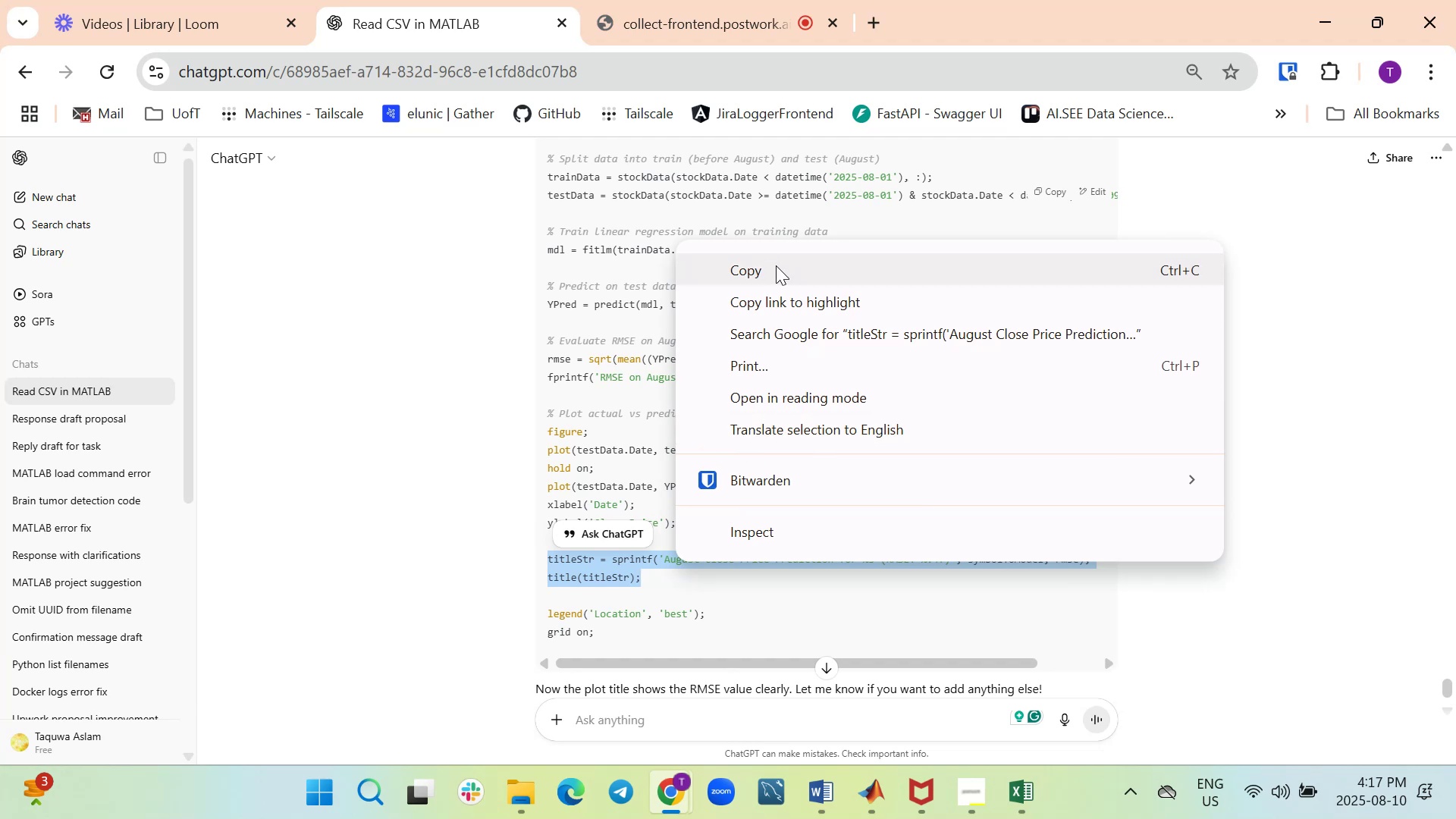 
left_click([776, 273])
 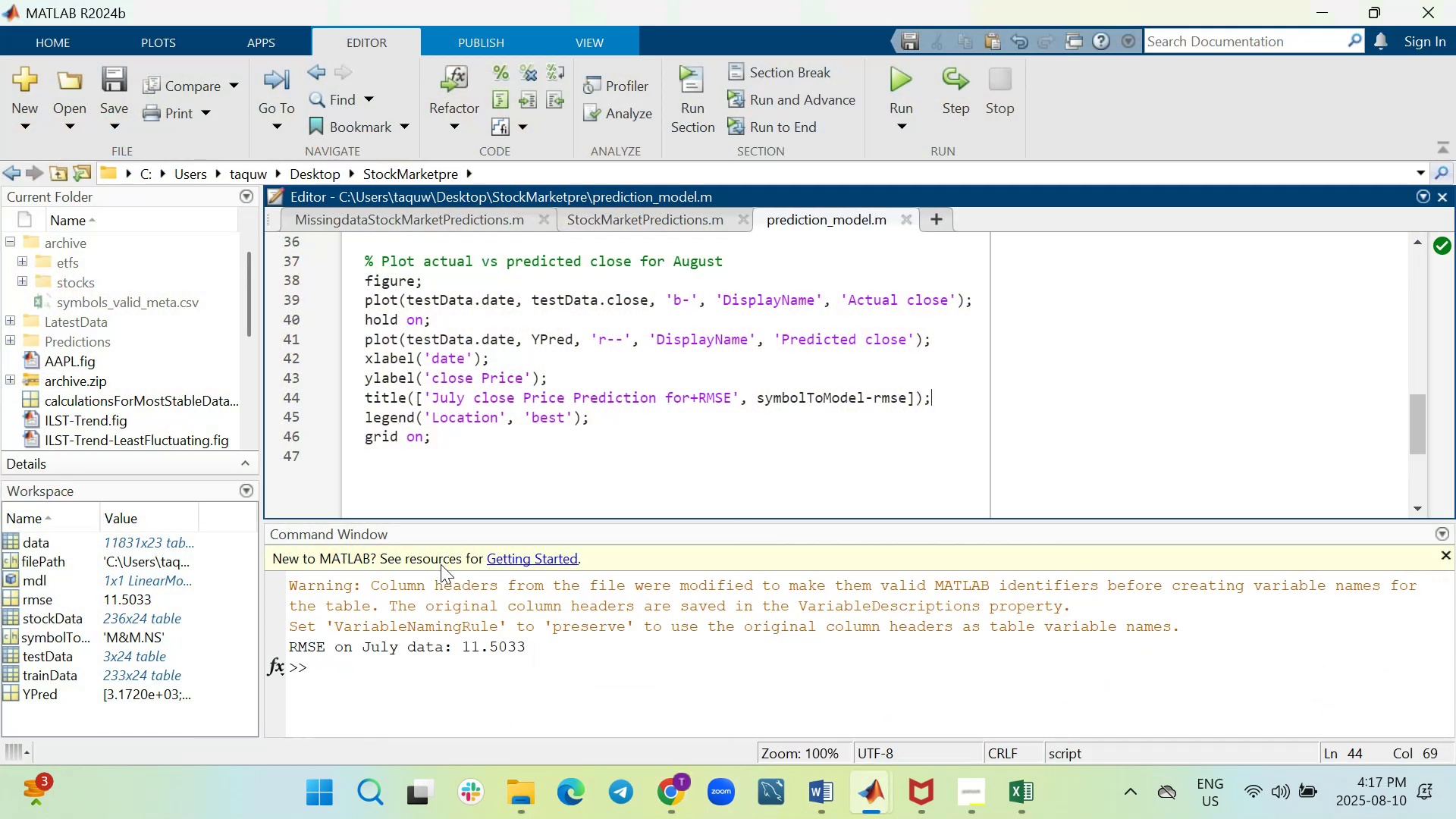 
wait(7.64)
 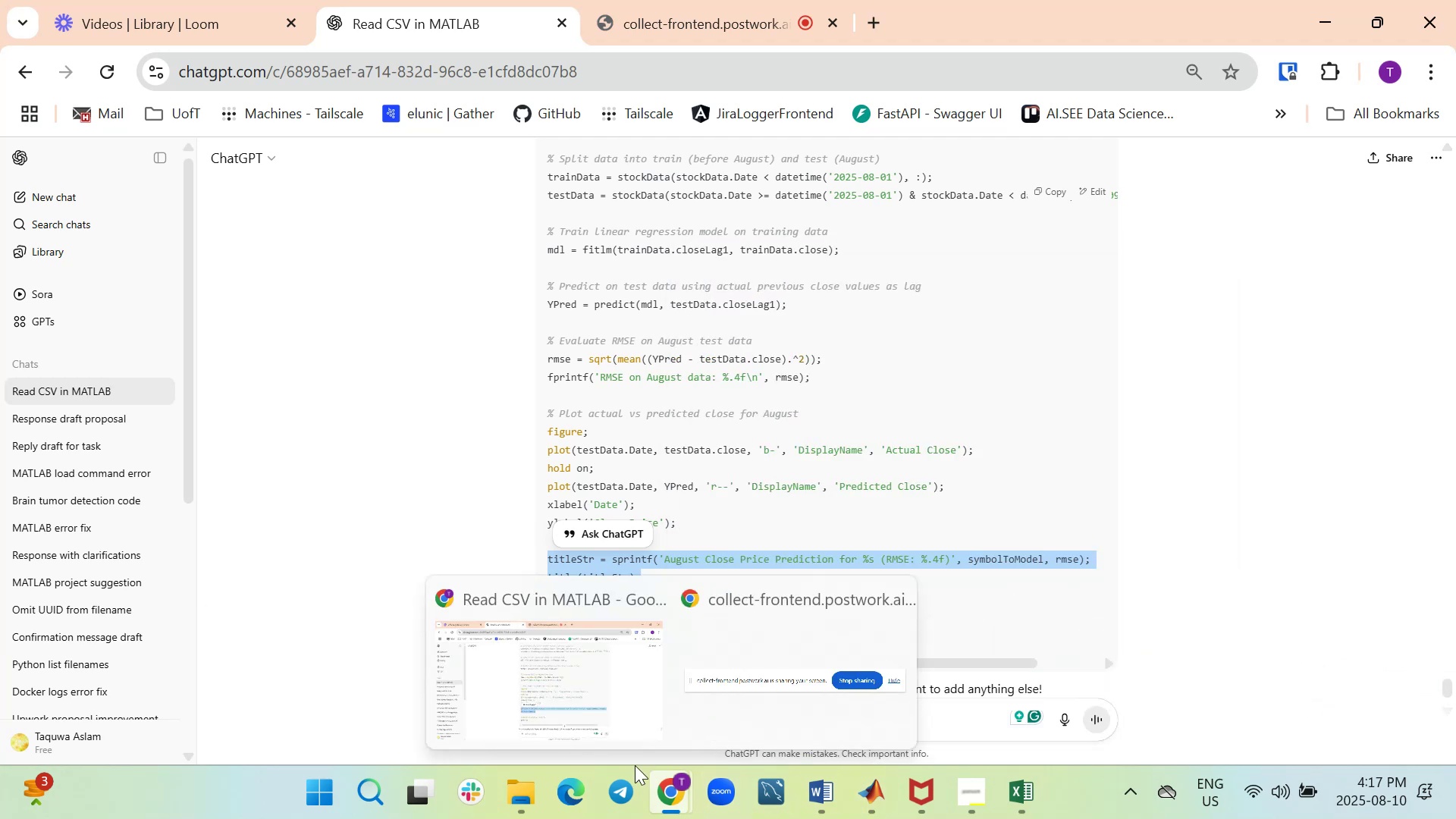 
left_click_drag(start_coordinate=[966, 400], to_coordinate=[356, 390])
 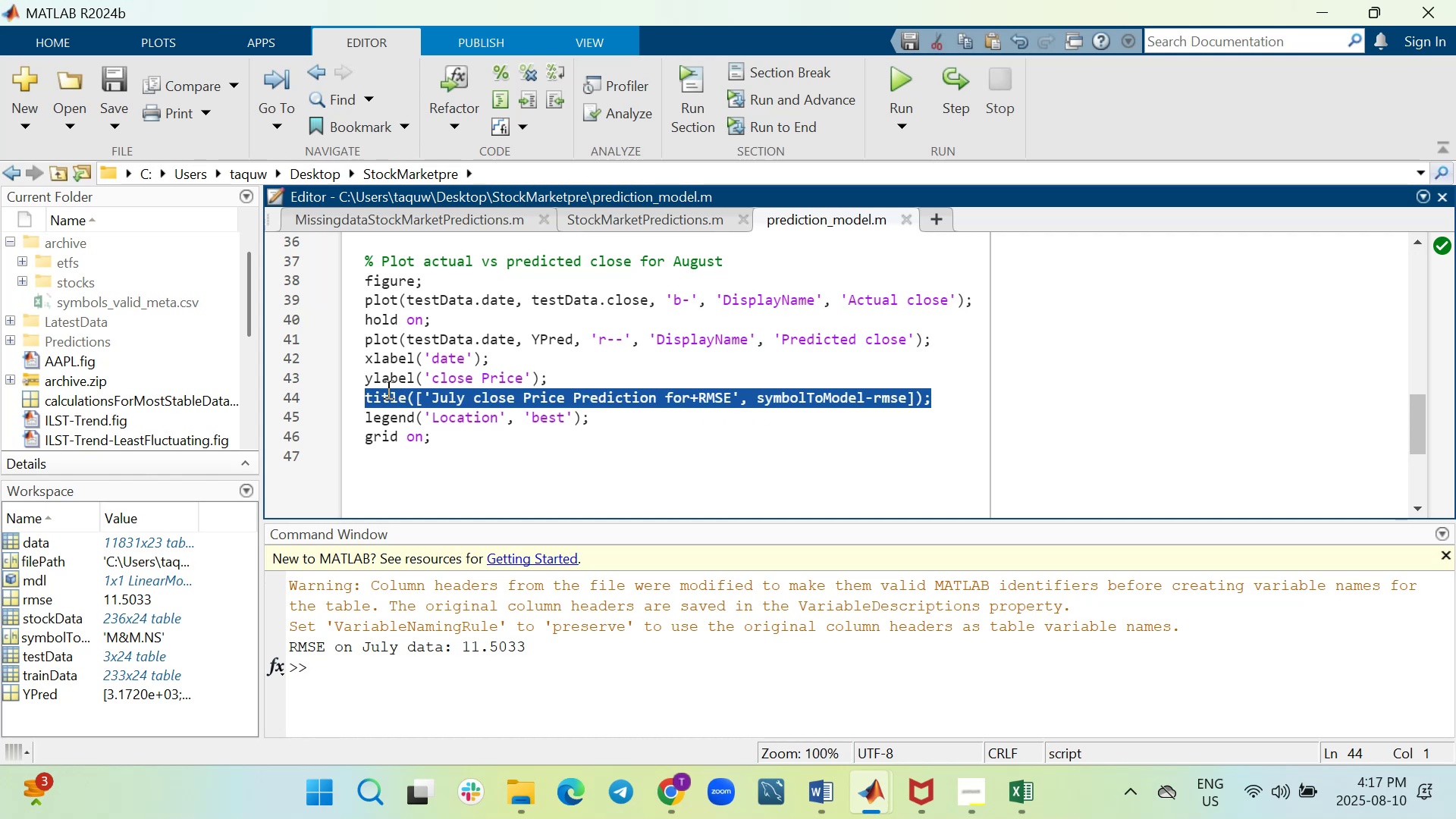 
key(Enter)
 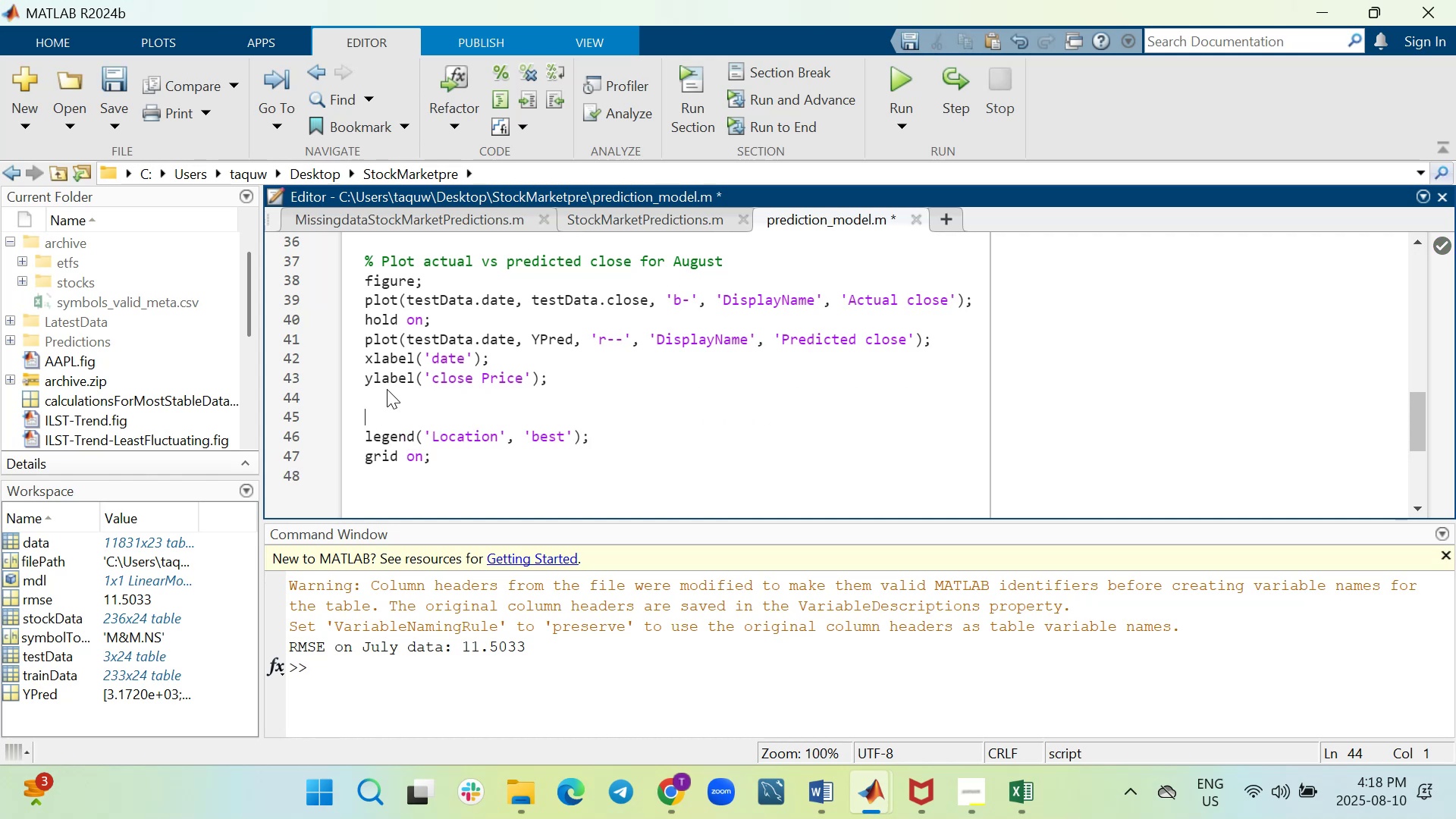 
key(Enter)
 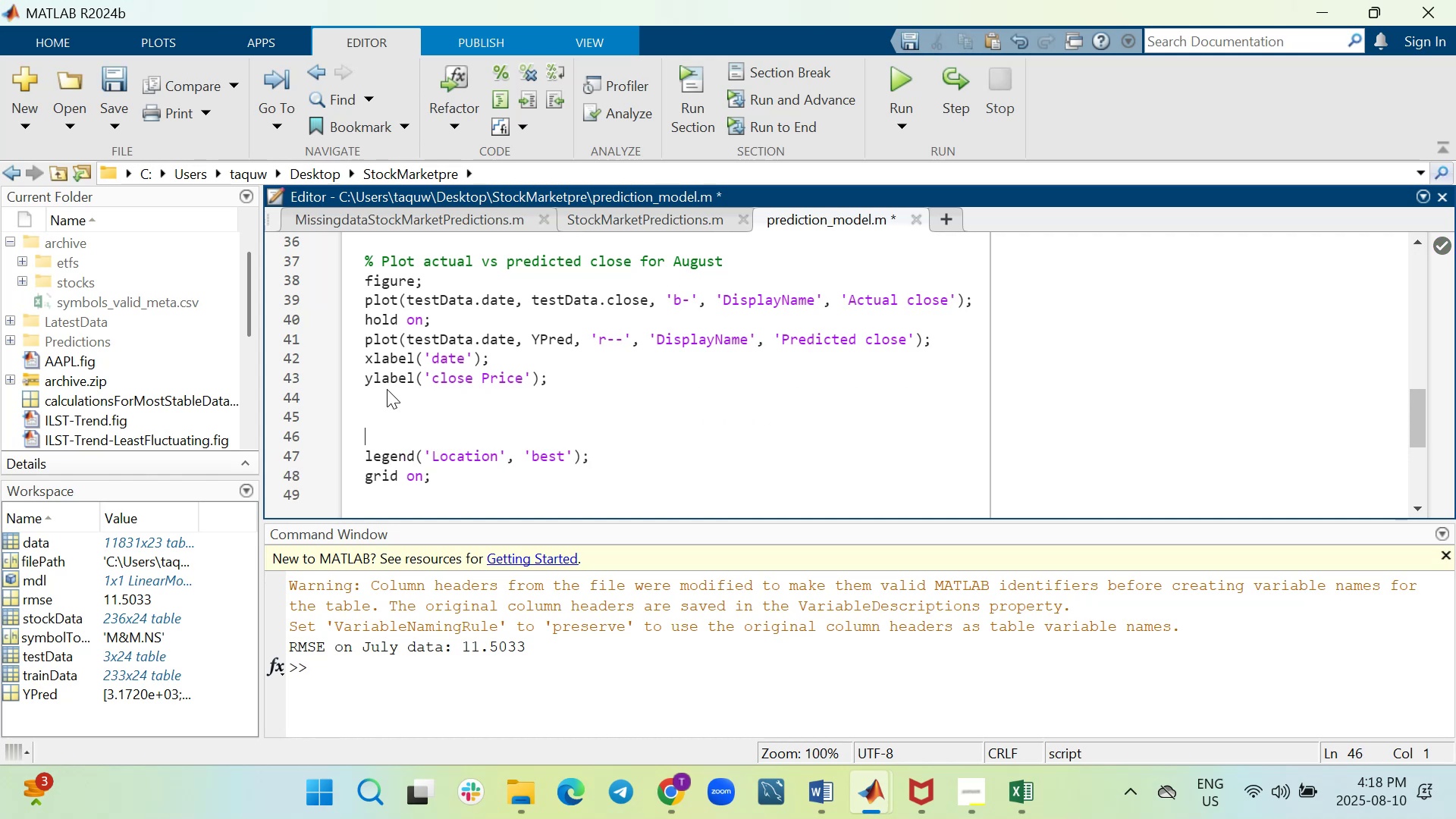 
key(ArrowUp)
 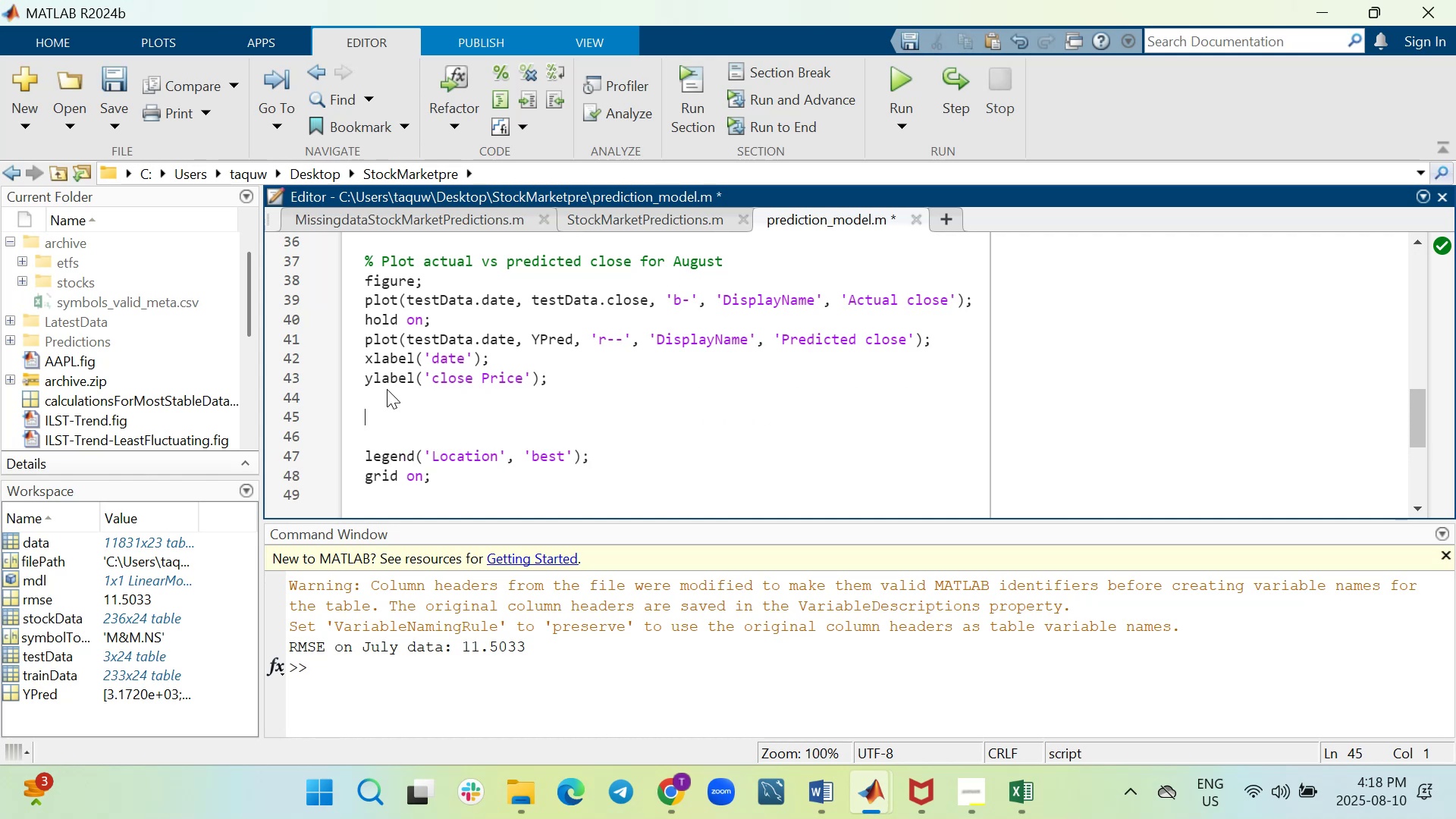 
key(Control+V)
 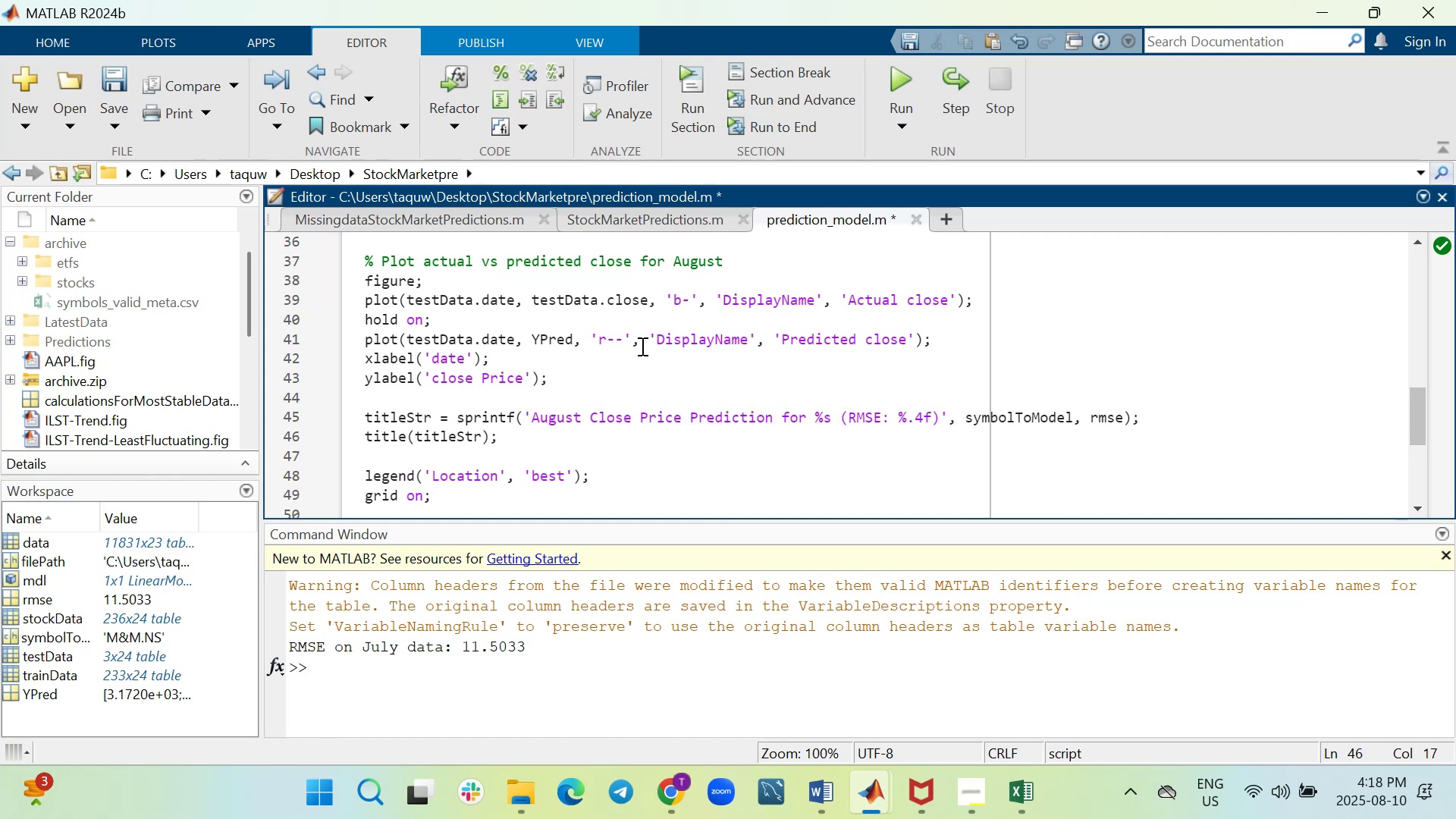 
left_click_drag(start_coordinate=[898, 83], to_coordinate=[881, 83])
 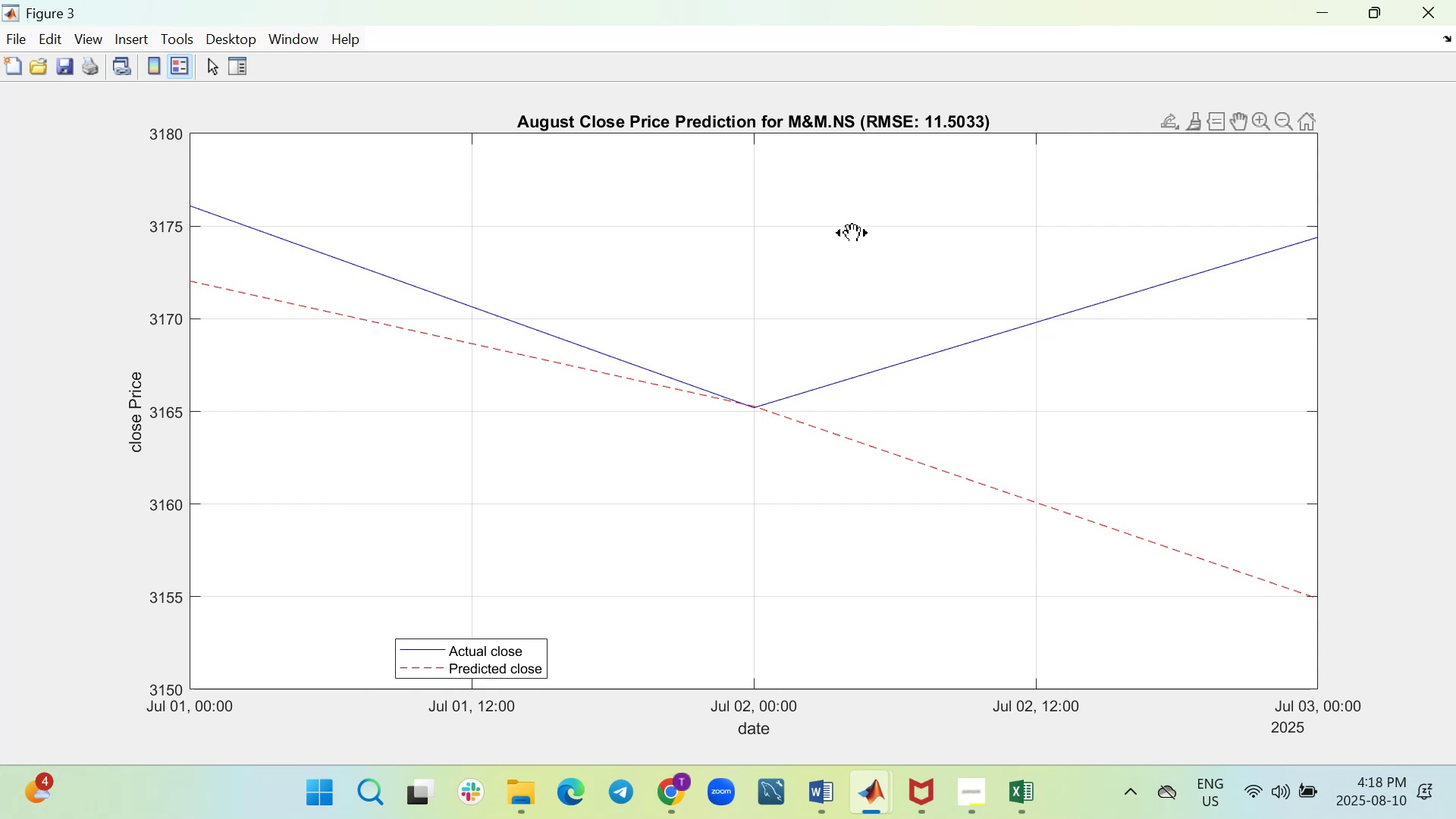 
wait(18.35)
 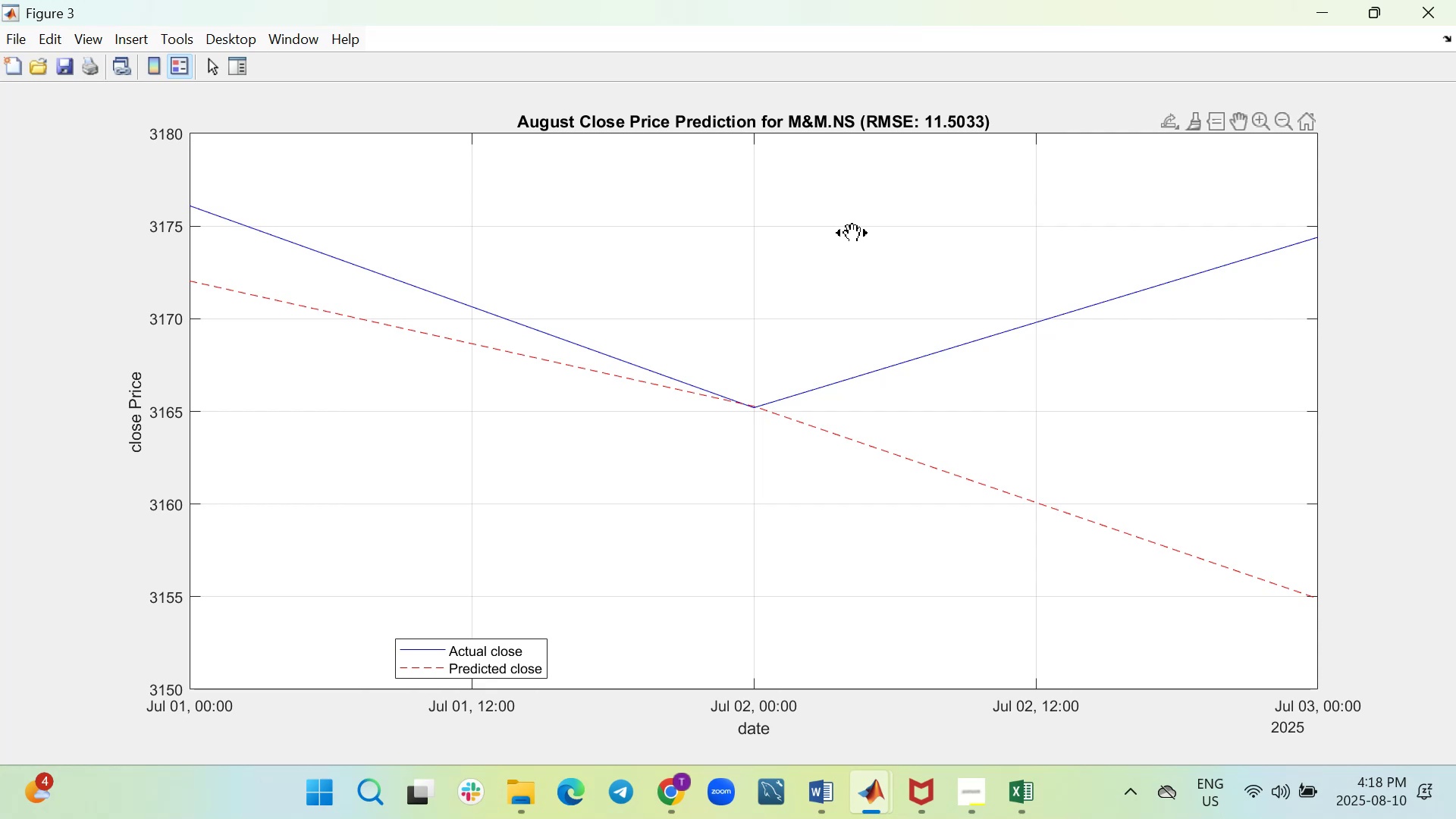 
scroll: coordinate [850, 233], scroll_direction: down, amount: 1.0
 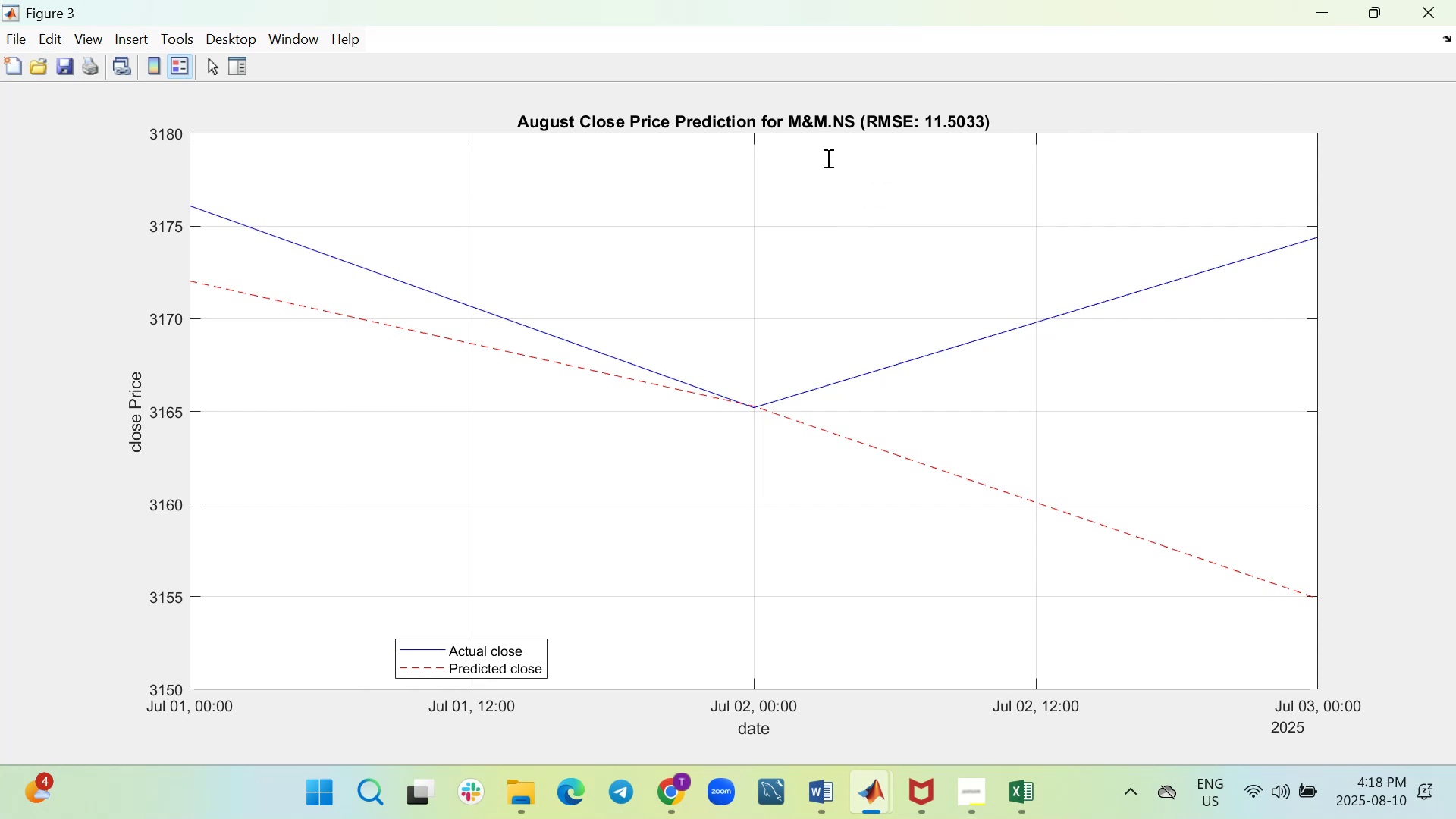 
wait(5.14)
 